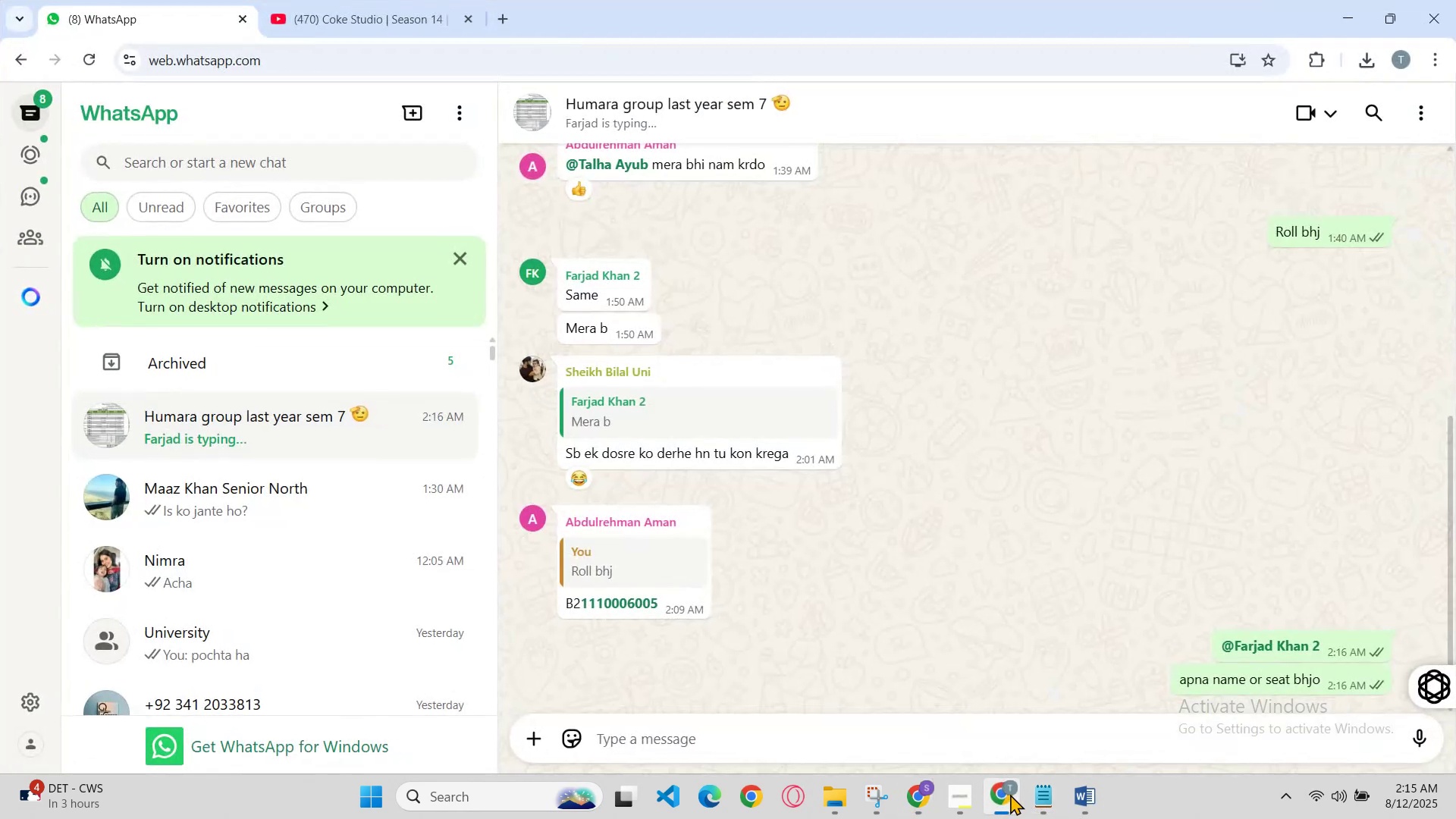 
left_click([1010, 794])
 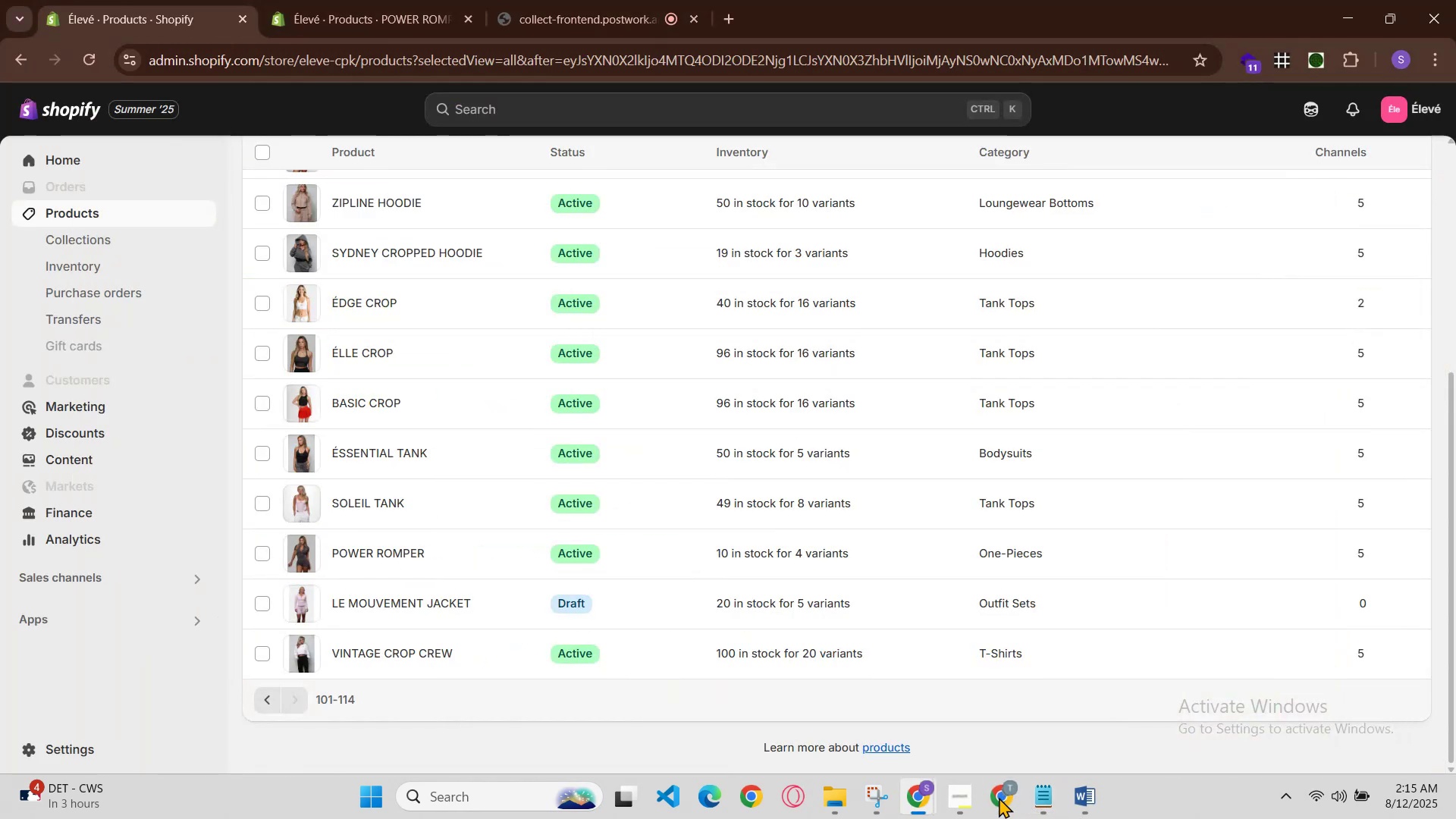 
left_click([999, 797])
 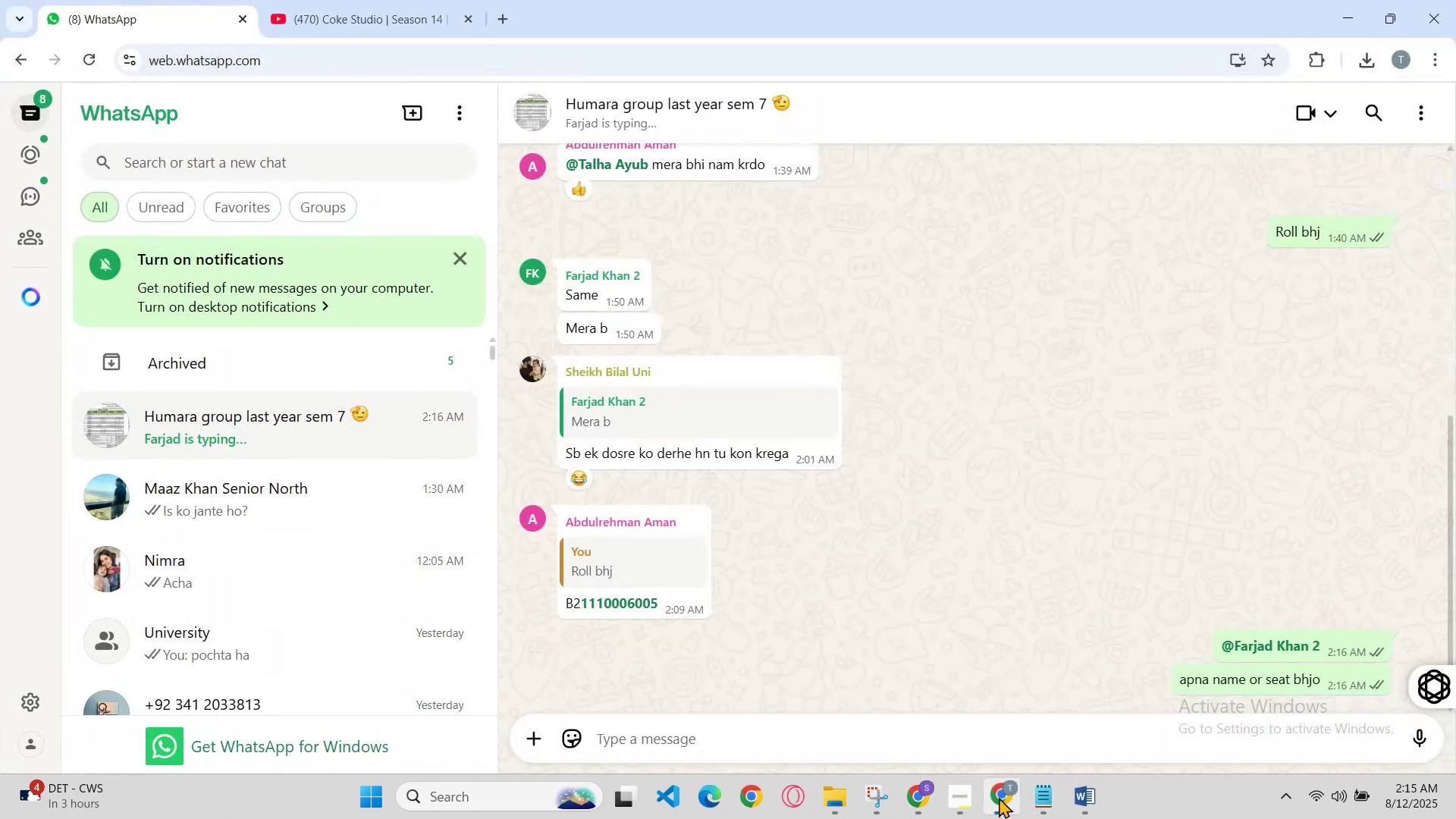 
left_click([999, 797])
 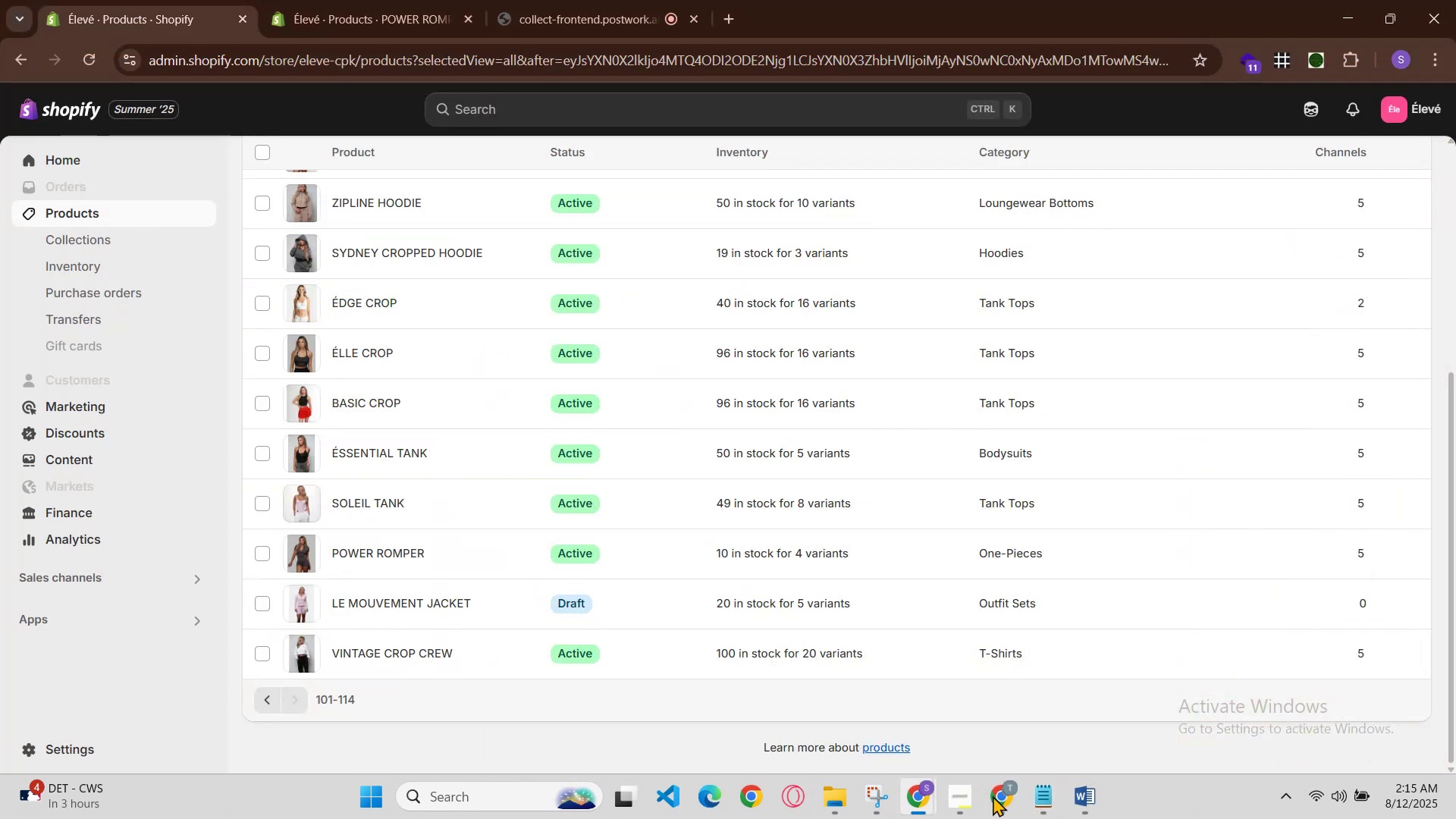 
left_click([988, 795])
 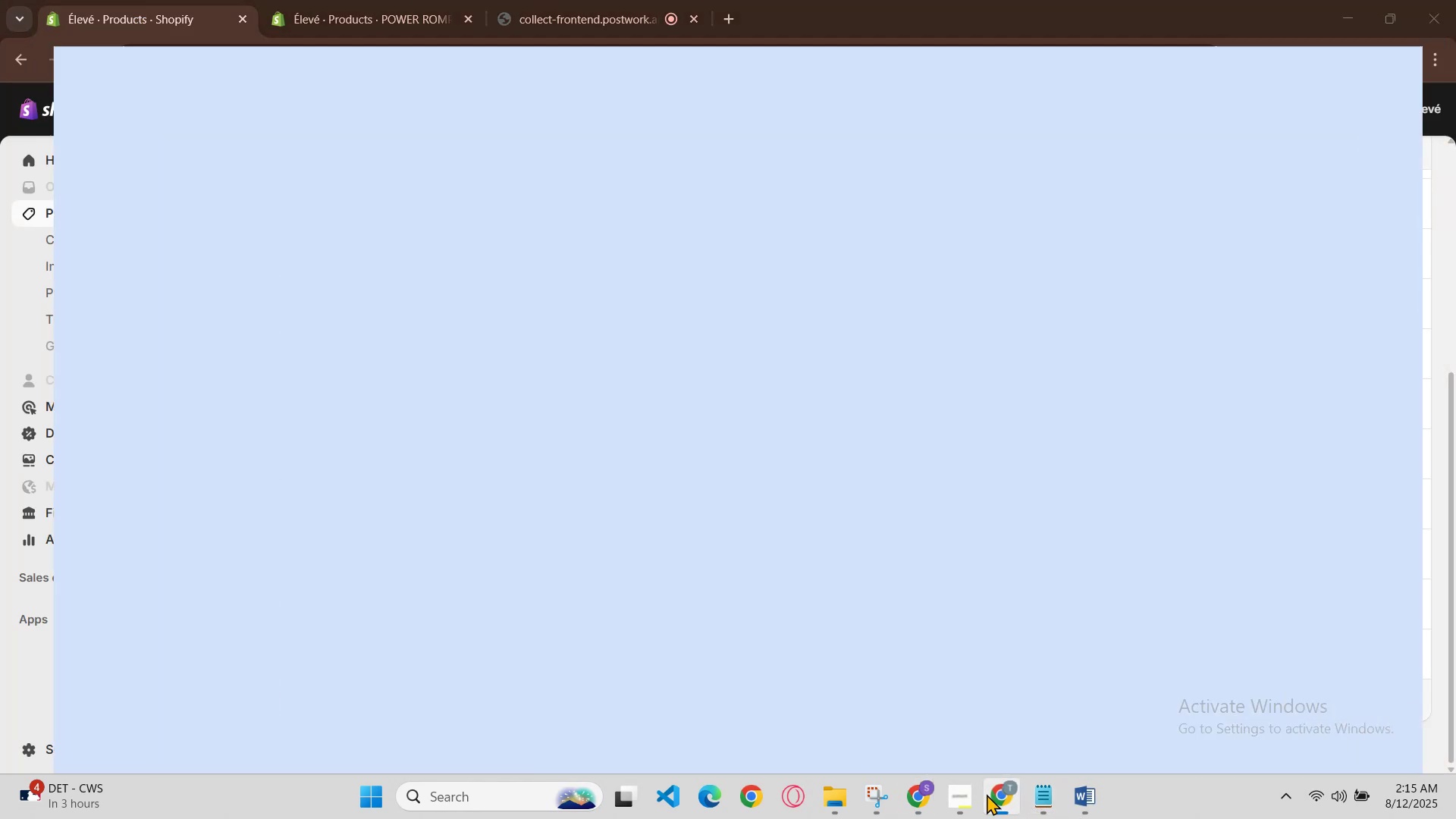 
left_click([987, 794])
 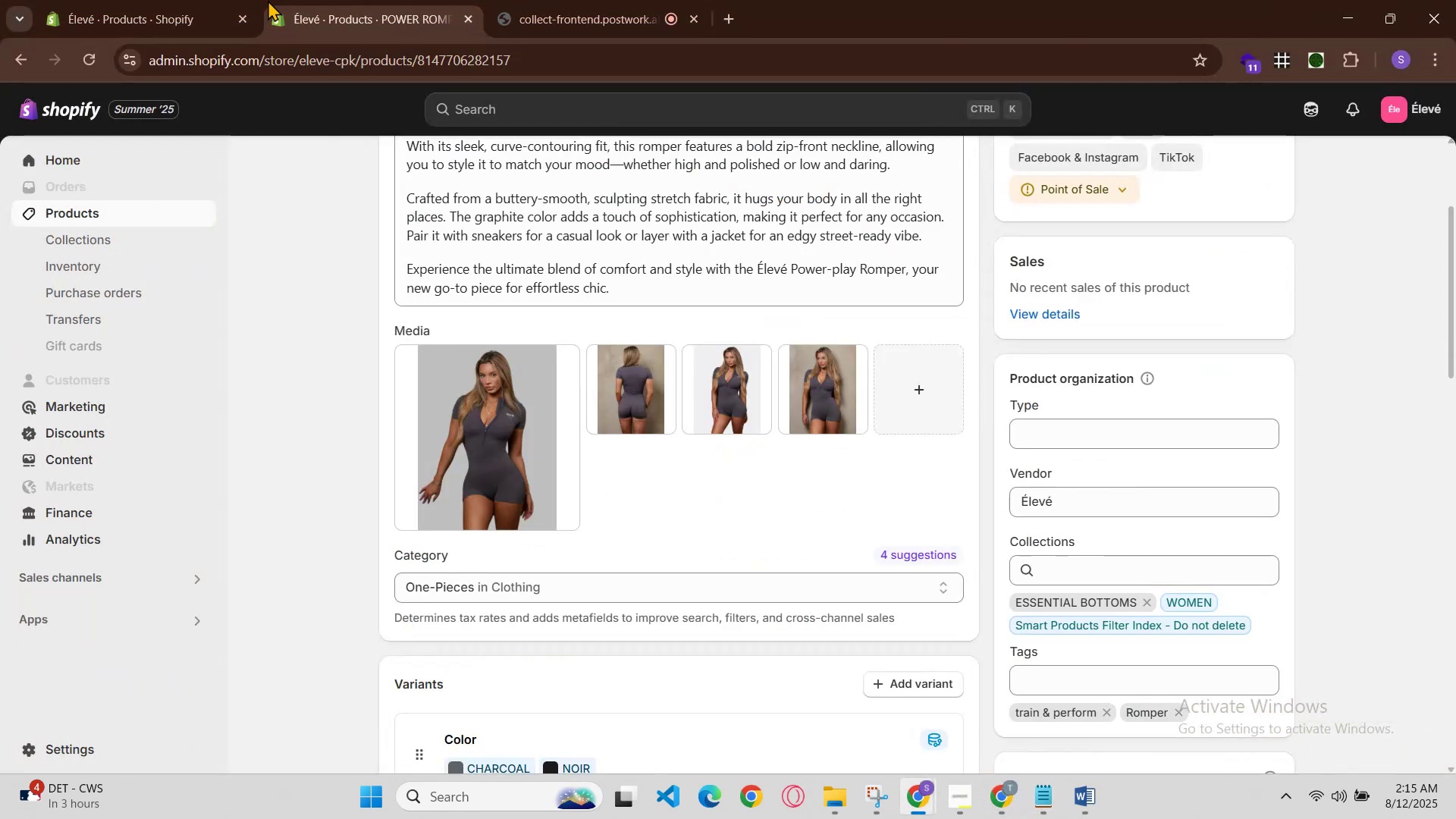 
left_click([196, 0])
 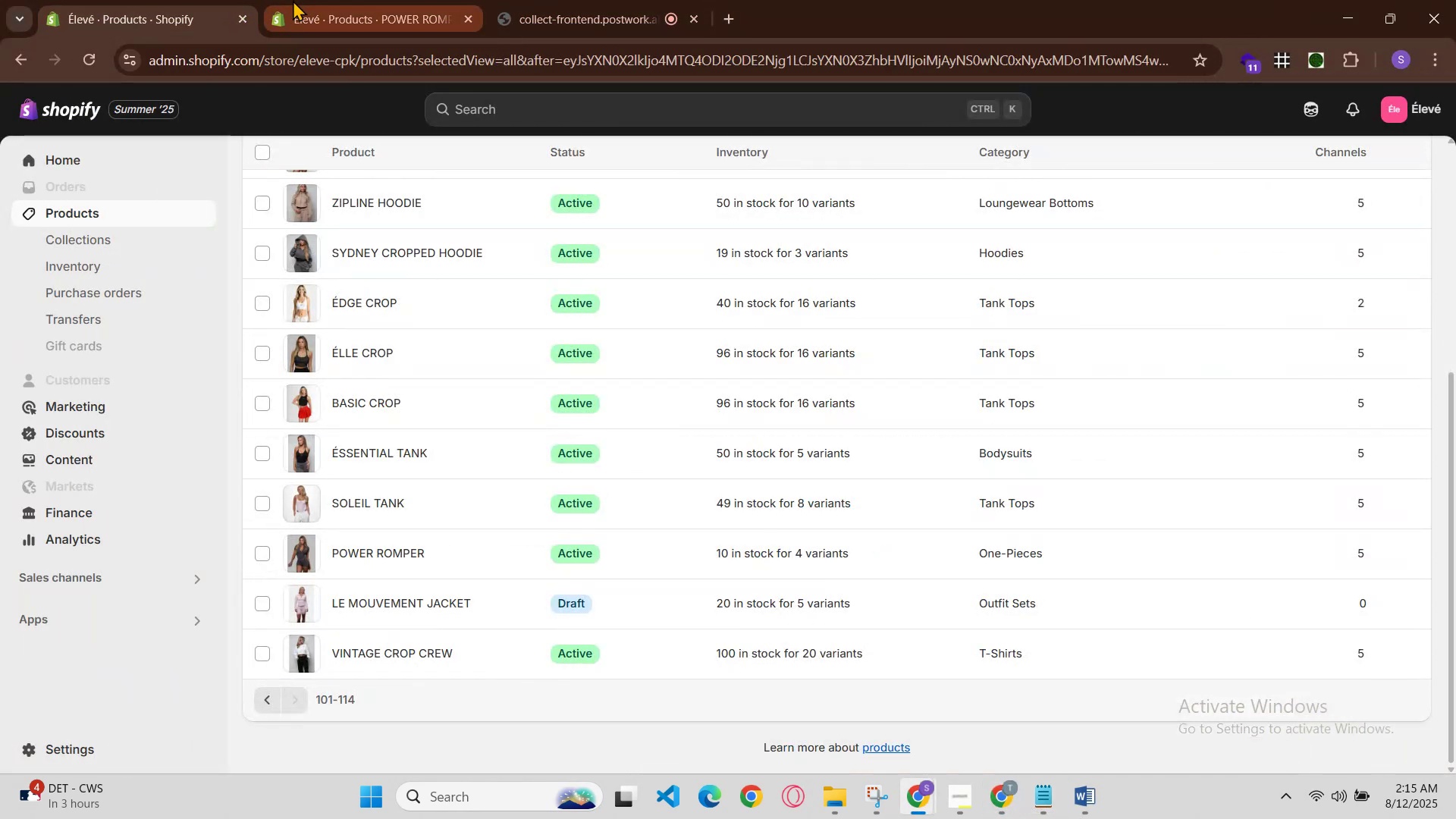 
left_click([319, 0])
 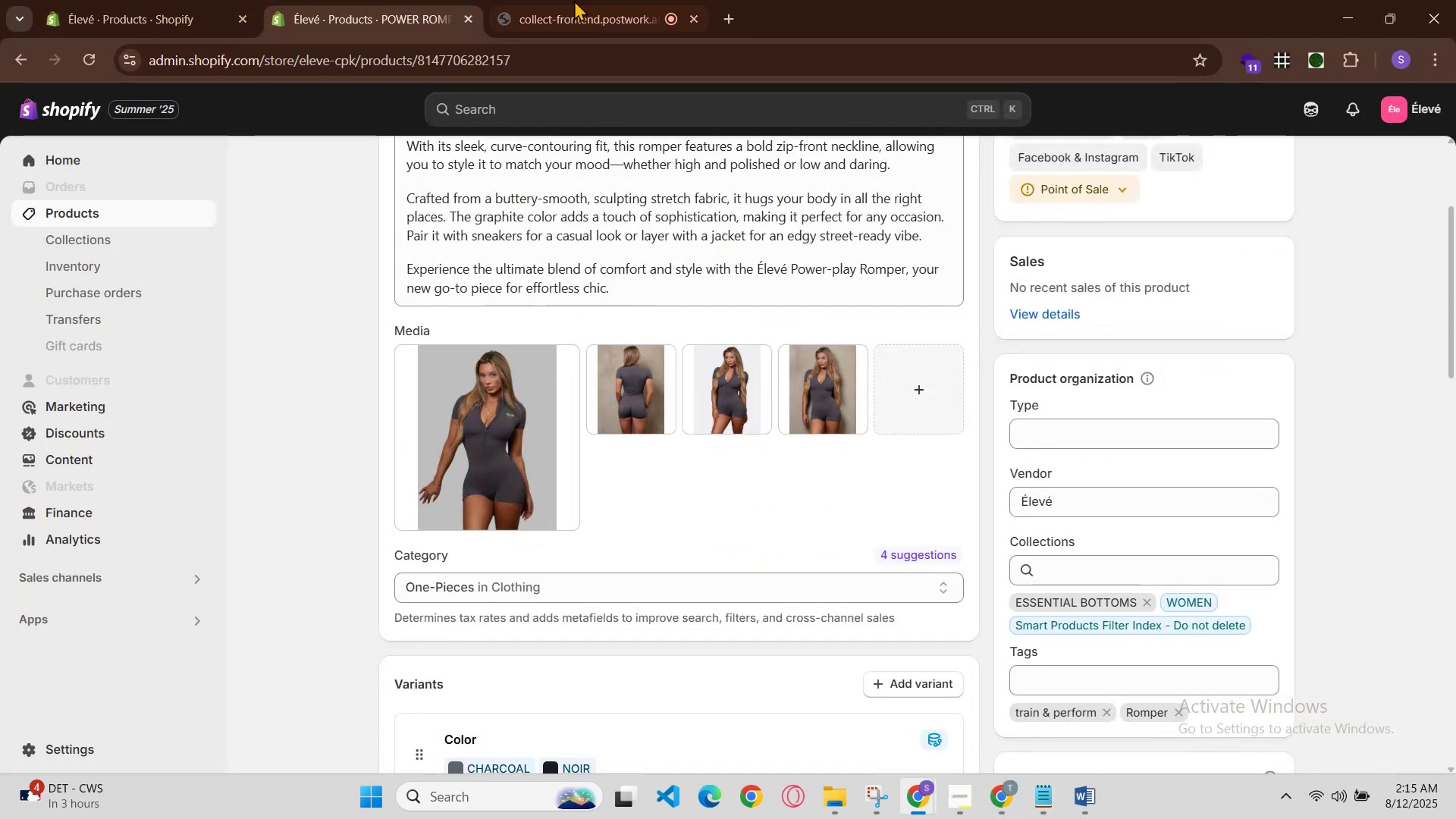 
left_click([620, 0])
 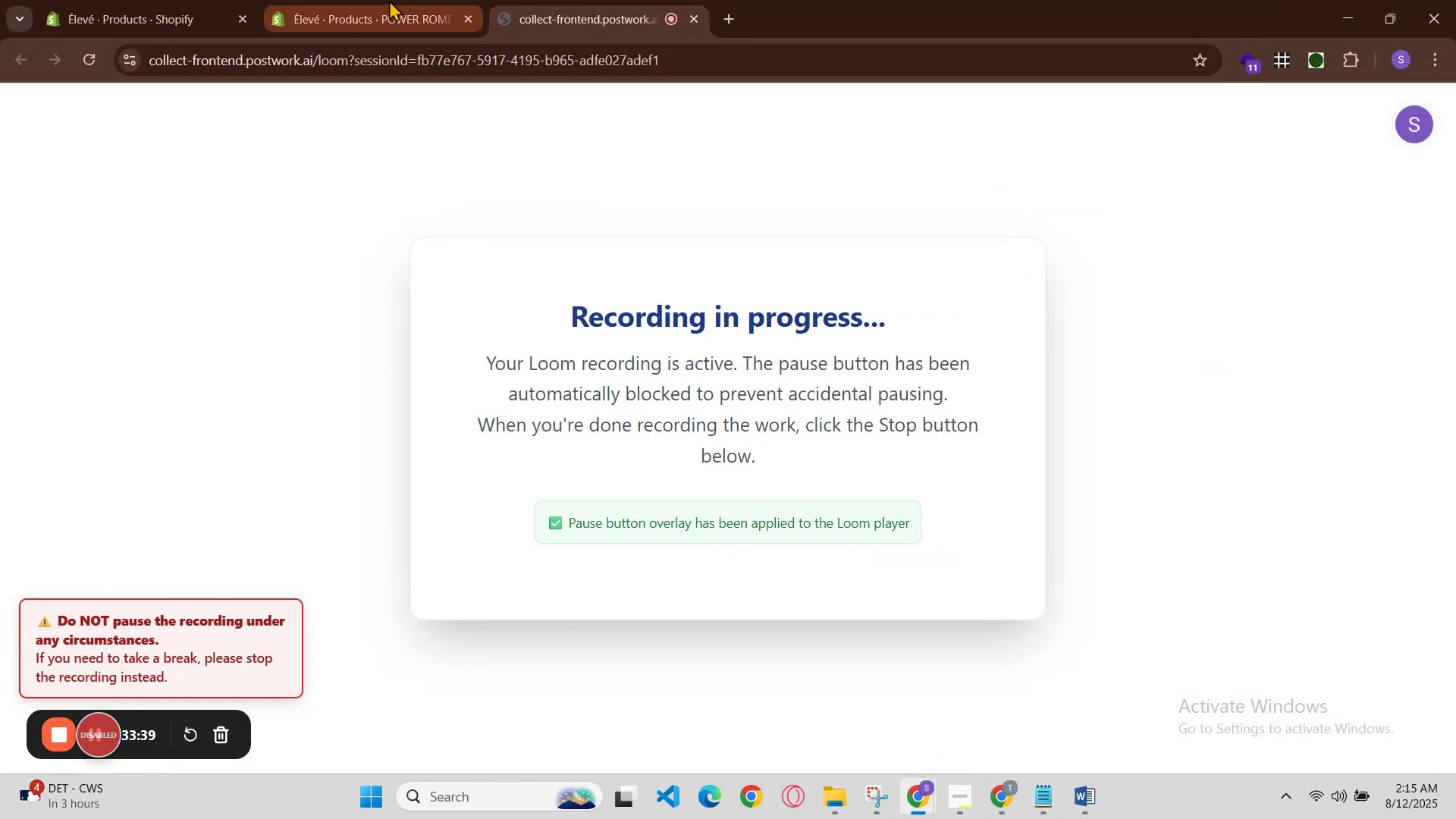 
left_click([389, 0])
 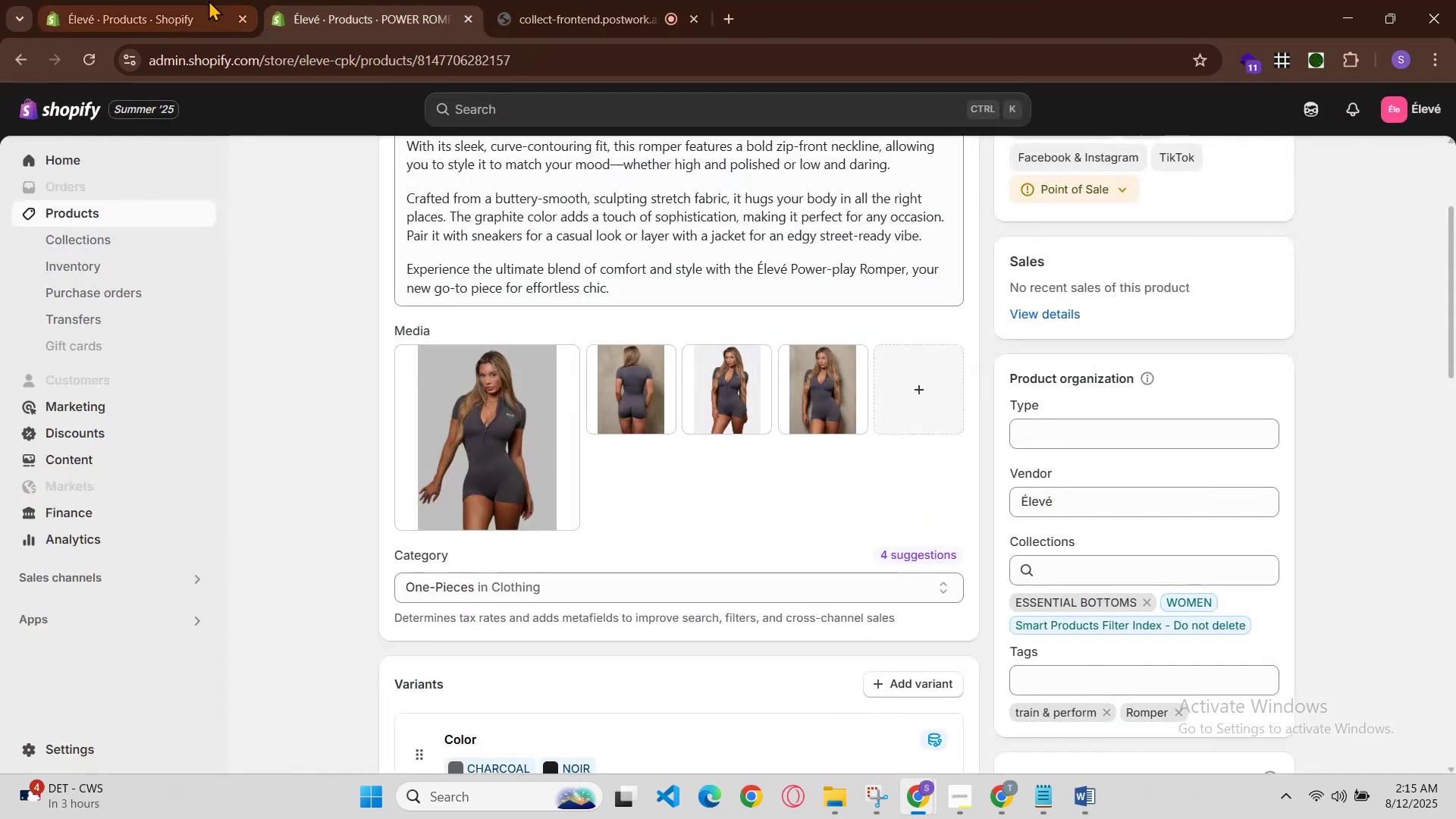 
left_click([204, 0])
 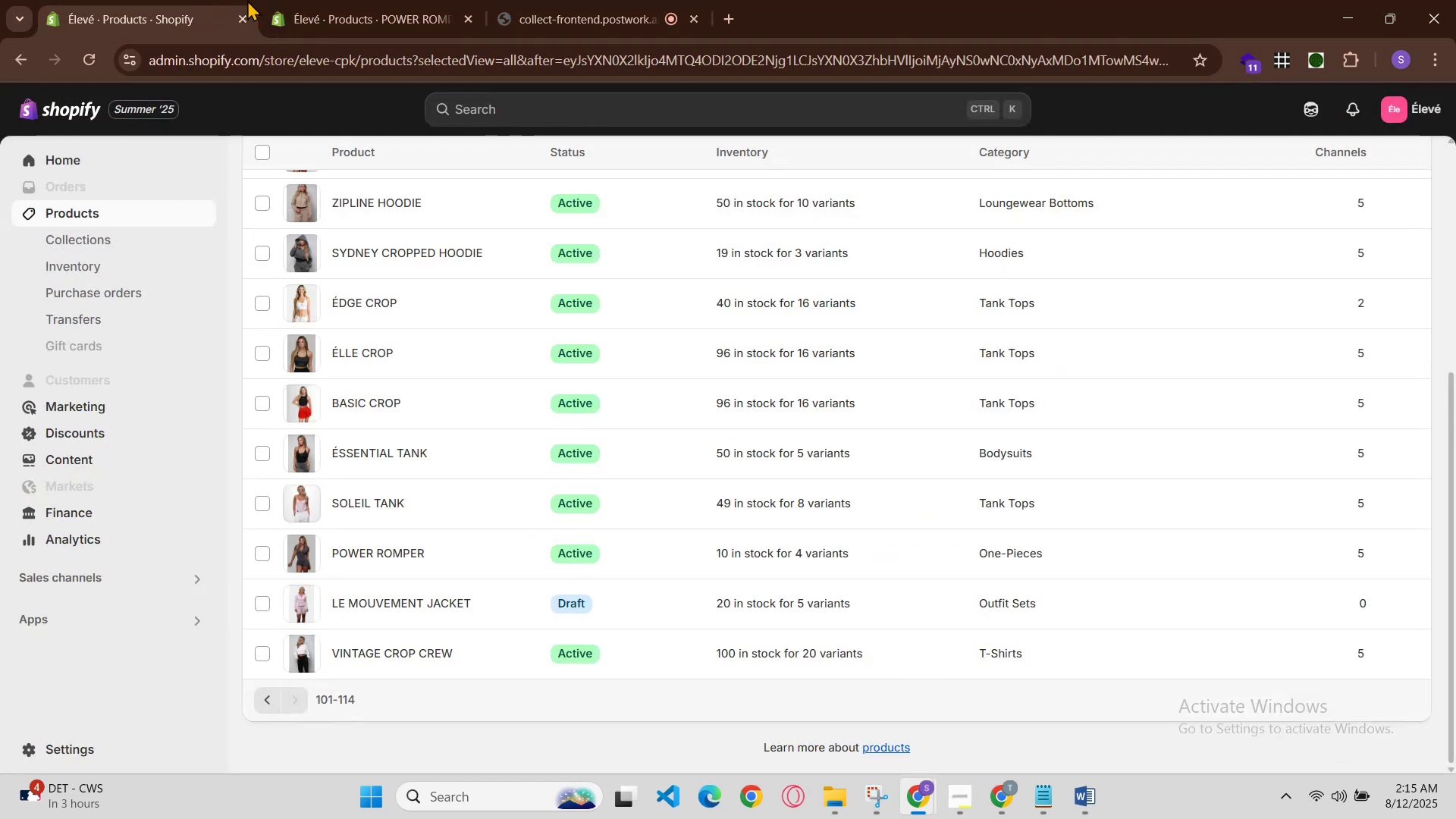 
left_click([350, 0])
 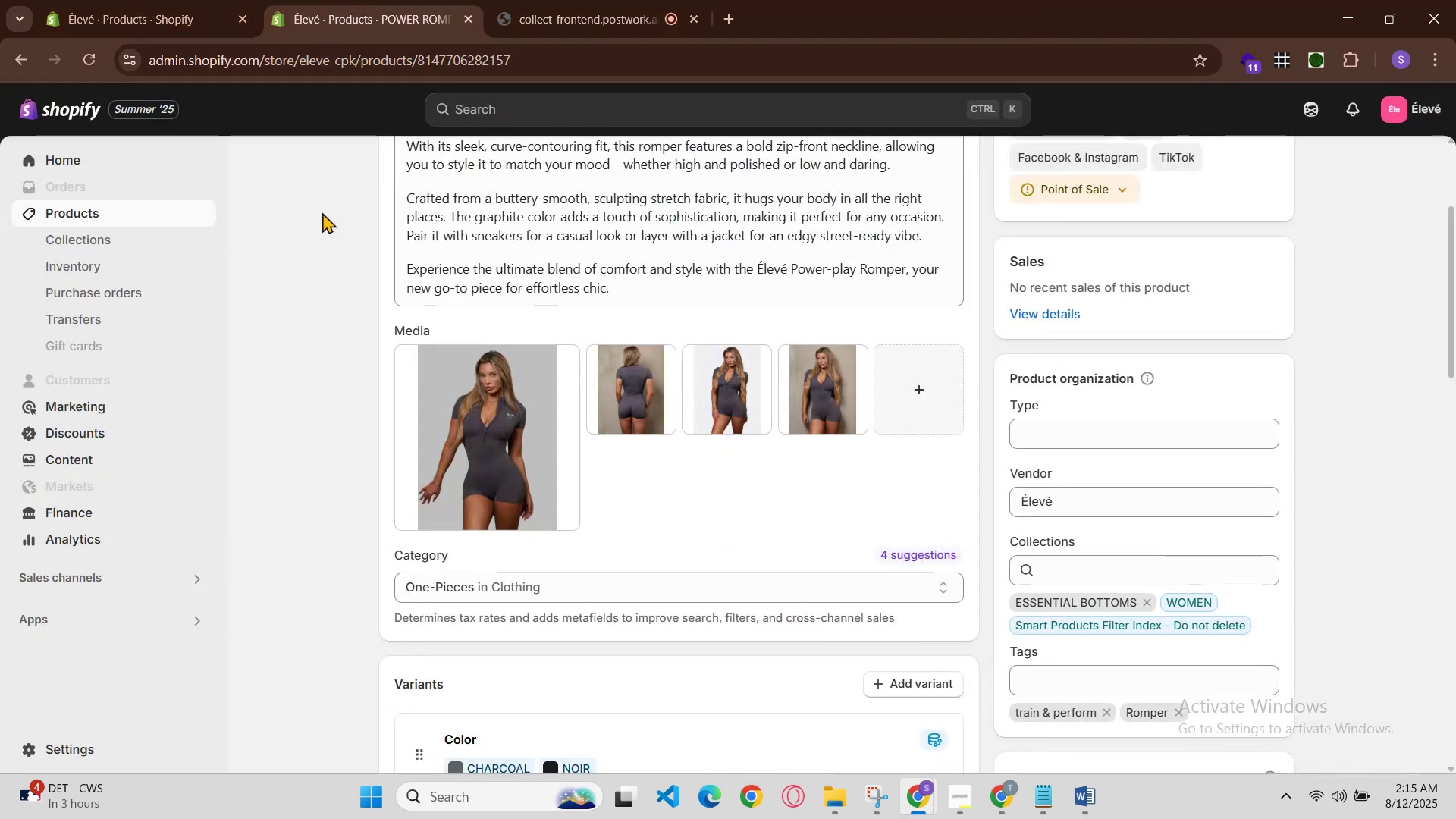 
scroll: coordinate [459, 465], scroll_direction: down, amount: 4.0
 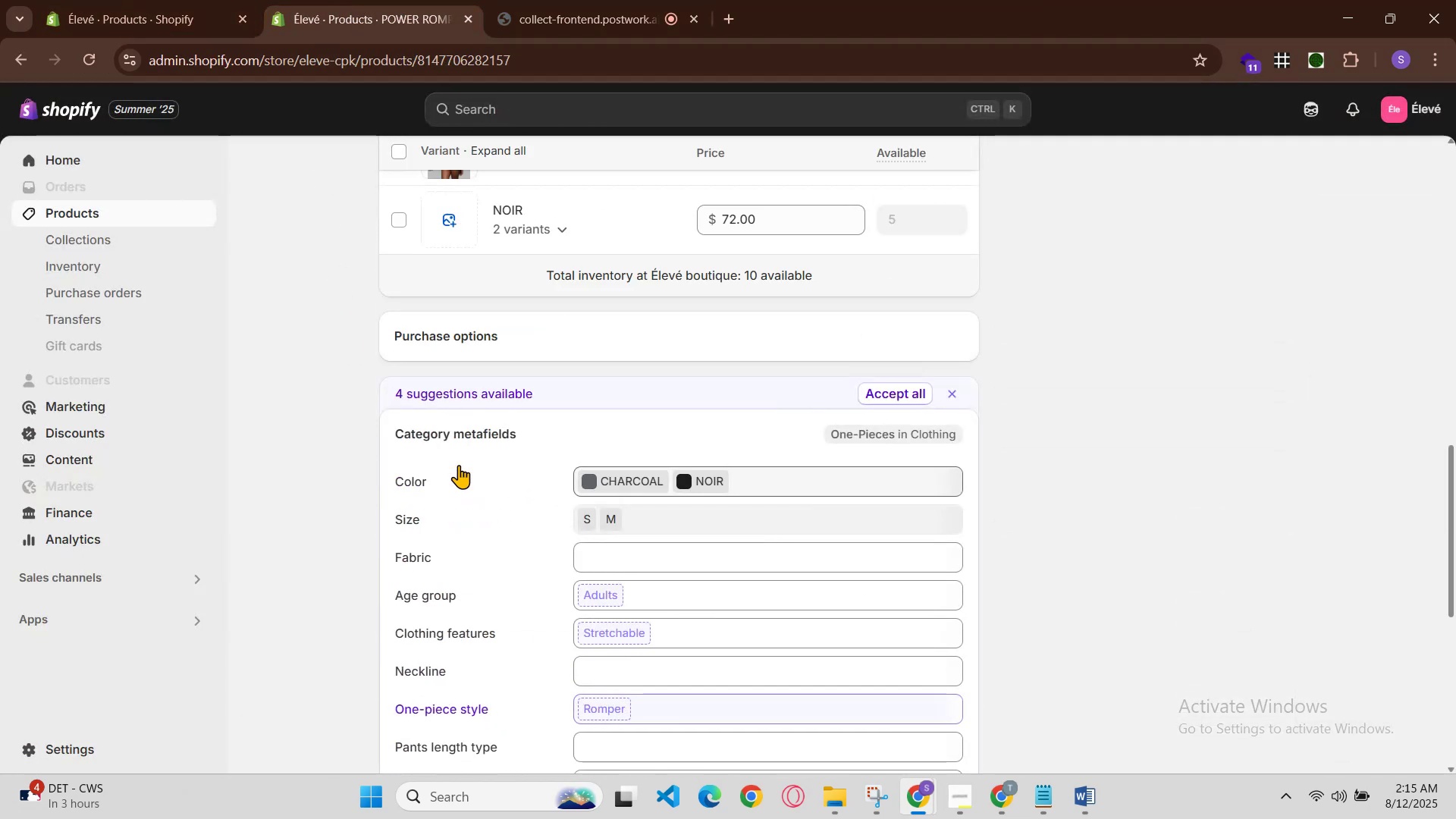 
scroll: coordinate [464, 469], scroll_direction: up, amount: 3.0
 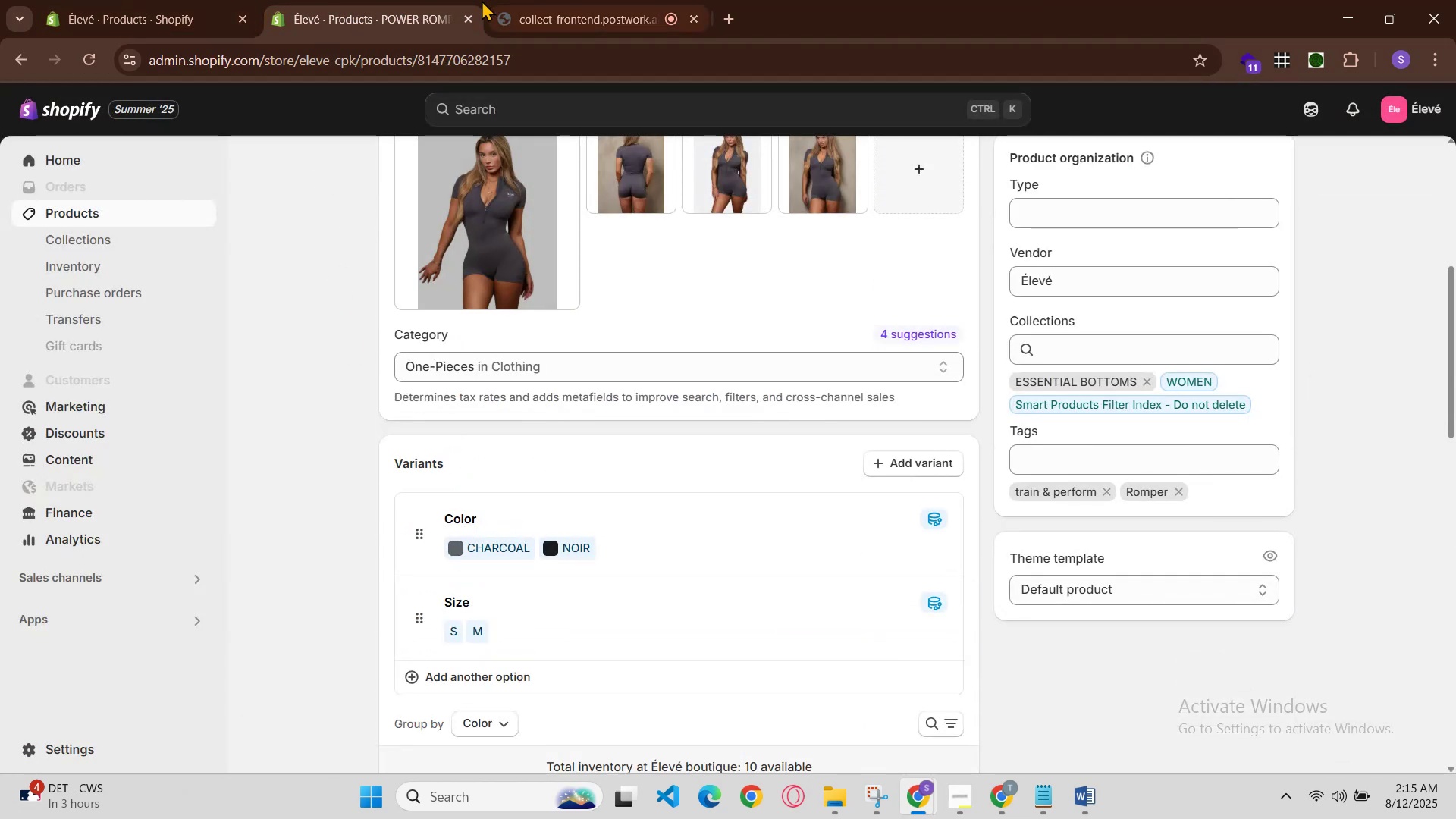 
left_click([445, 0])
 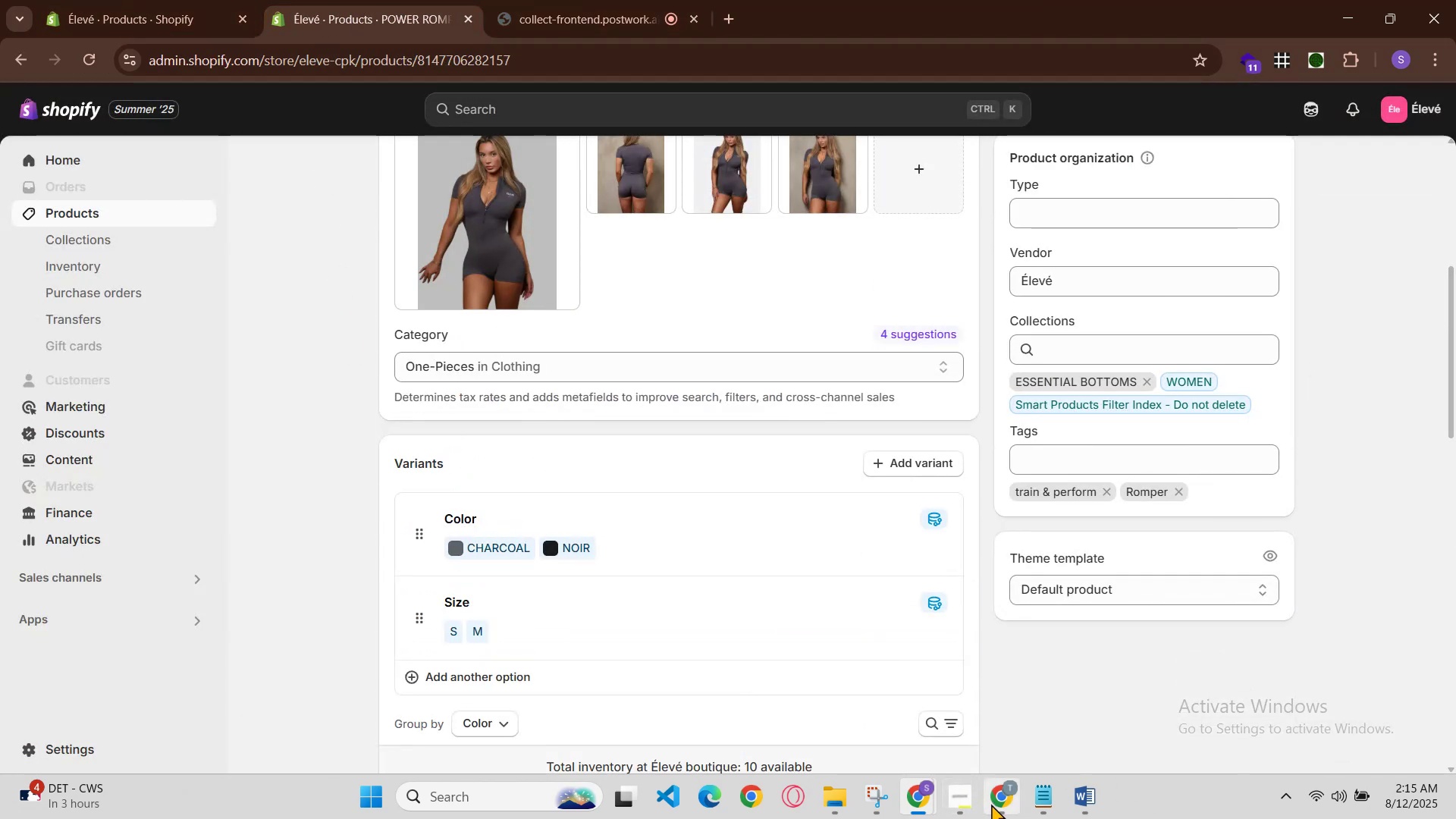 
left_click([999, 808])
 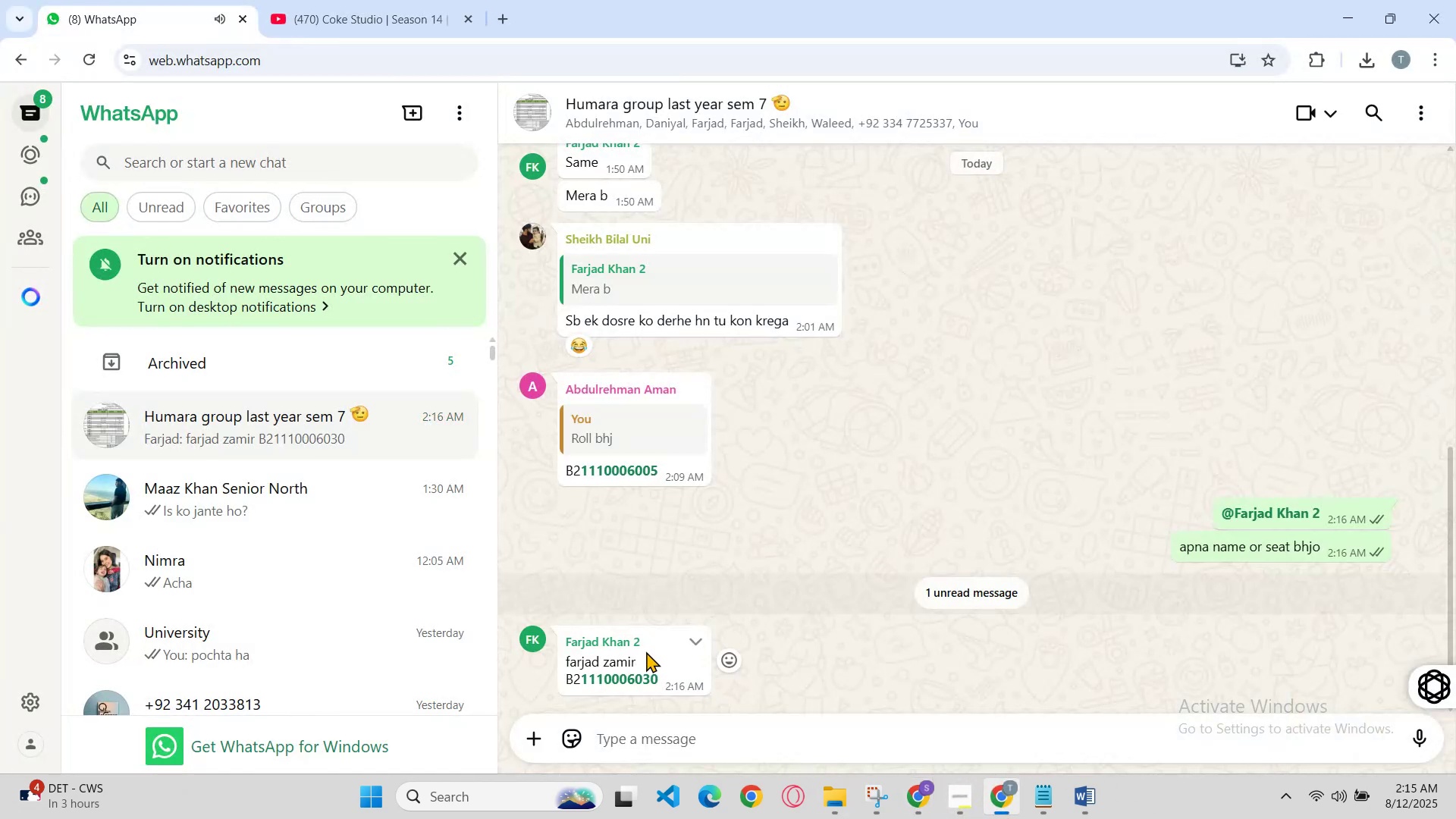 
left_click_drag(start_coordinate=[664, 660], to_coordinate=[546, 660])
 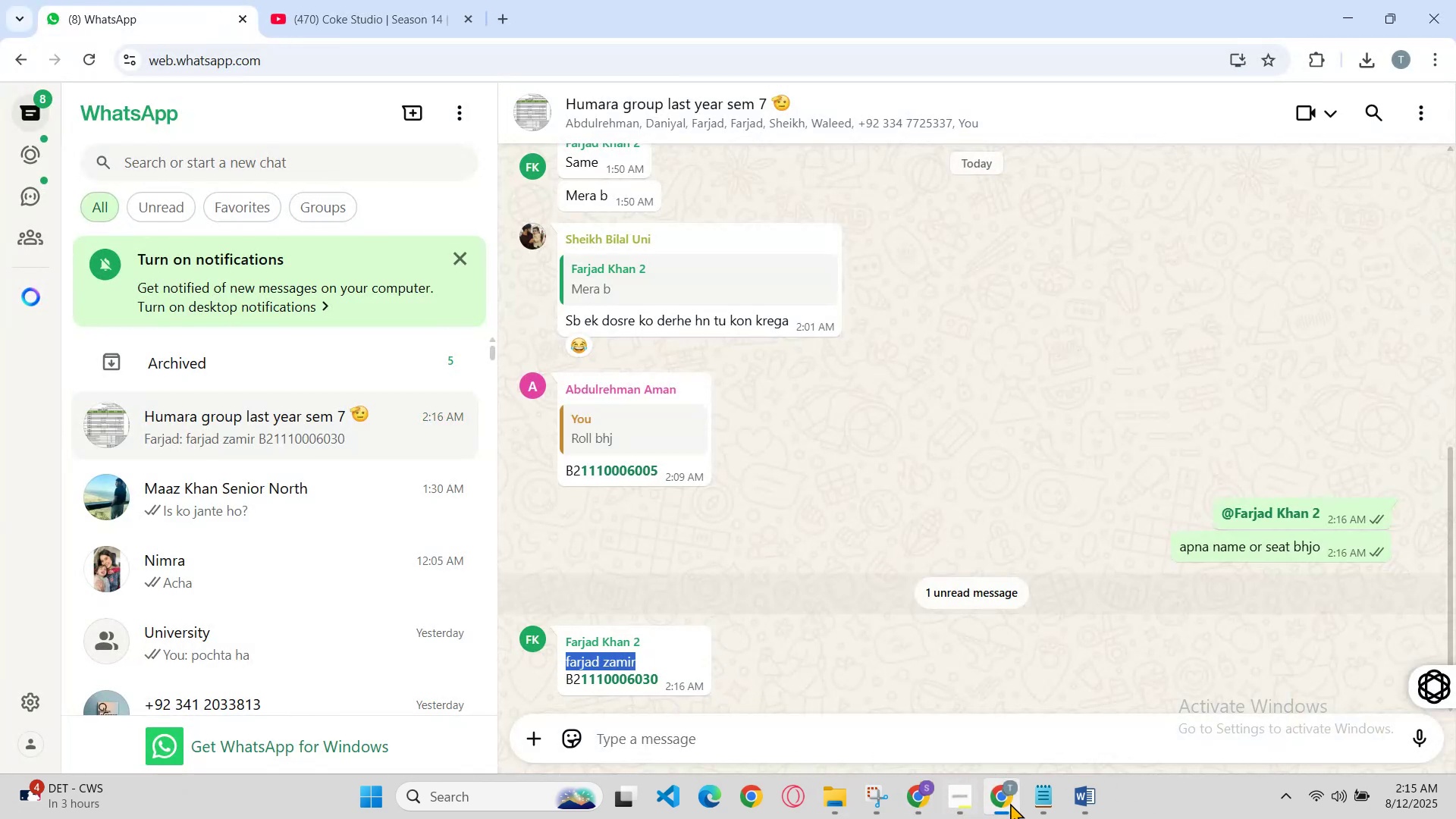 
key(Control+C)
 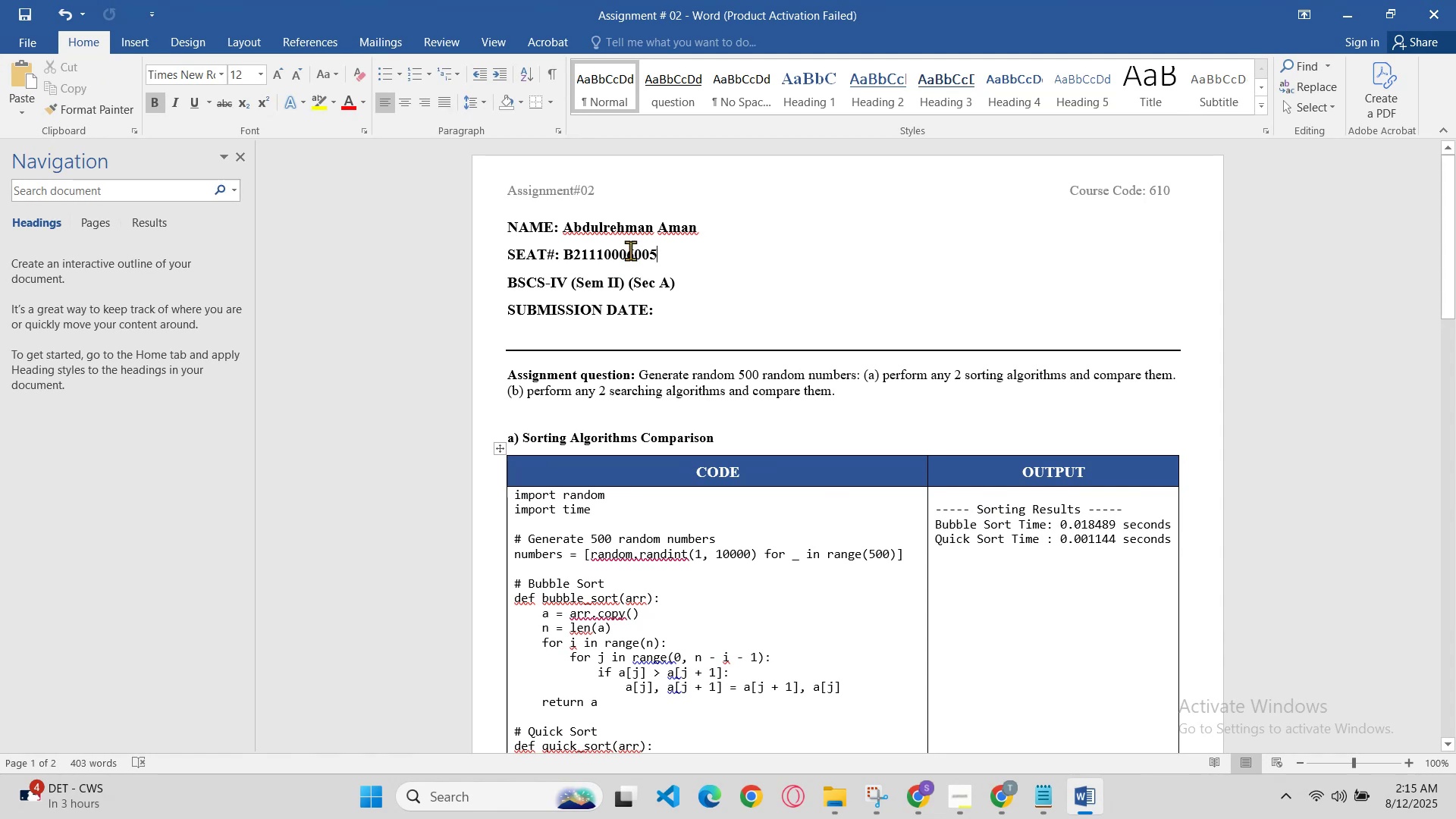 
double_click([633, 231])
 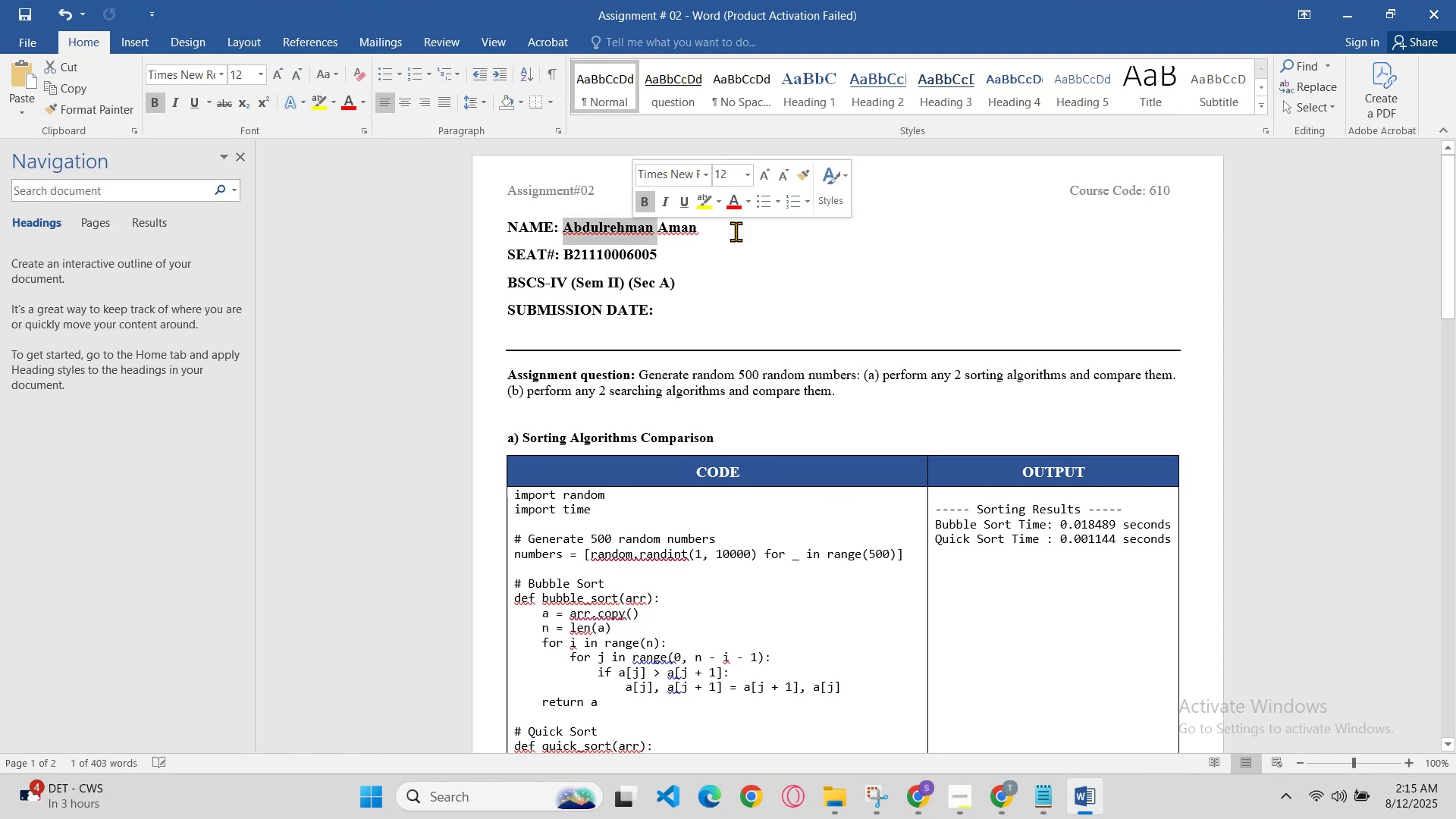 
left_click([755, 235])
 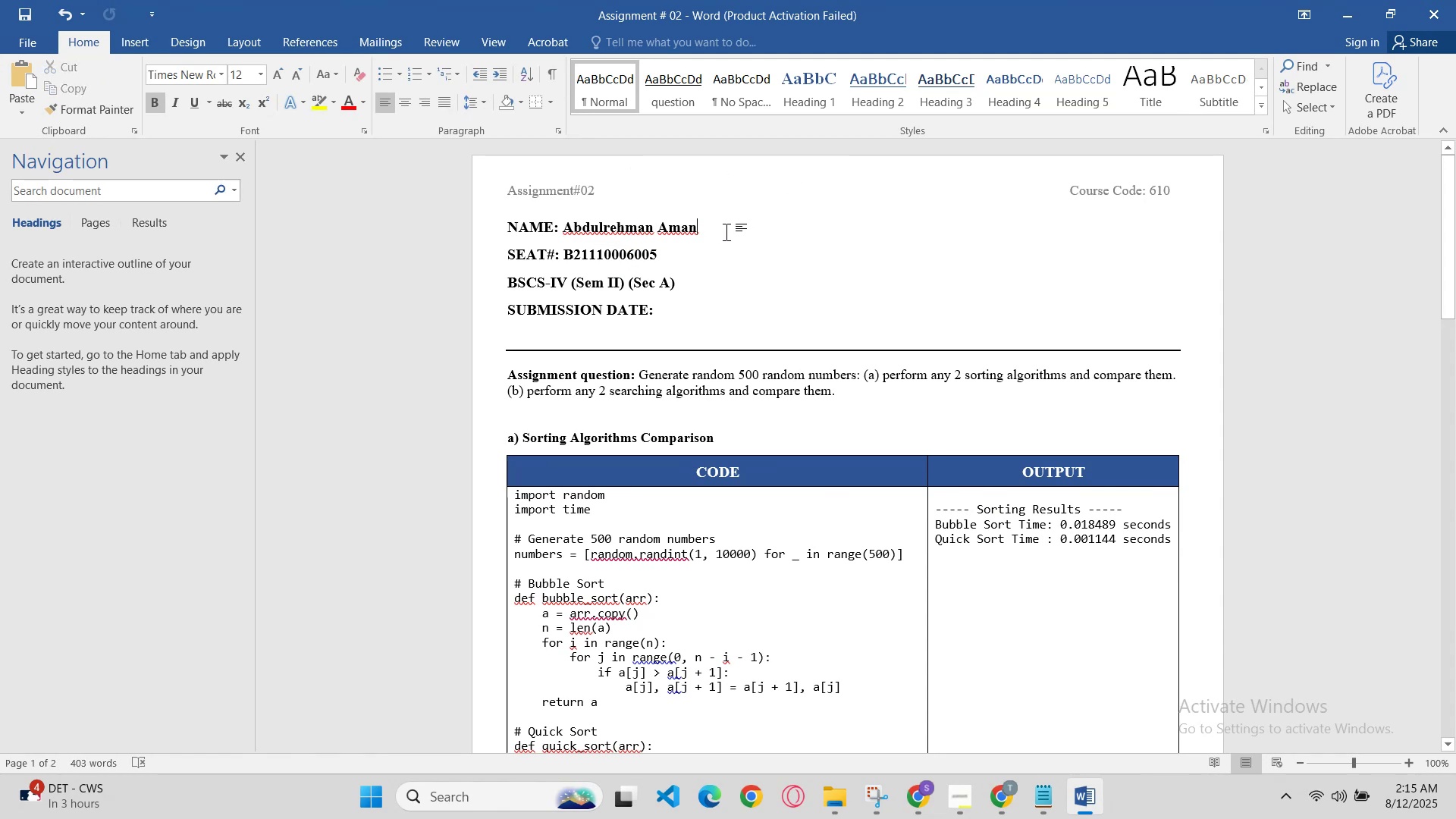 
left_click_drag(start_coordinate=[723, 231], to_coordinate=[562, 221])
 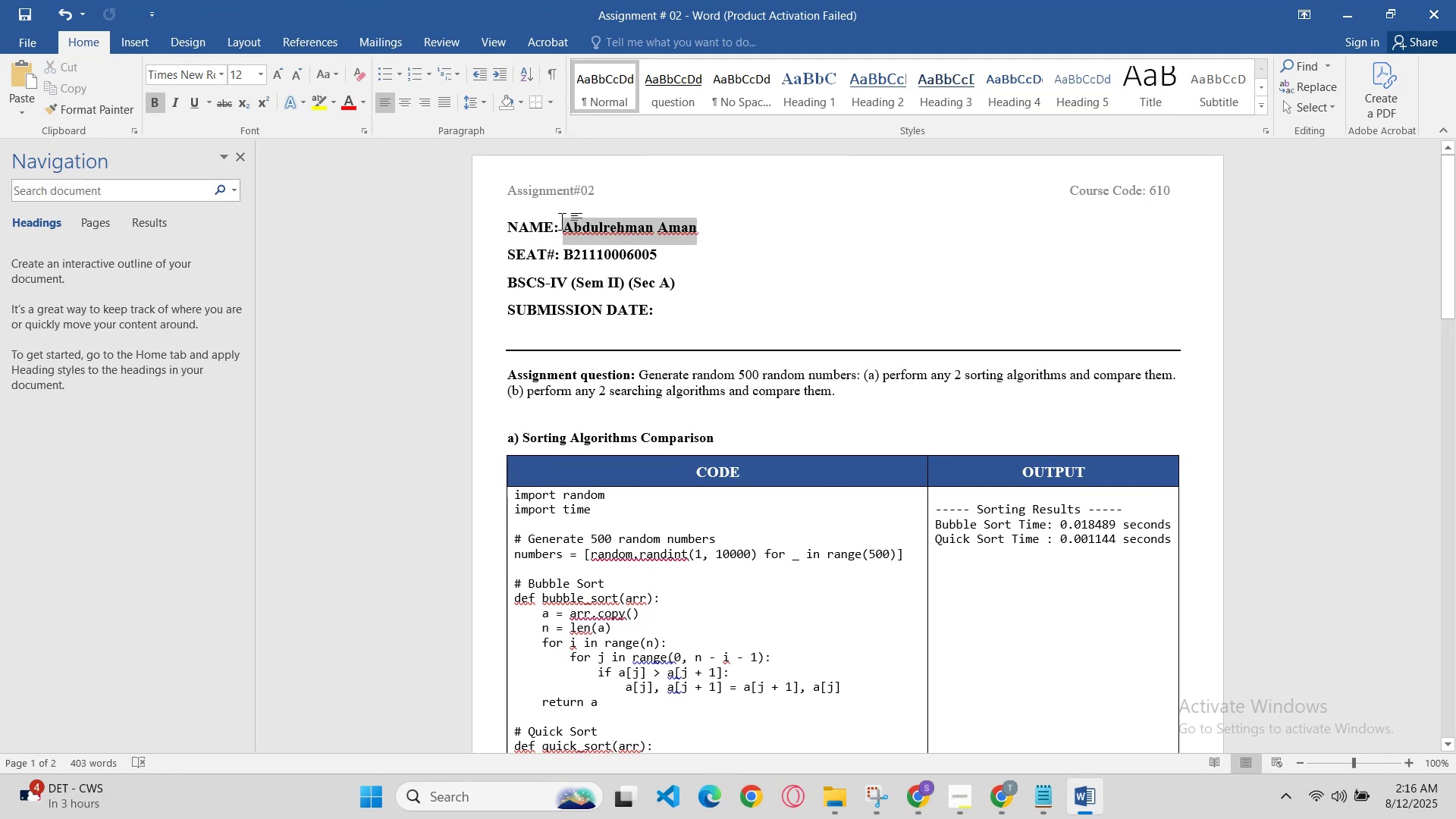 
key(Control+V)
 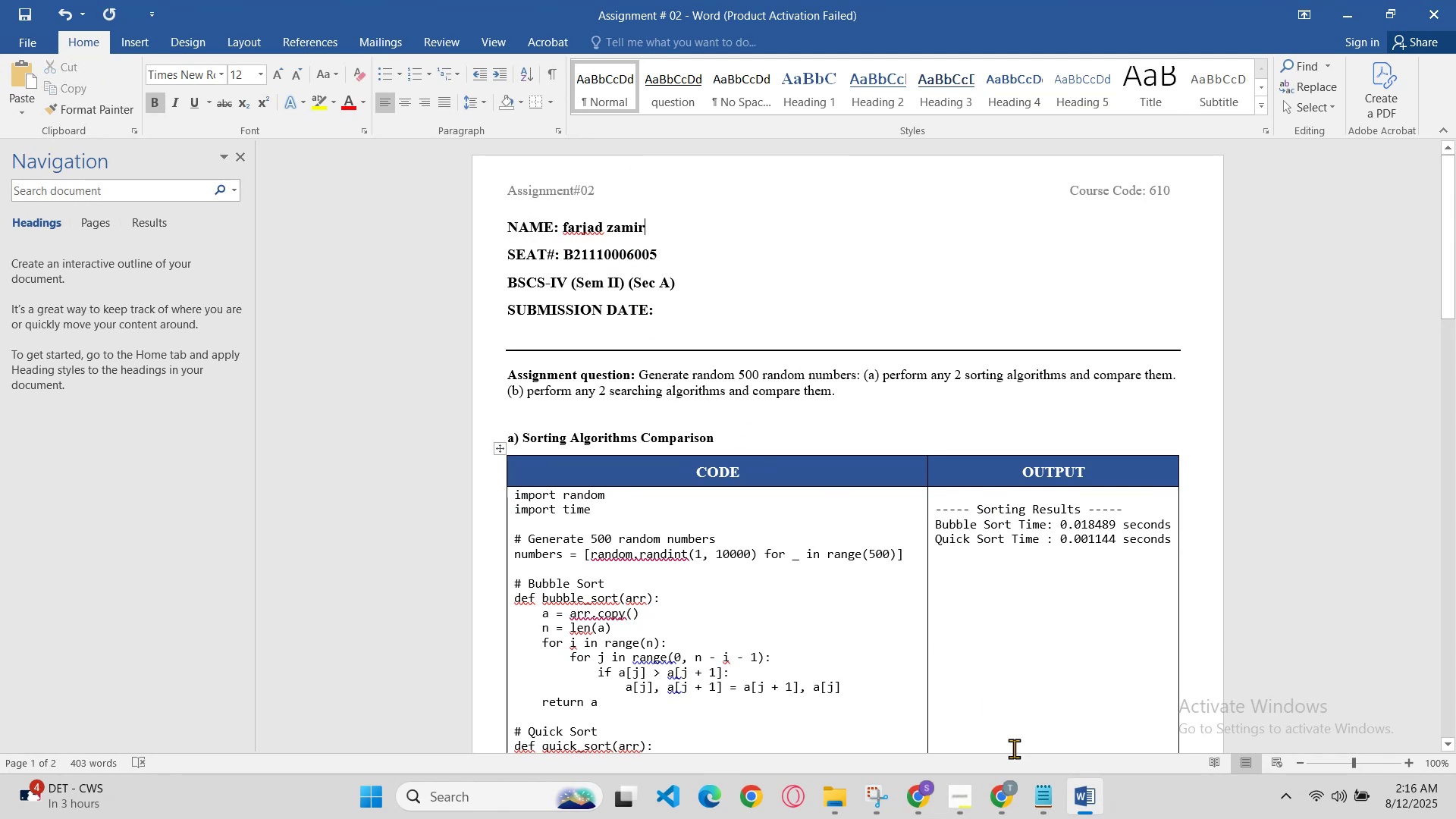 
left_click([1080, 792])
 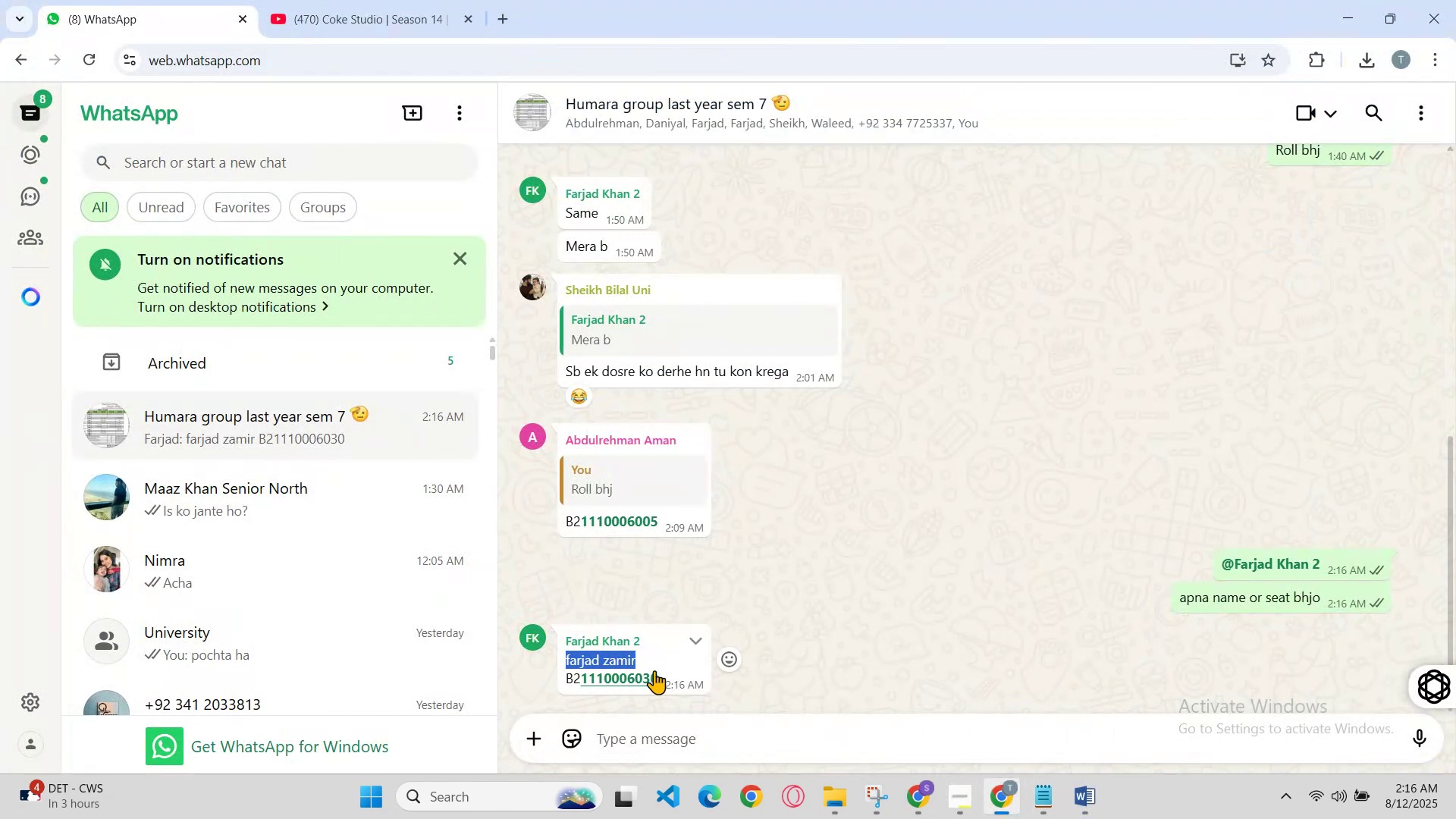 
left_click_drag(start_coordinate=[664, 680], to_coordinate=[560, 680])
 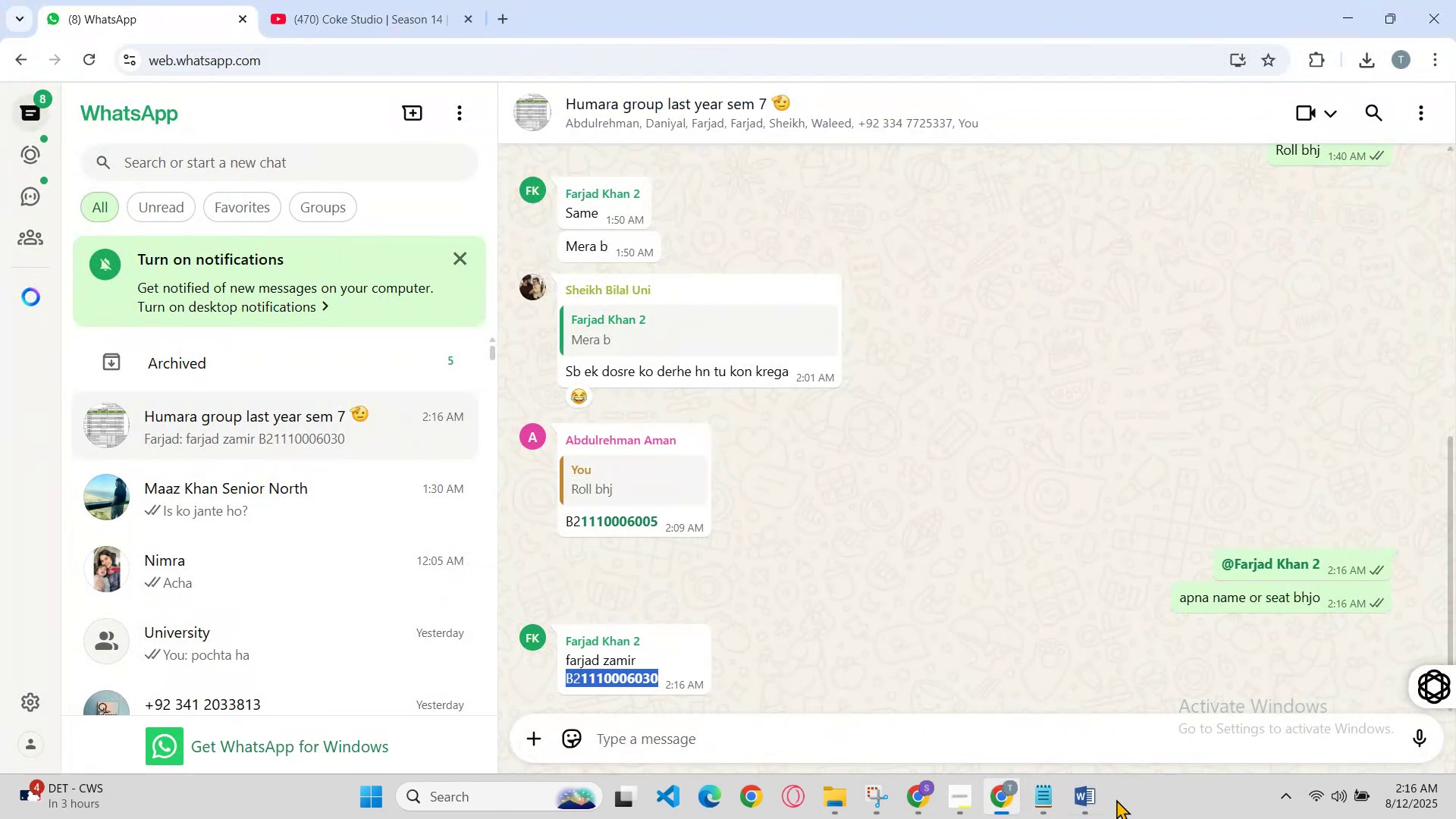 
key(Control+C)
 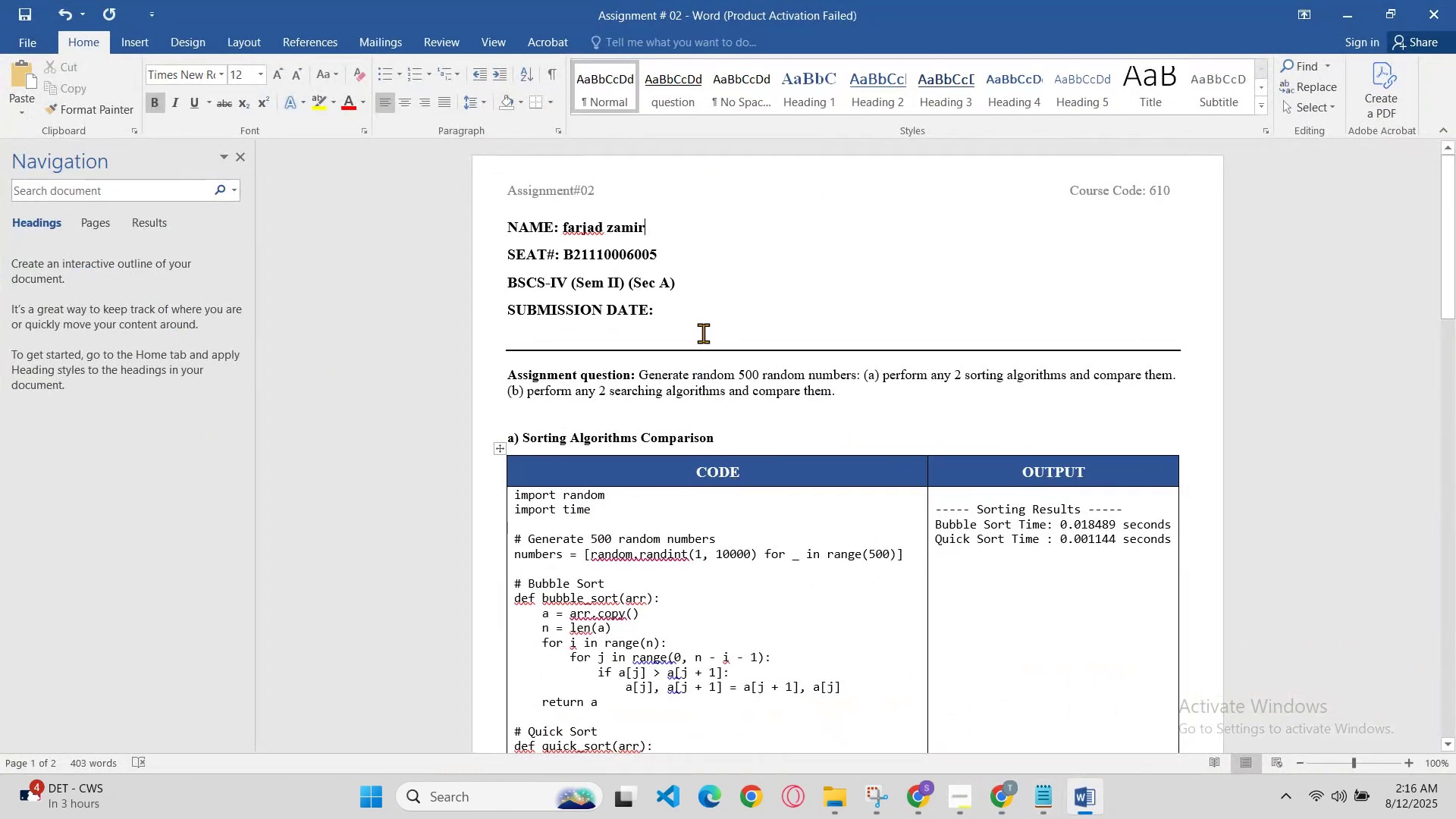 
left_click_drag(start_coordinate=[666, 251], to_coordinate=[564, 250])
 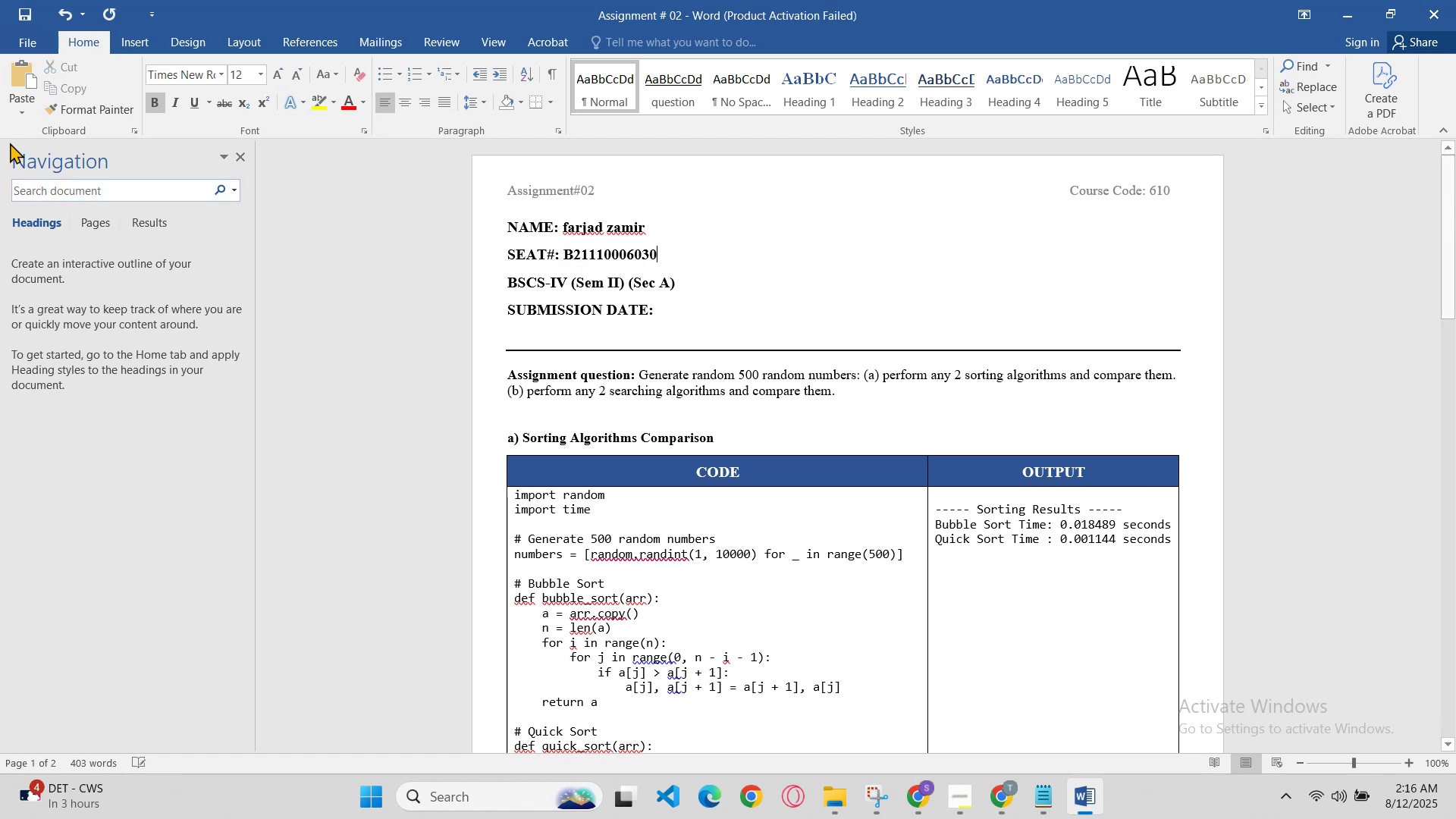 
key(Control+V)
 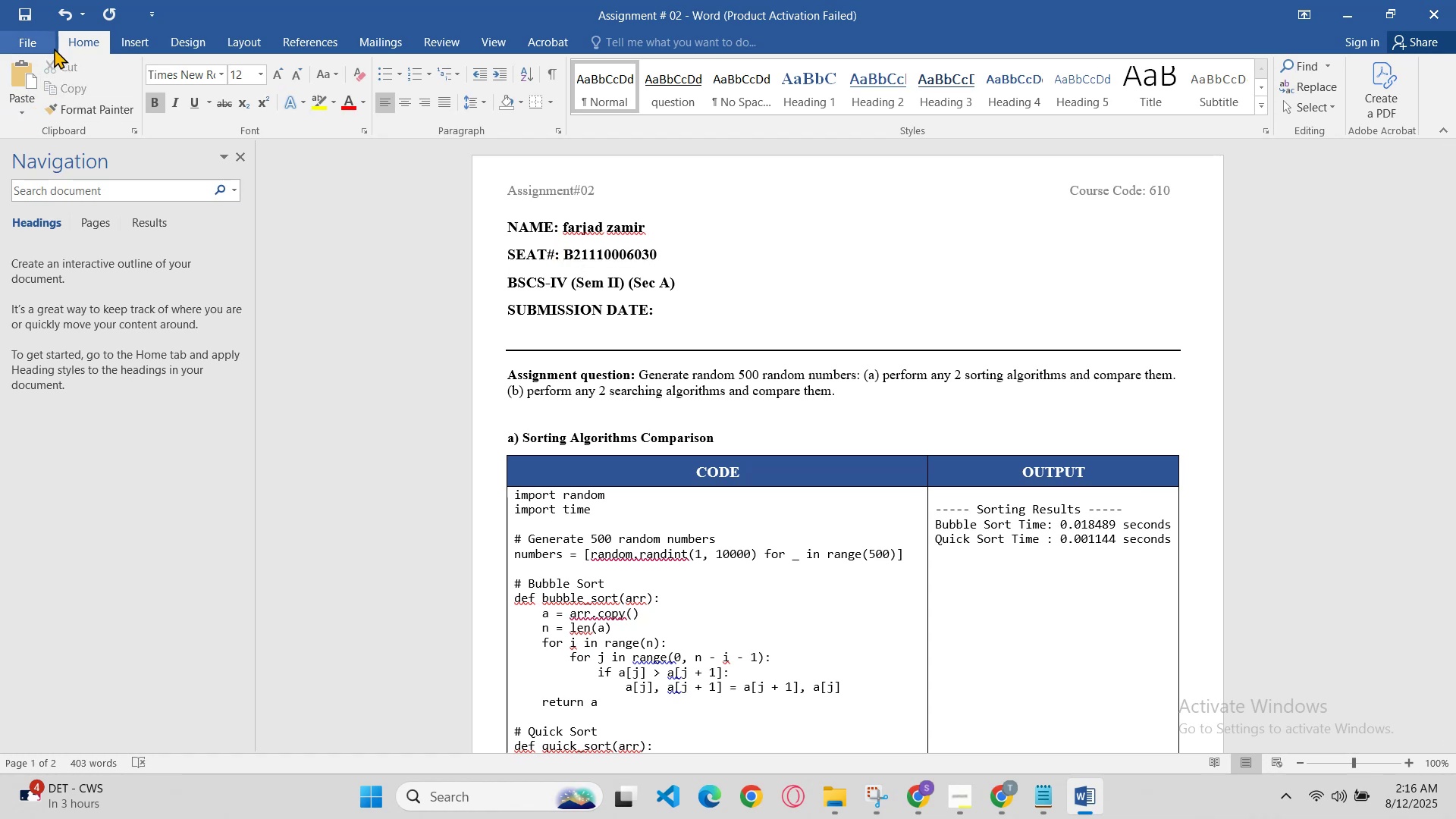 
left_click([24, 42])
 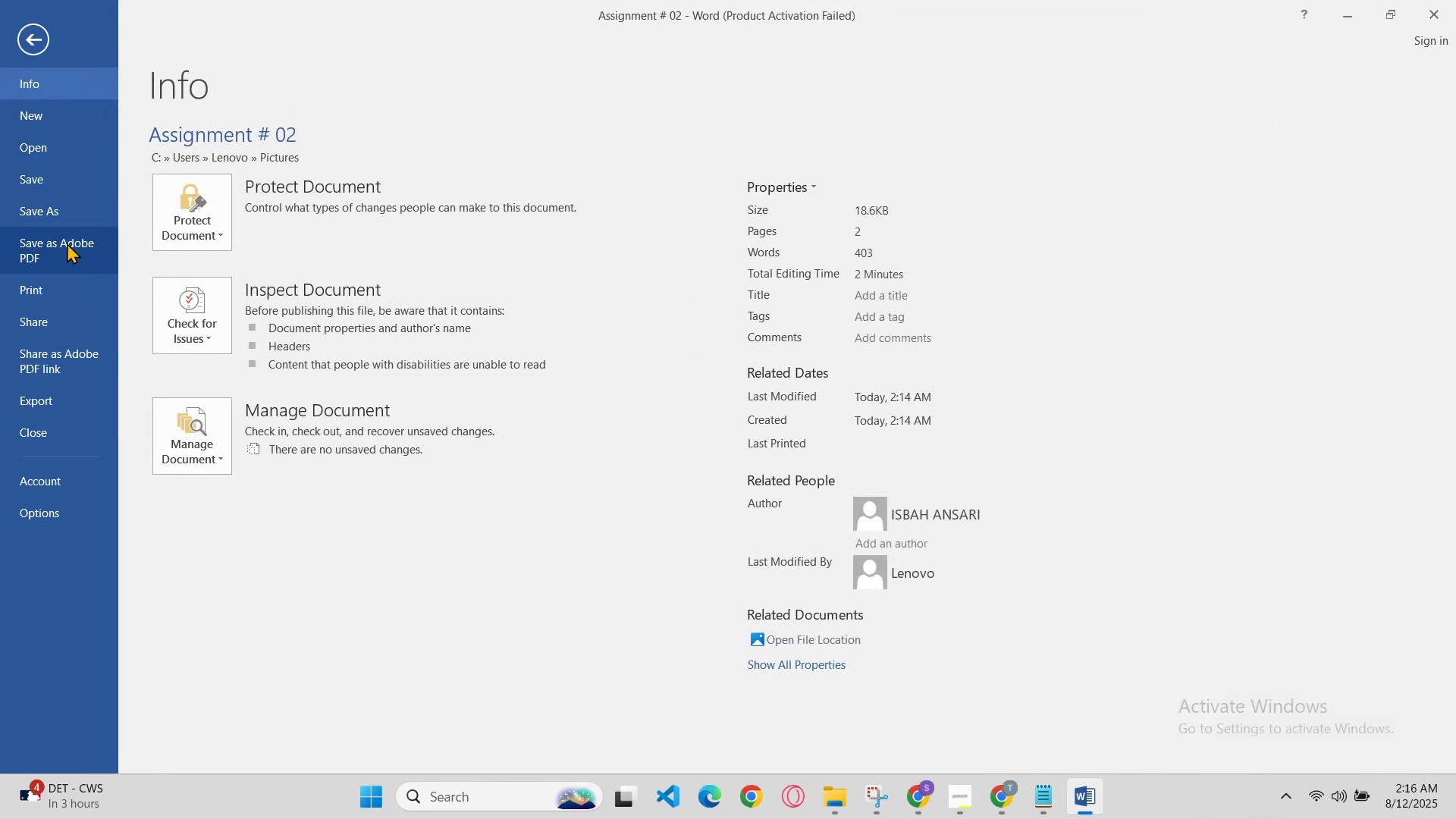 
left_click([59, 210])
 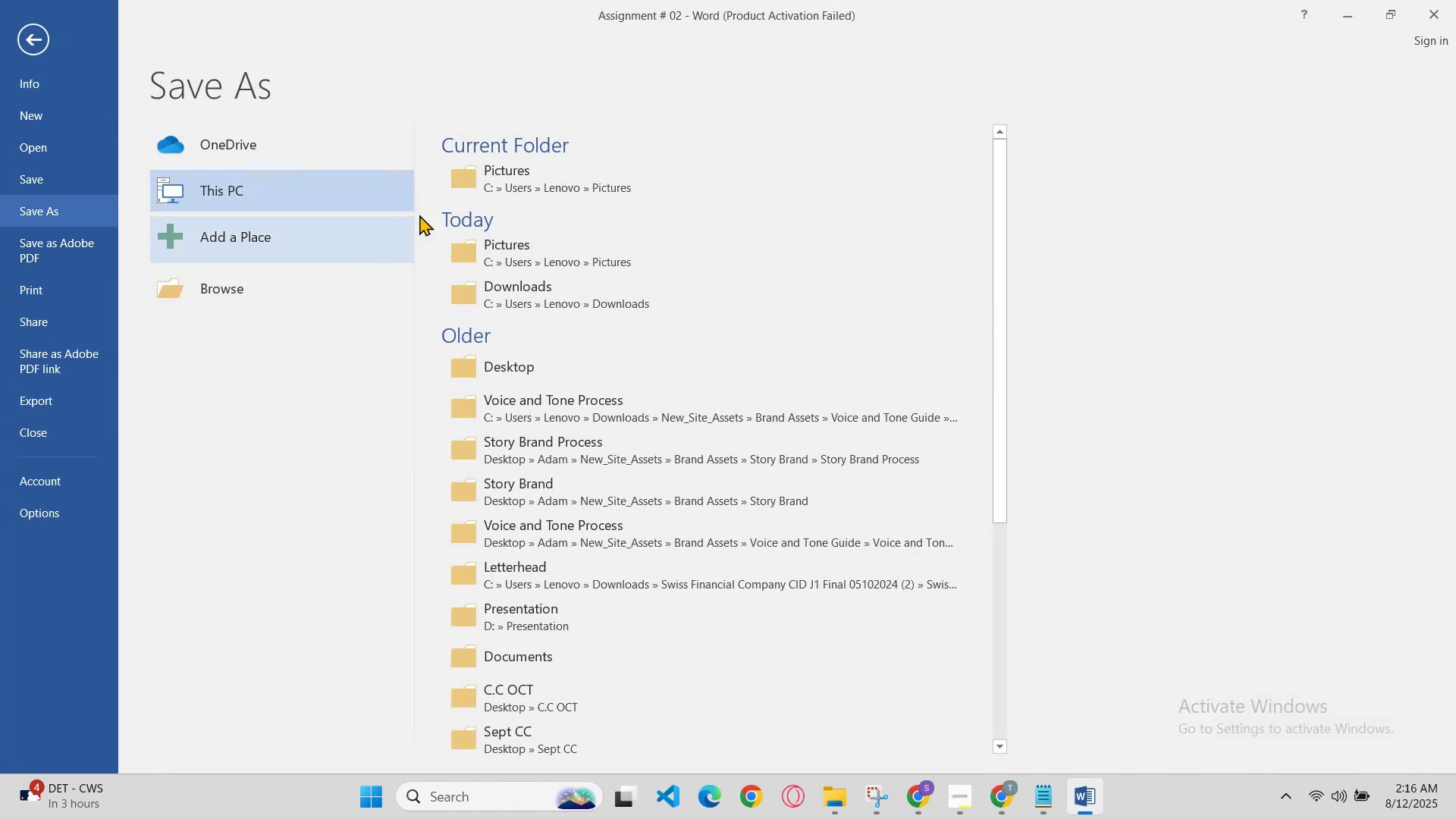 
left_click([503, 173])
 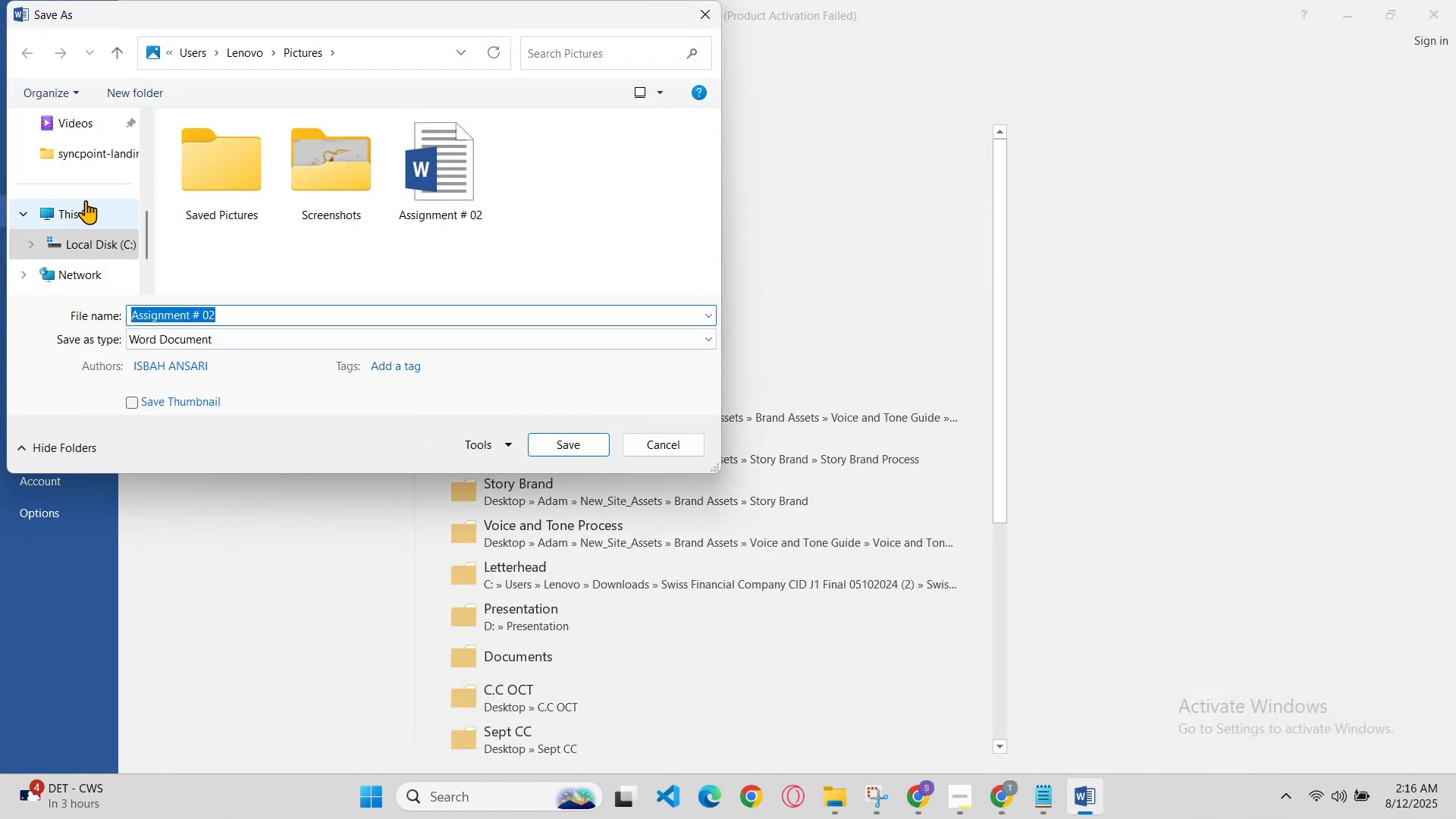 
left_click([90, 199])
 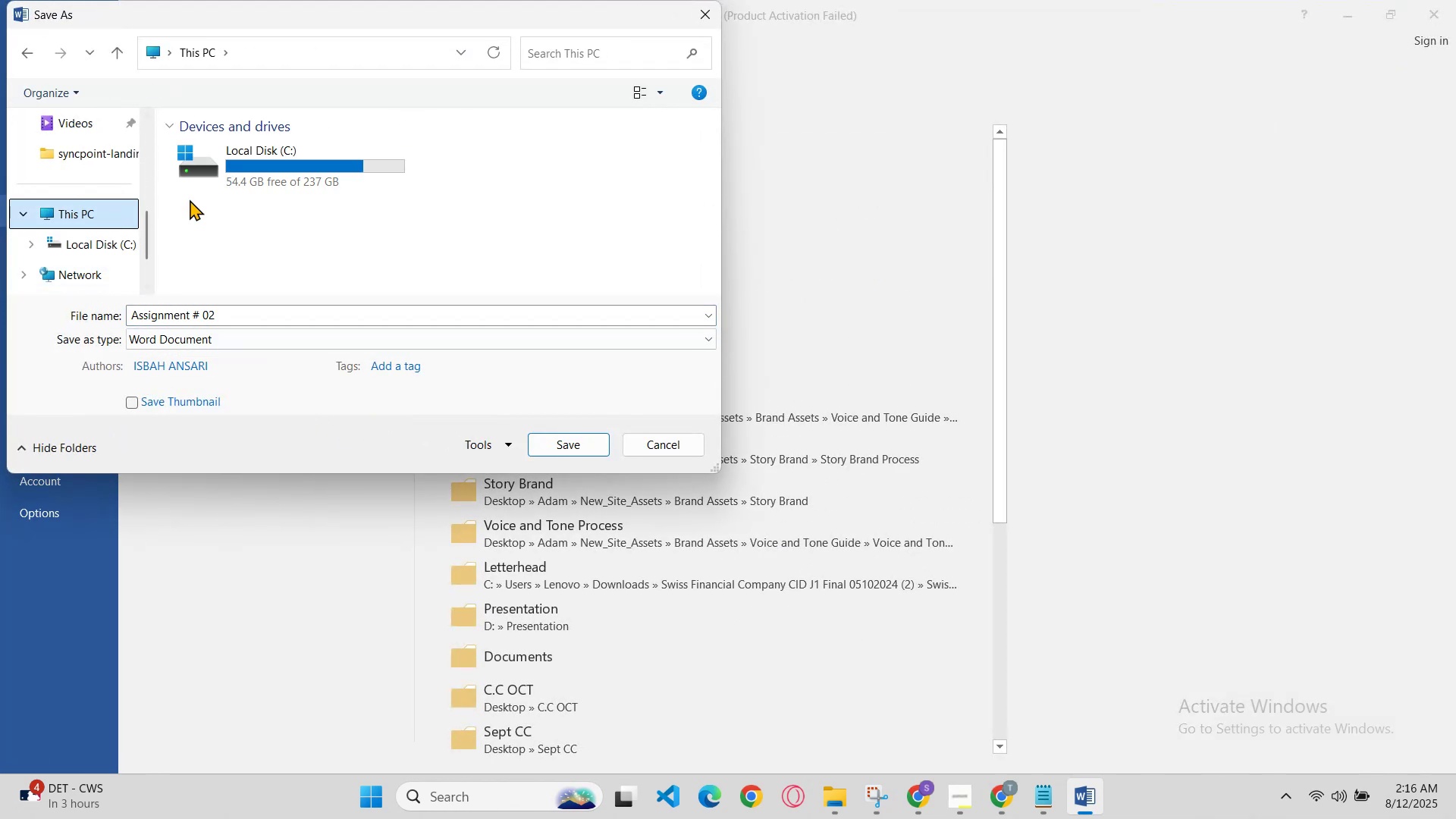 
scroll: coordinate [77, 218], scroll_direction: down, amount: 1.0
 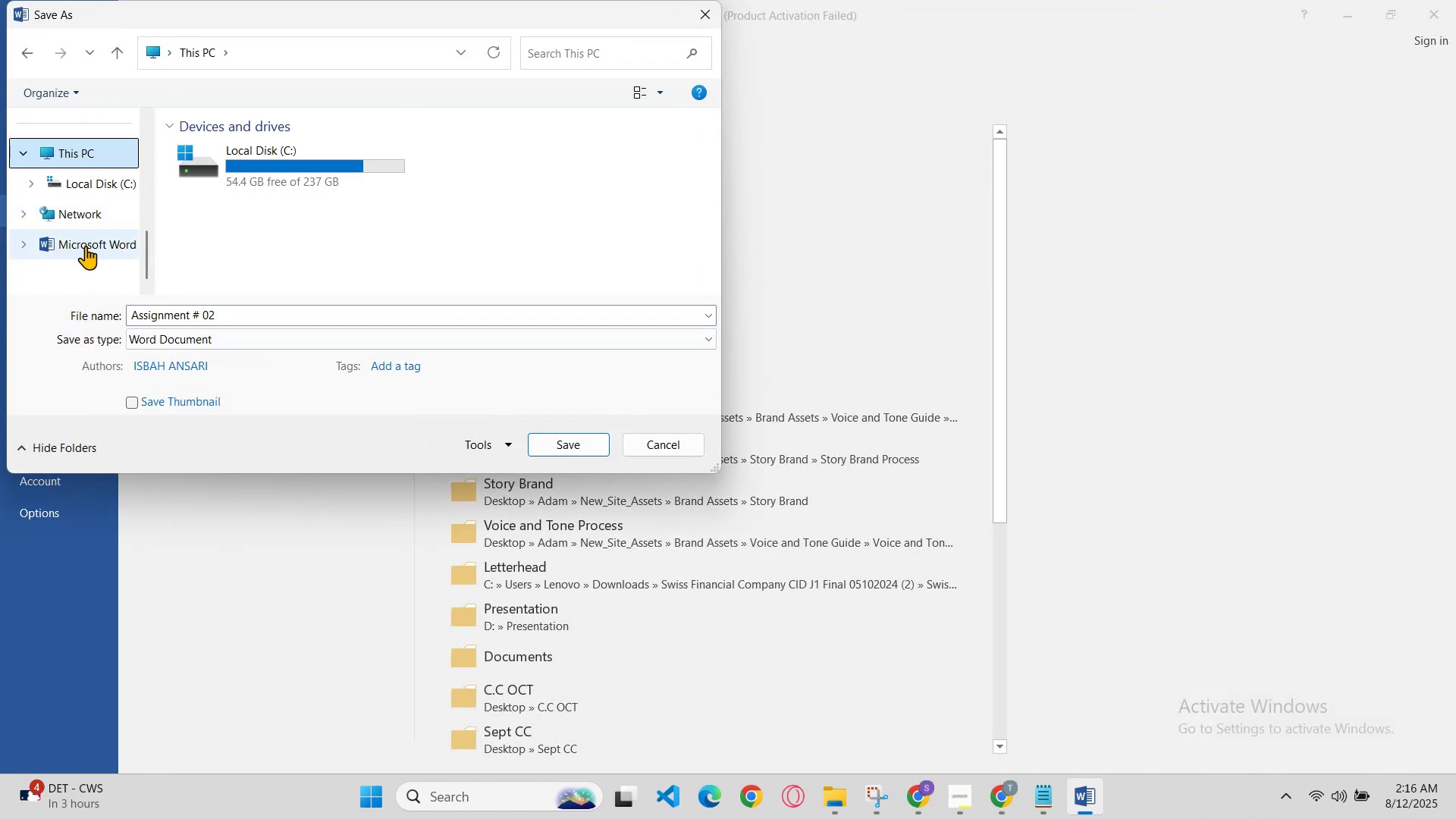 
scroll: coordinate [86, 246], scroll_direction: up, amount: 2.0
 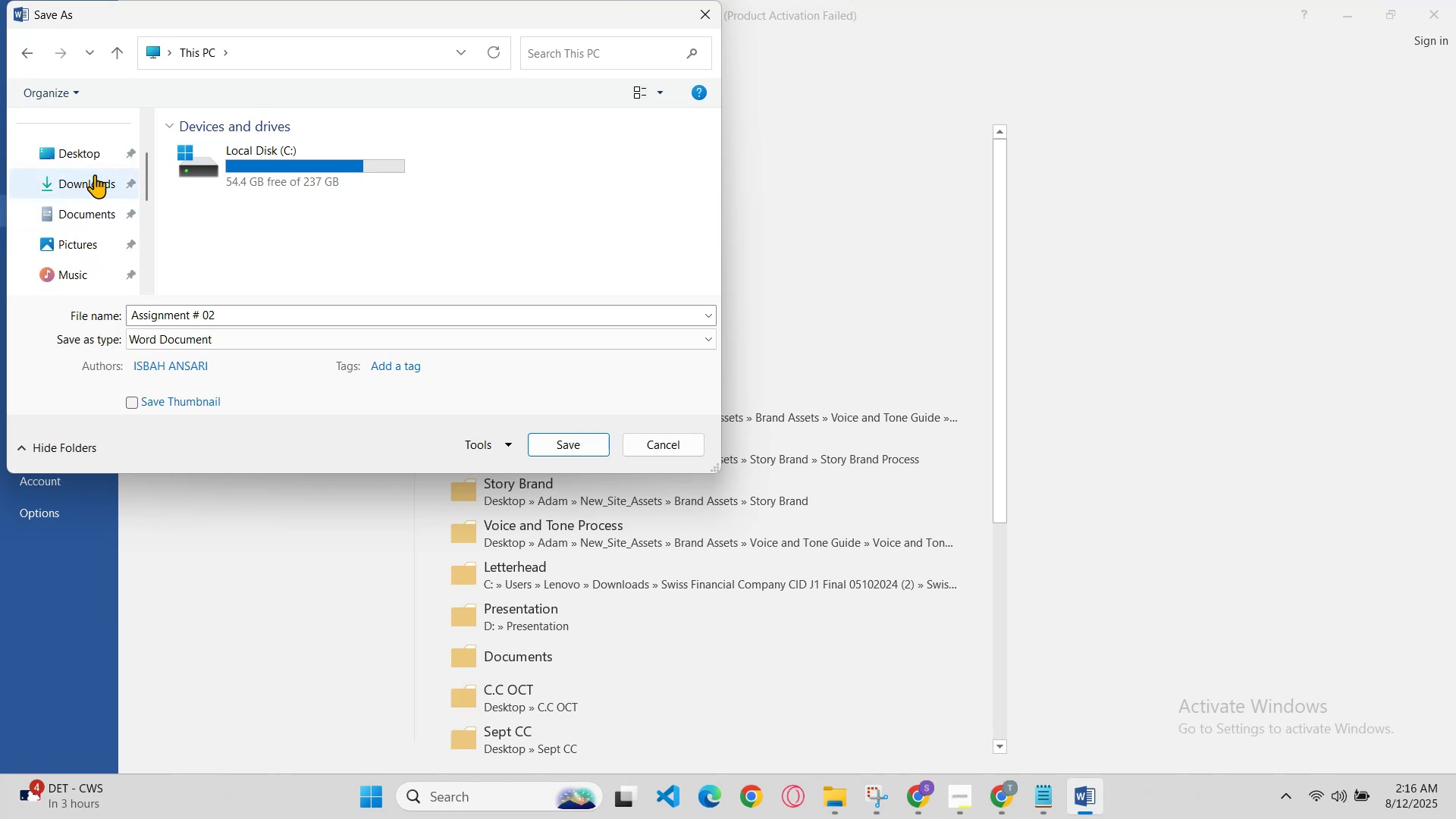 
left_click([95, 154])
 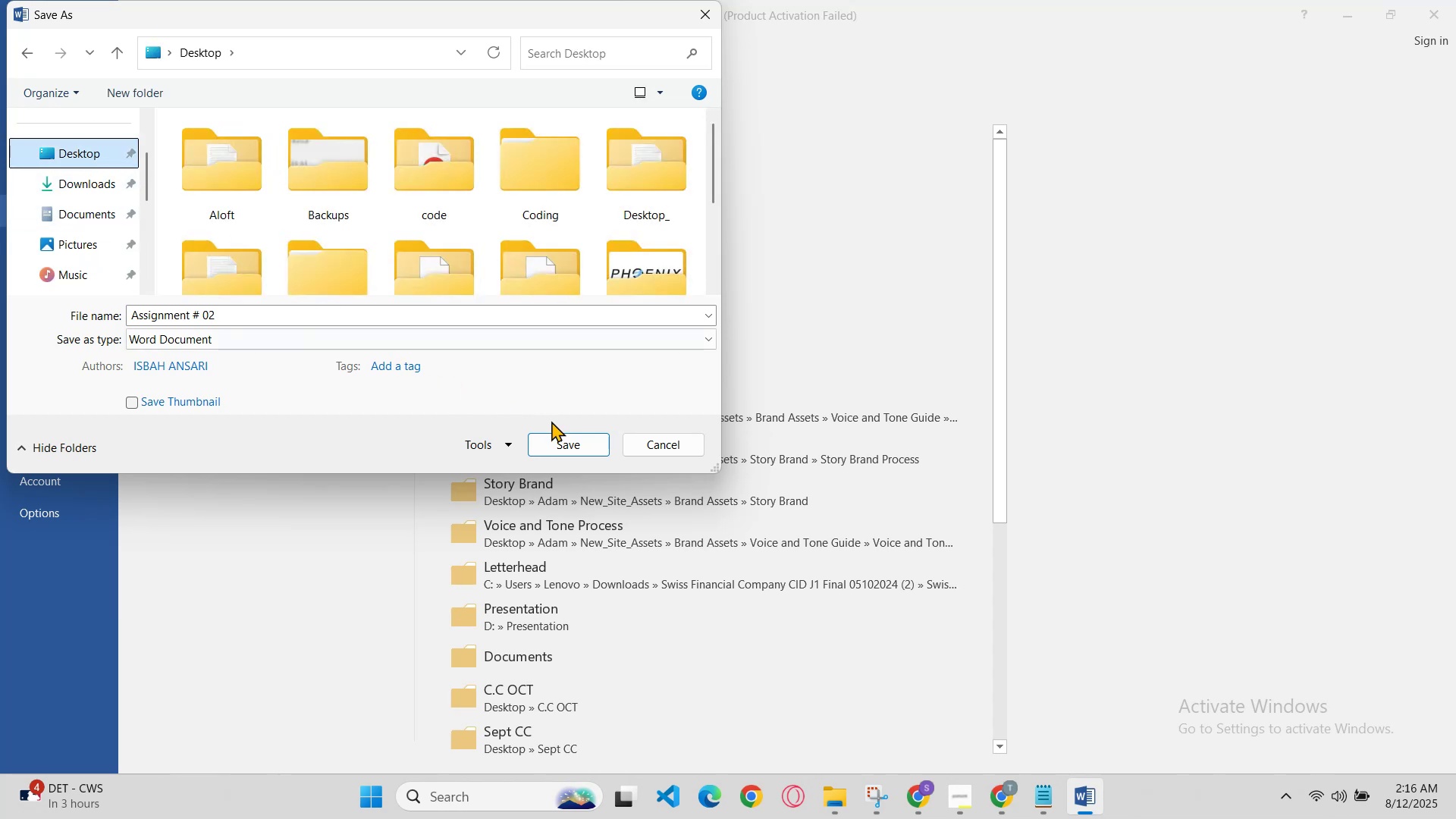 
left_click([572, 444])
 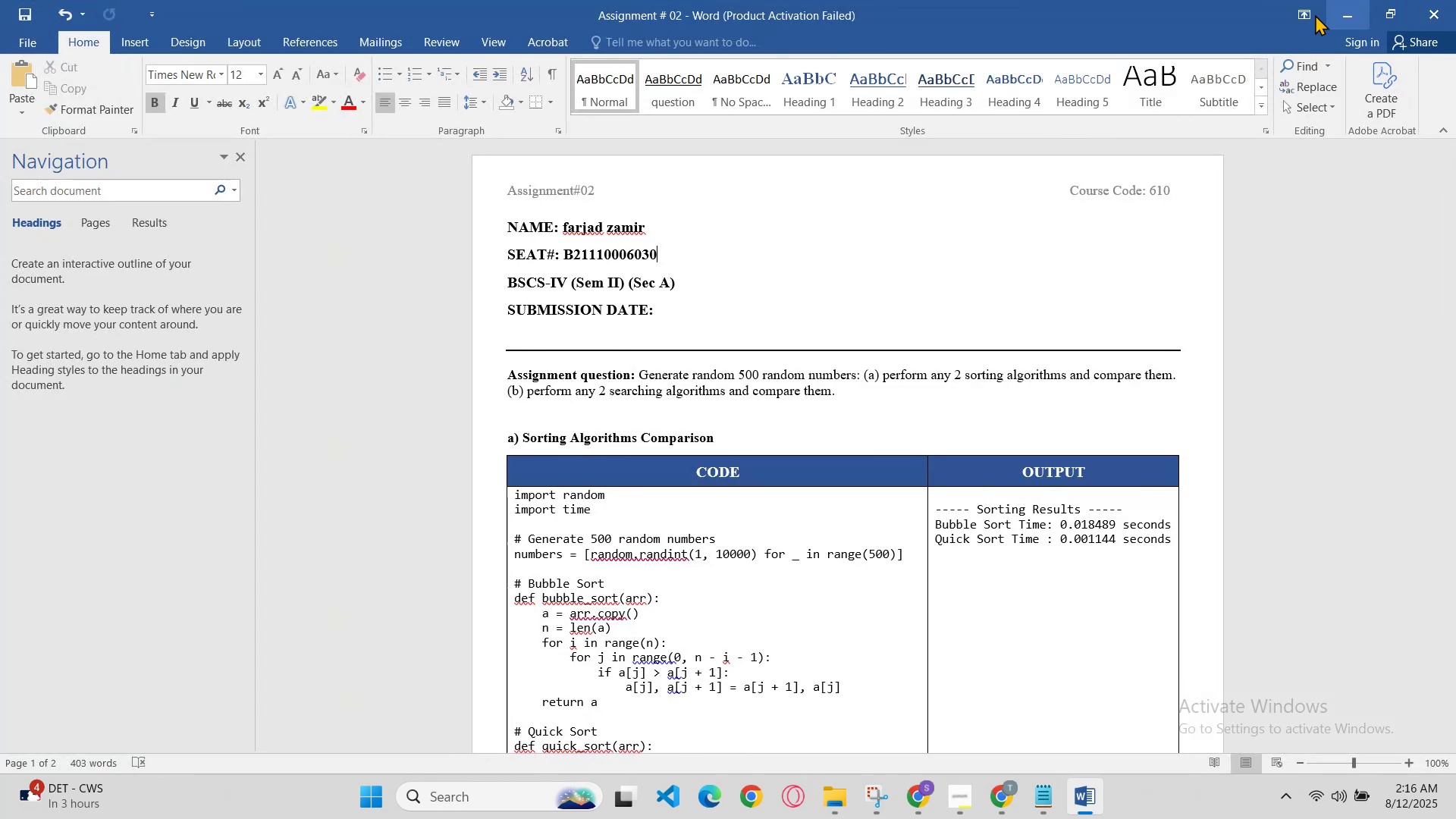 
left_click([1355, 12])
 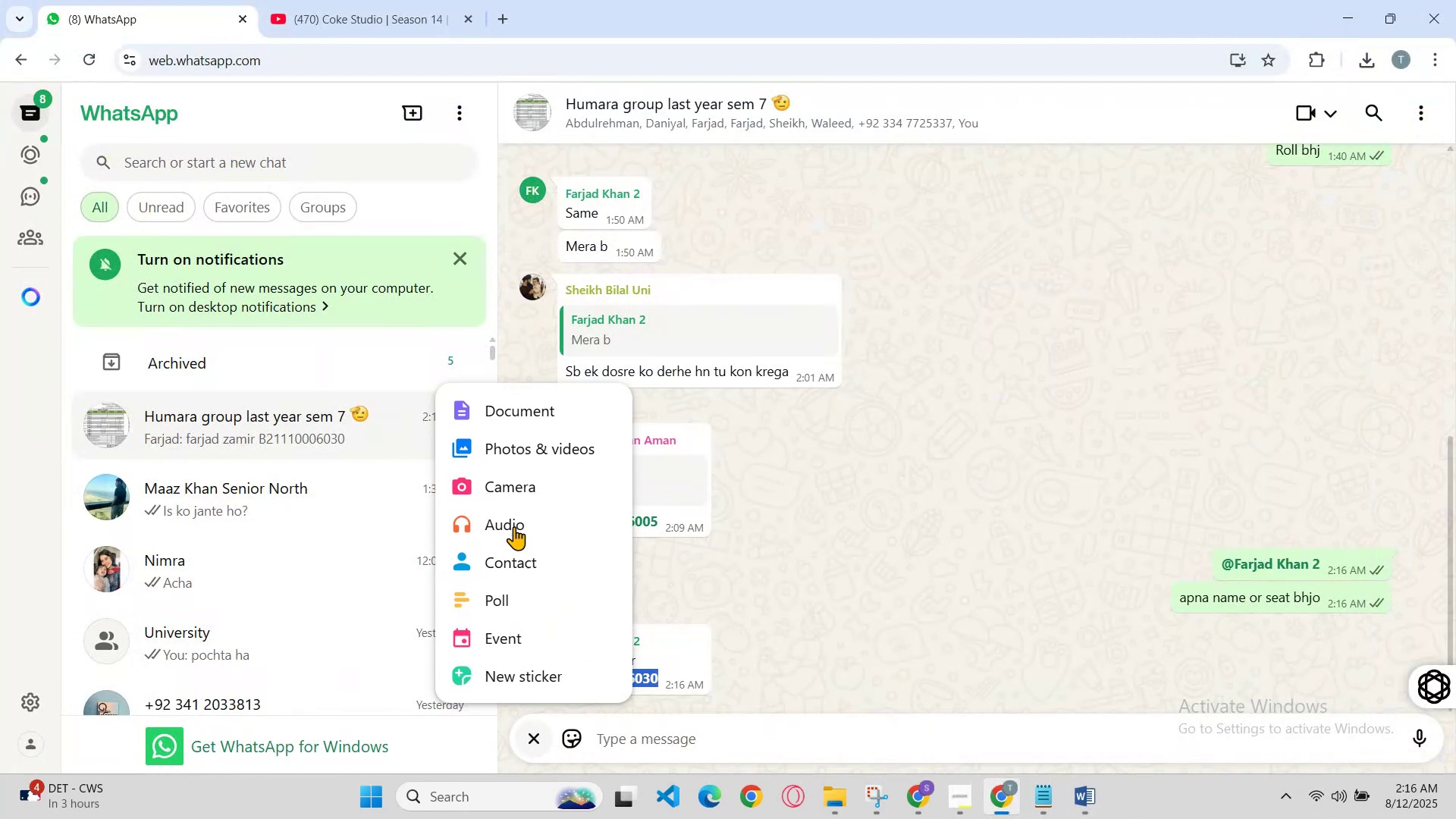 
left_click([513, 419])
 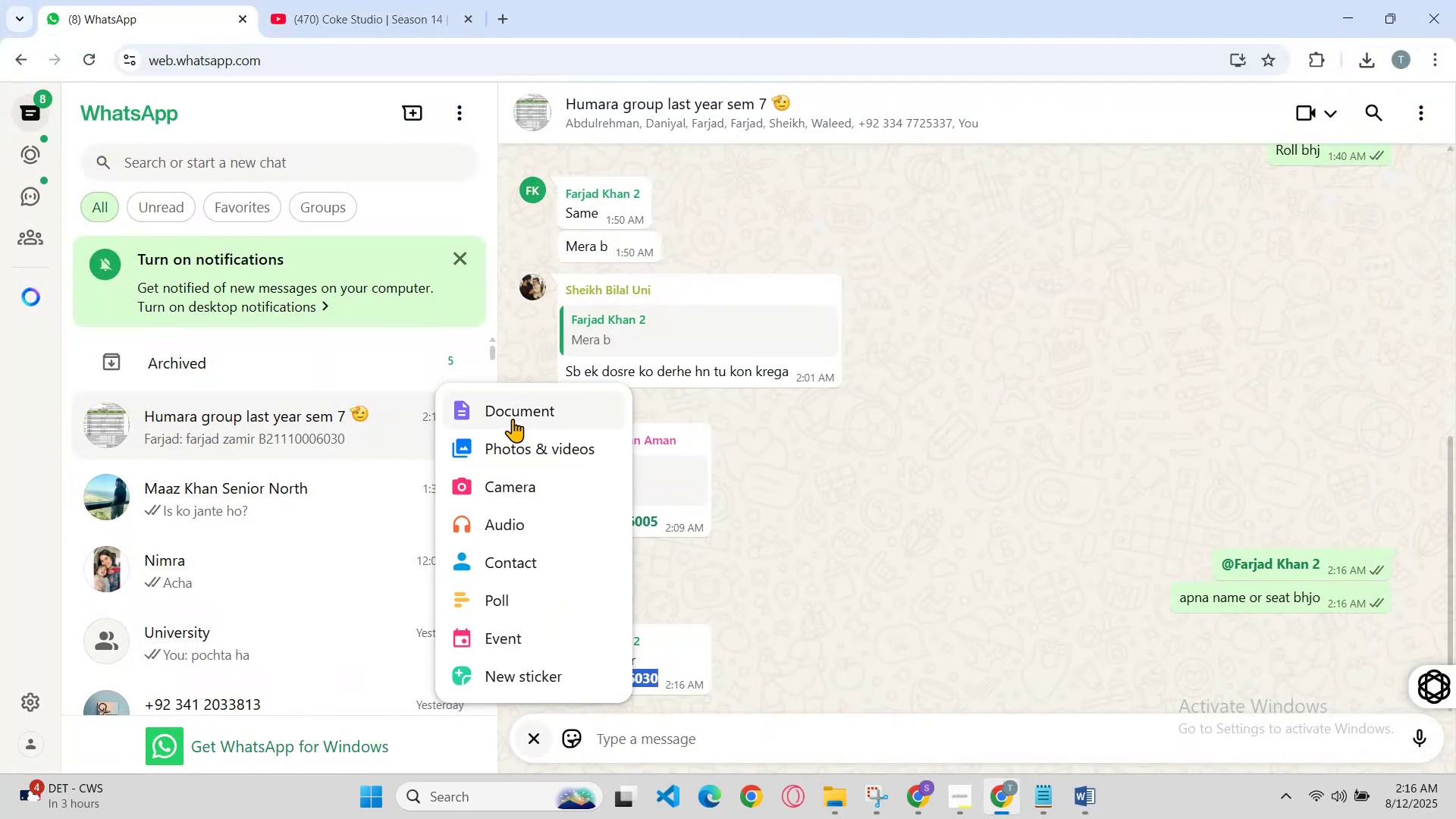 
left_click([516, 413])
 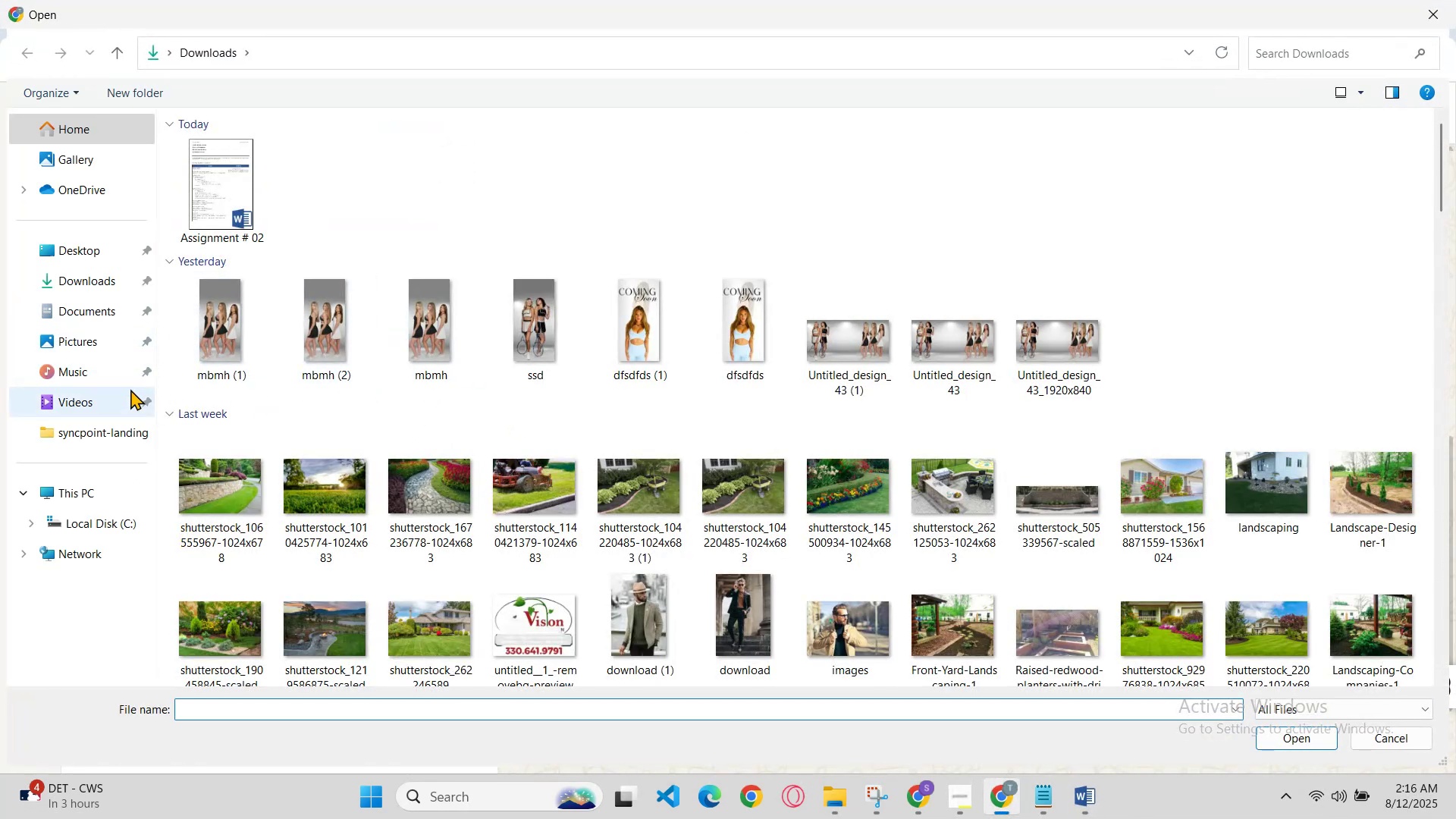 
left_click([100, 320])
 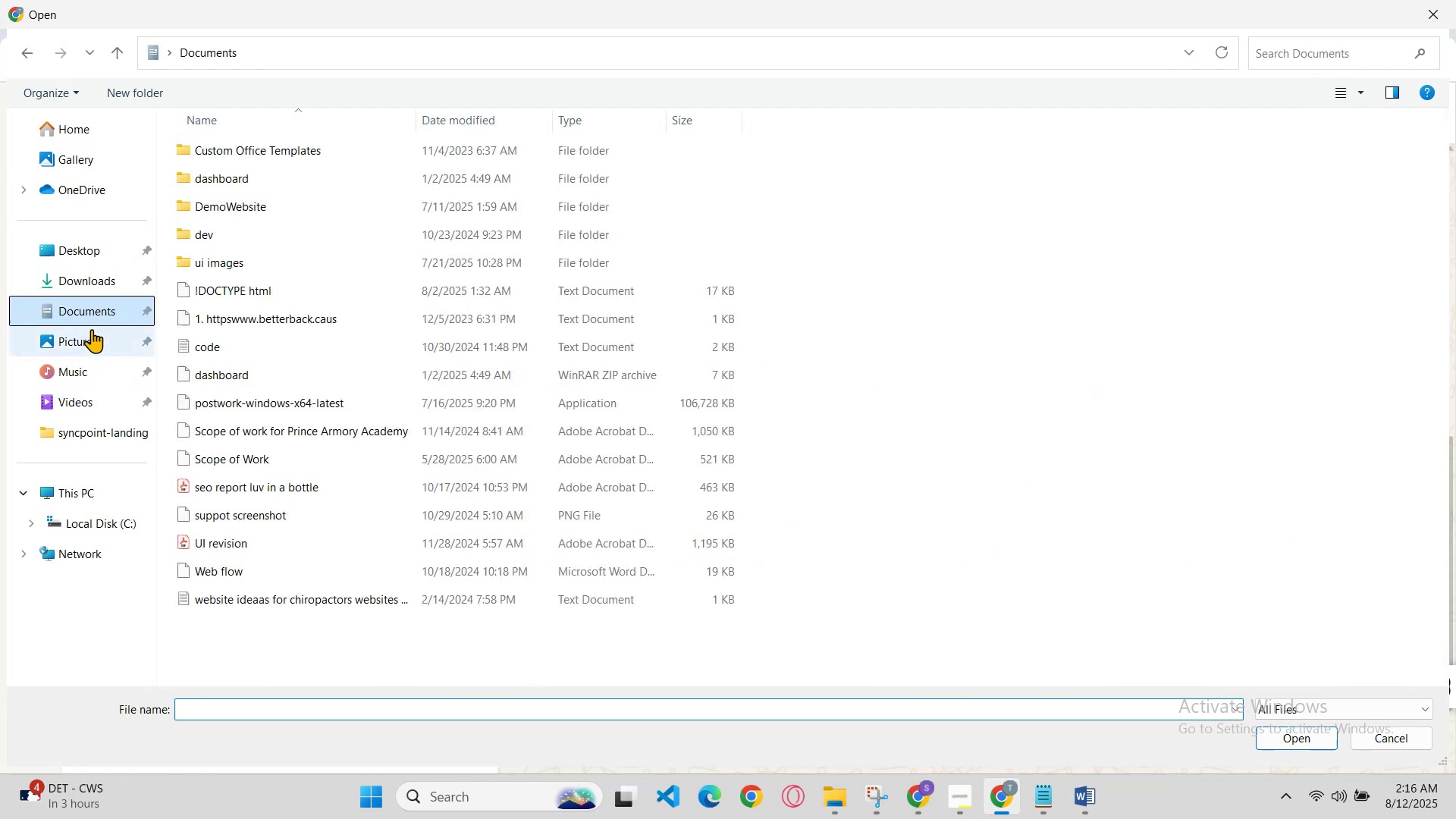 
left_click([92, 331])
 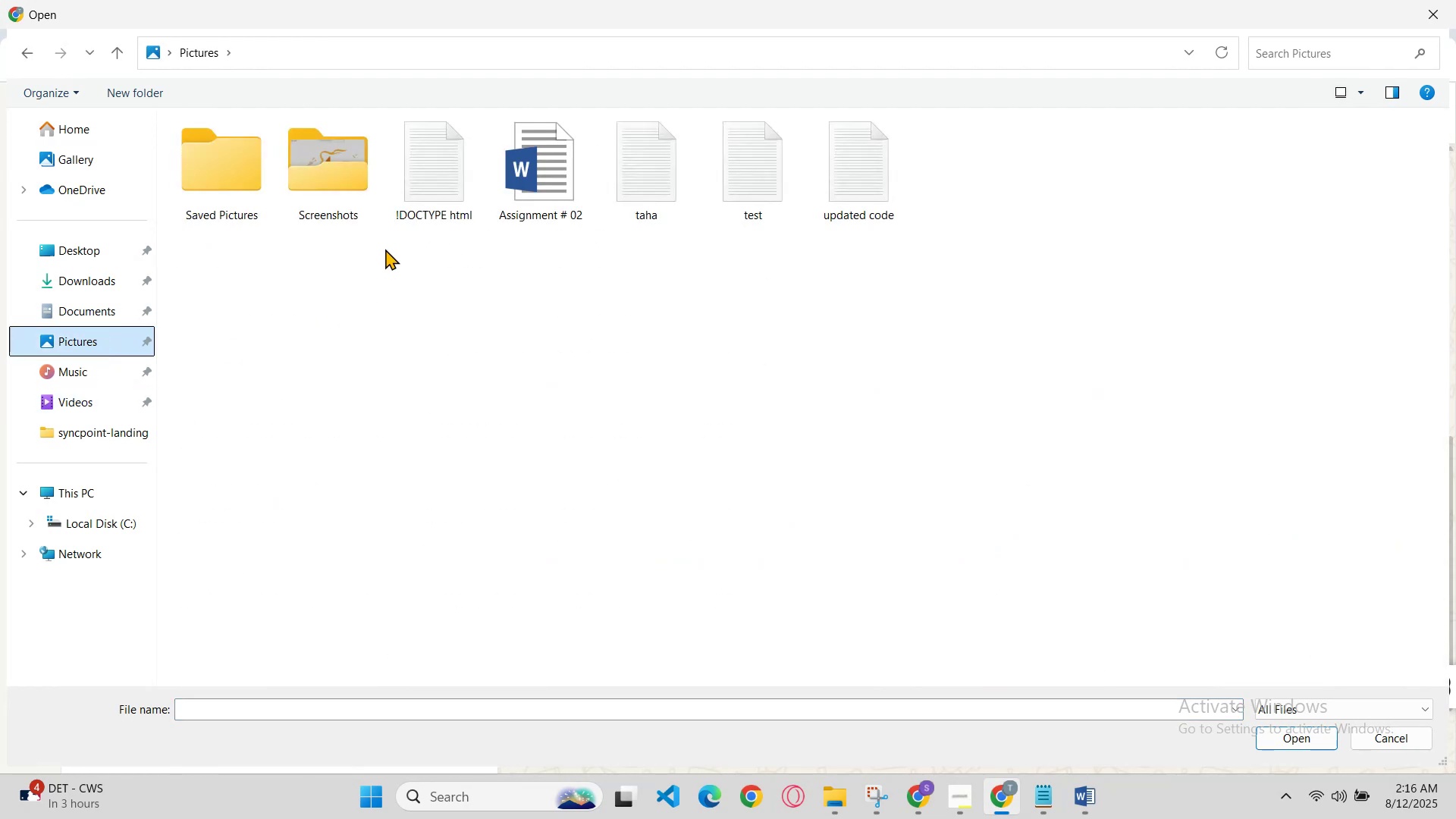 
hold_key(key=ControlLeft, duration=1.68)
left_click([524, 201])
 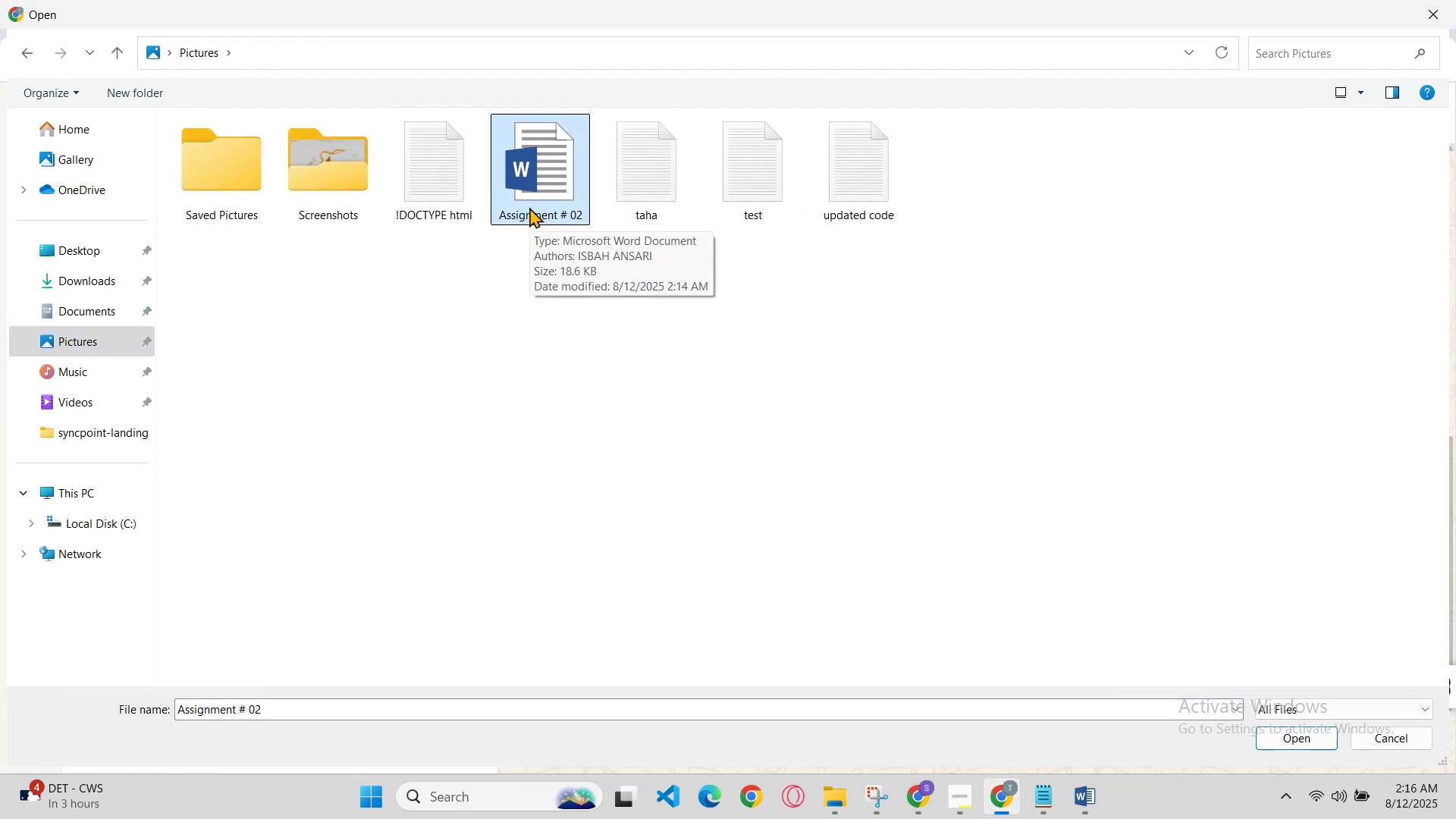 
left_click([530, 208])
 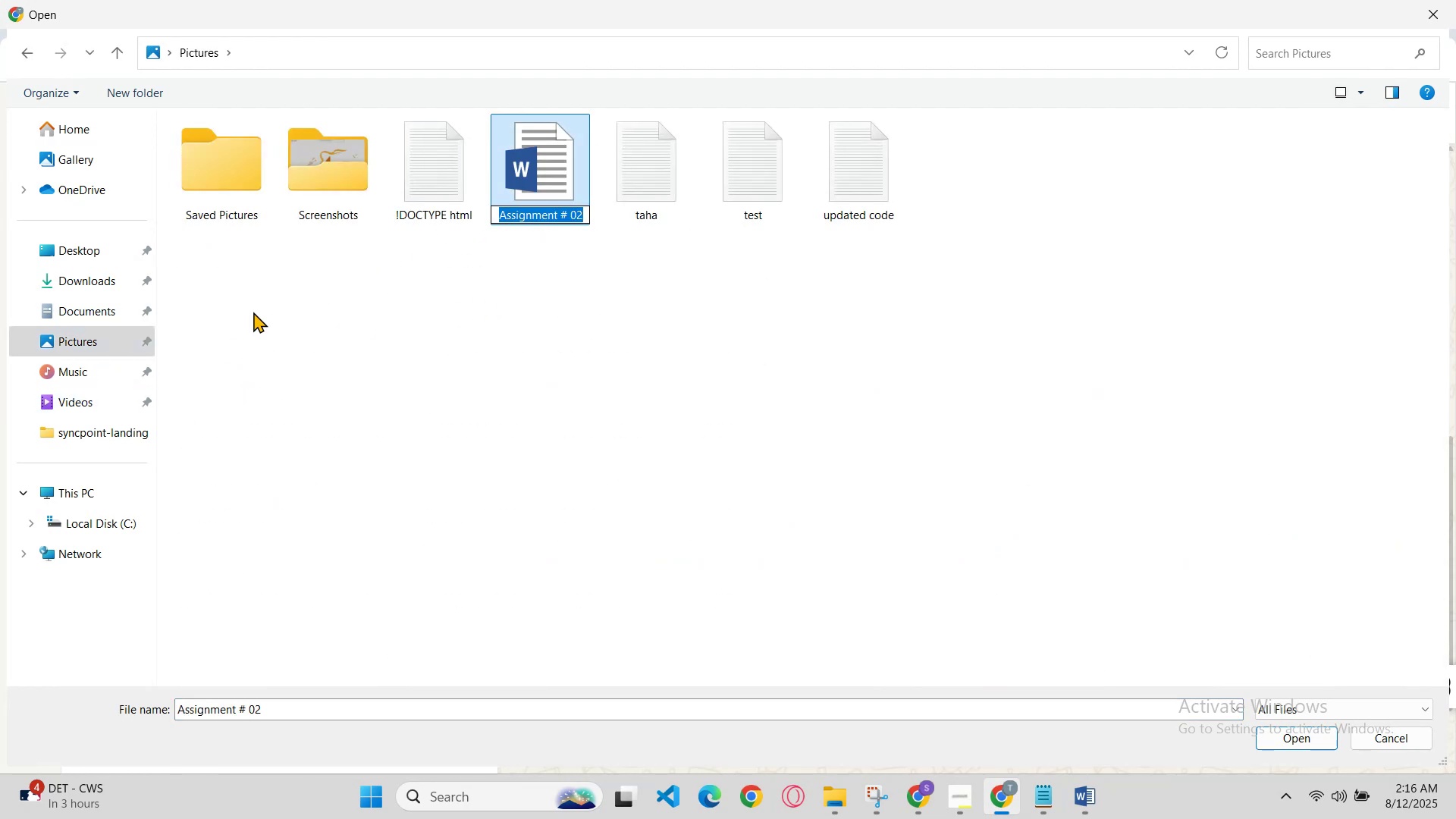 
left_click([101, 303])
 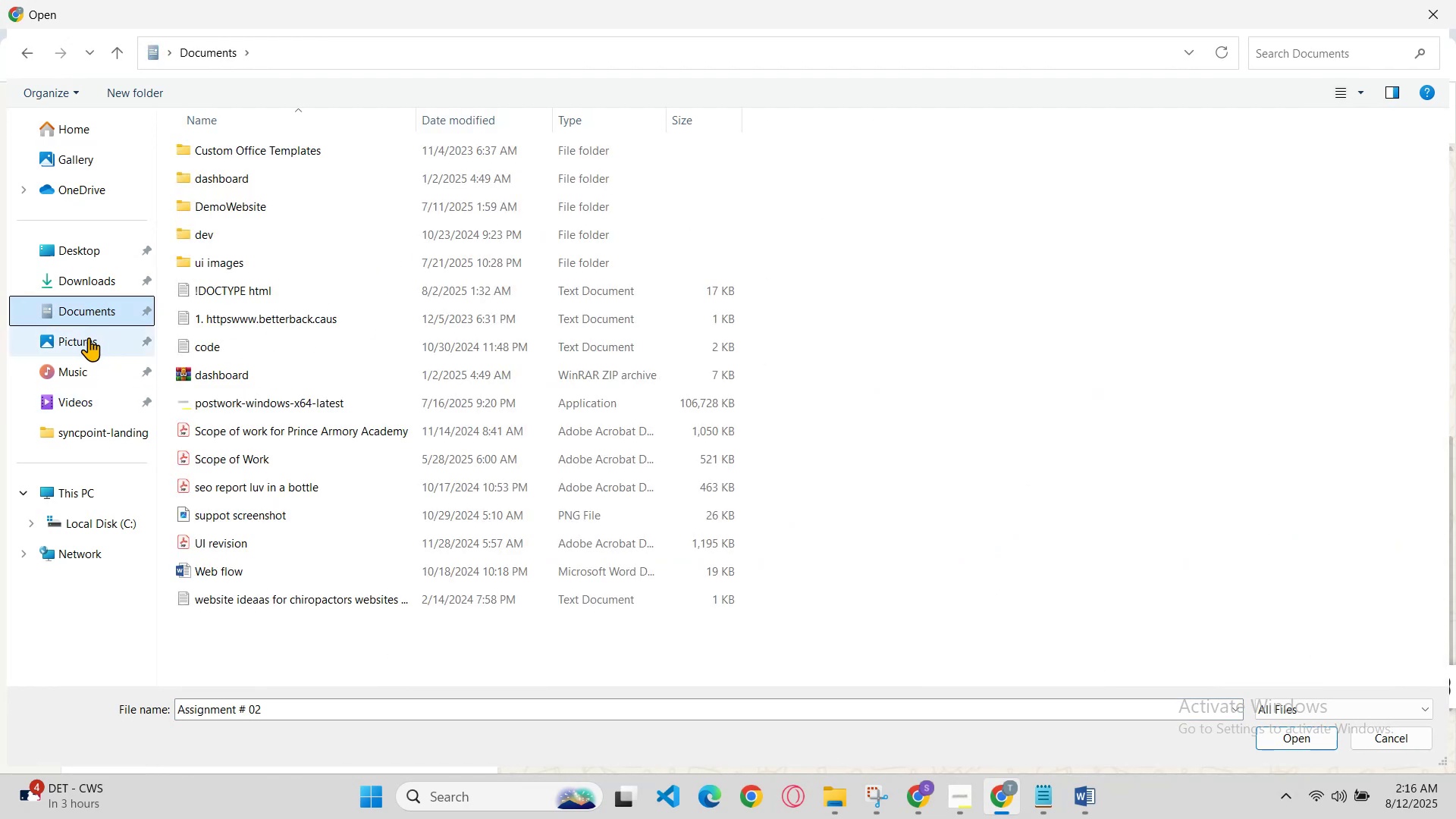 
left_click([89, 344])
 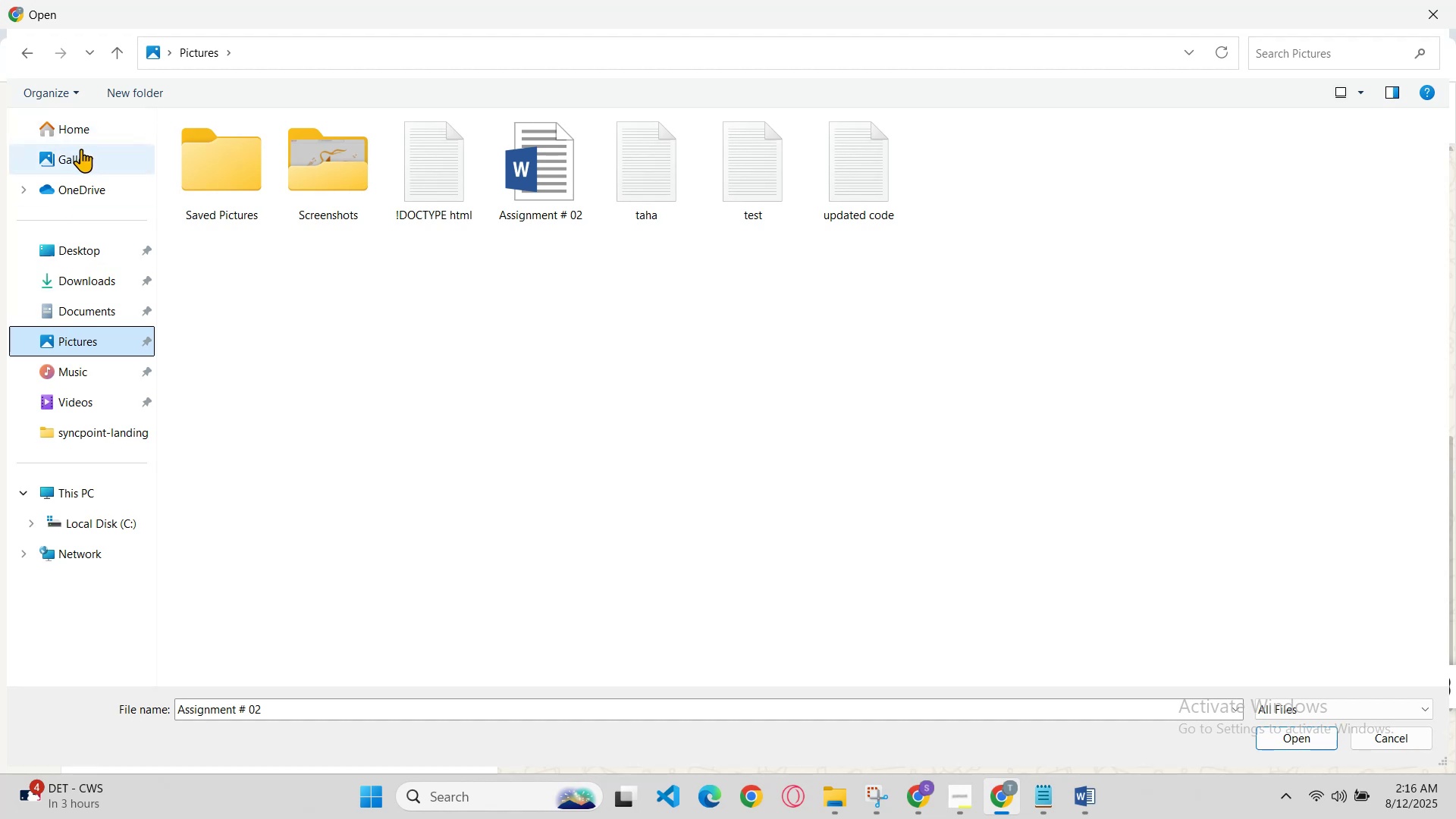 
left_click([76, 244])
 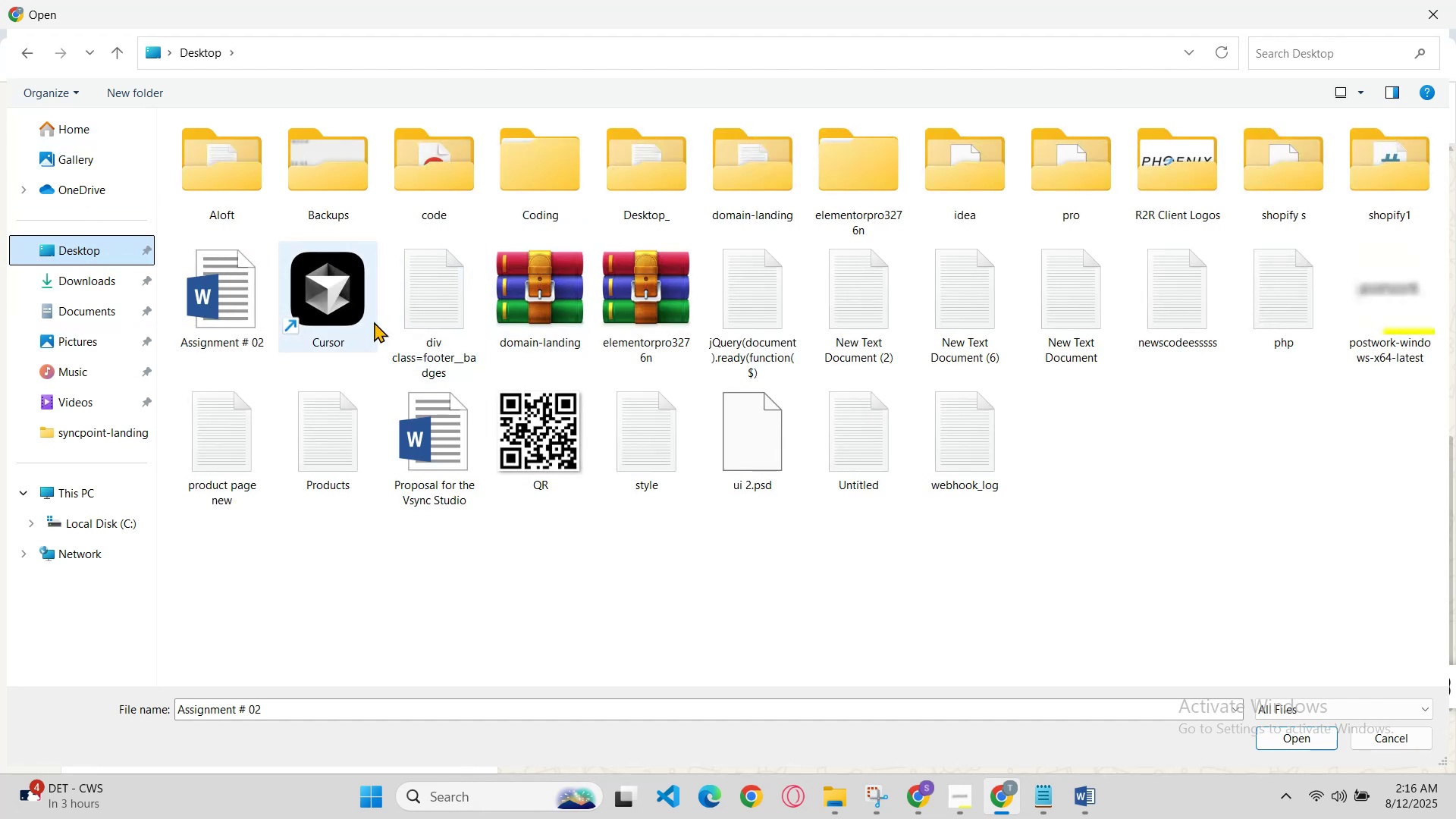 
left_click([228, 313])
 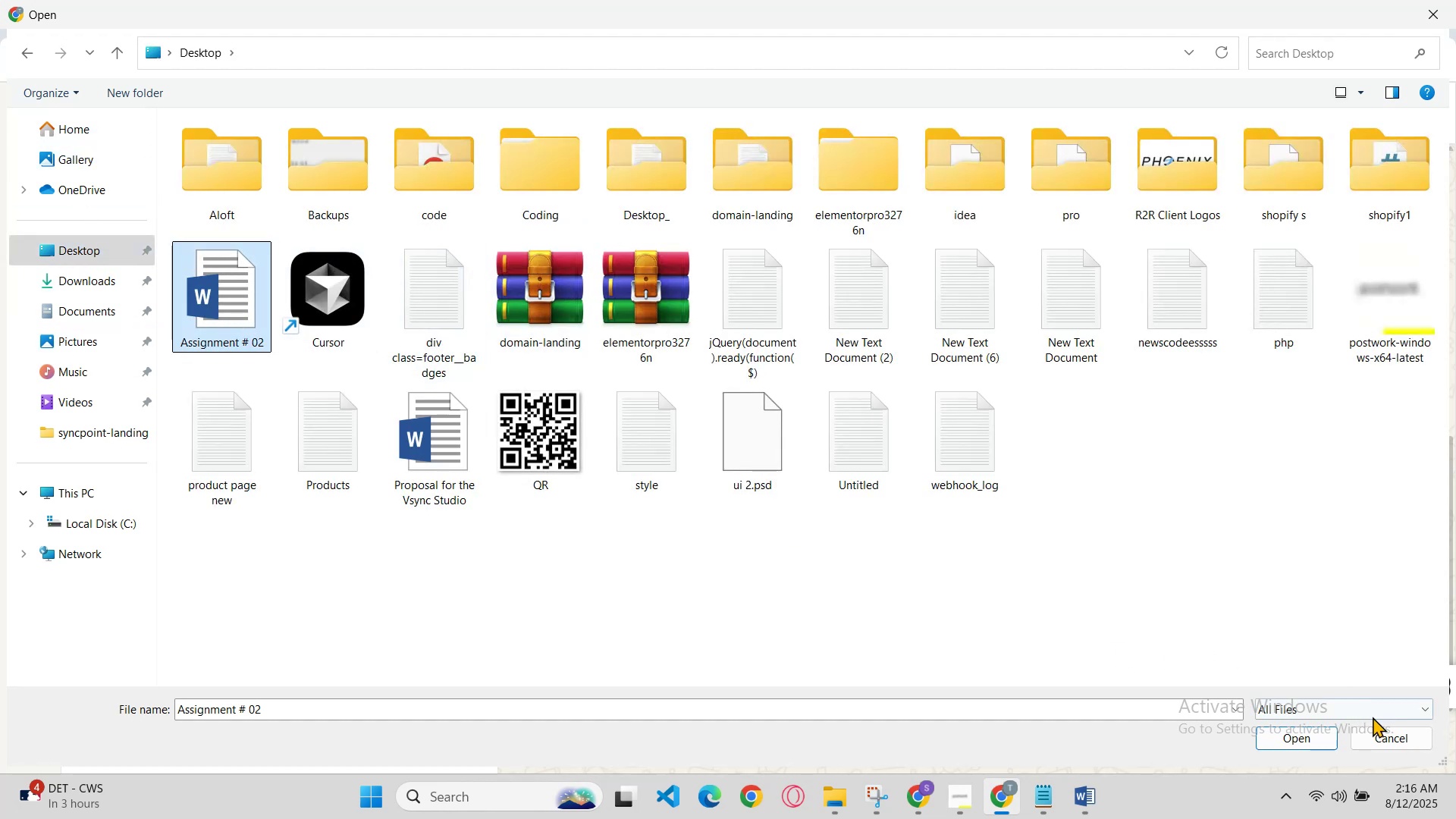 
left_click([1305, 741])
 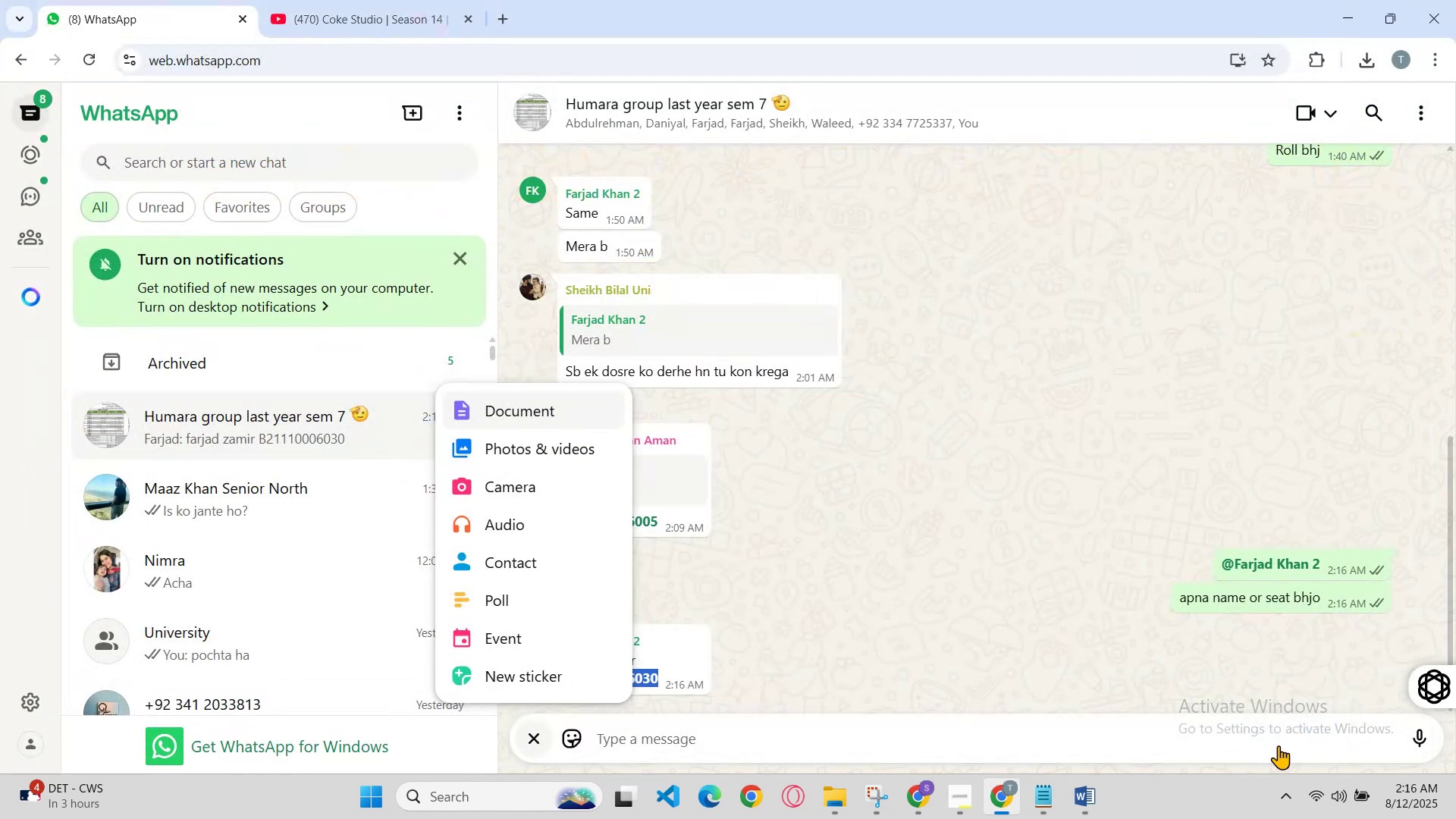 
left_click([1254, 735])
 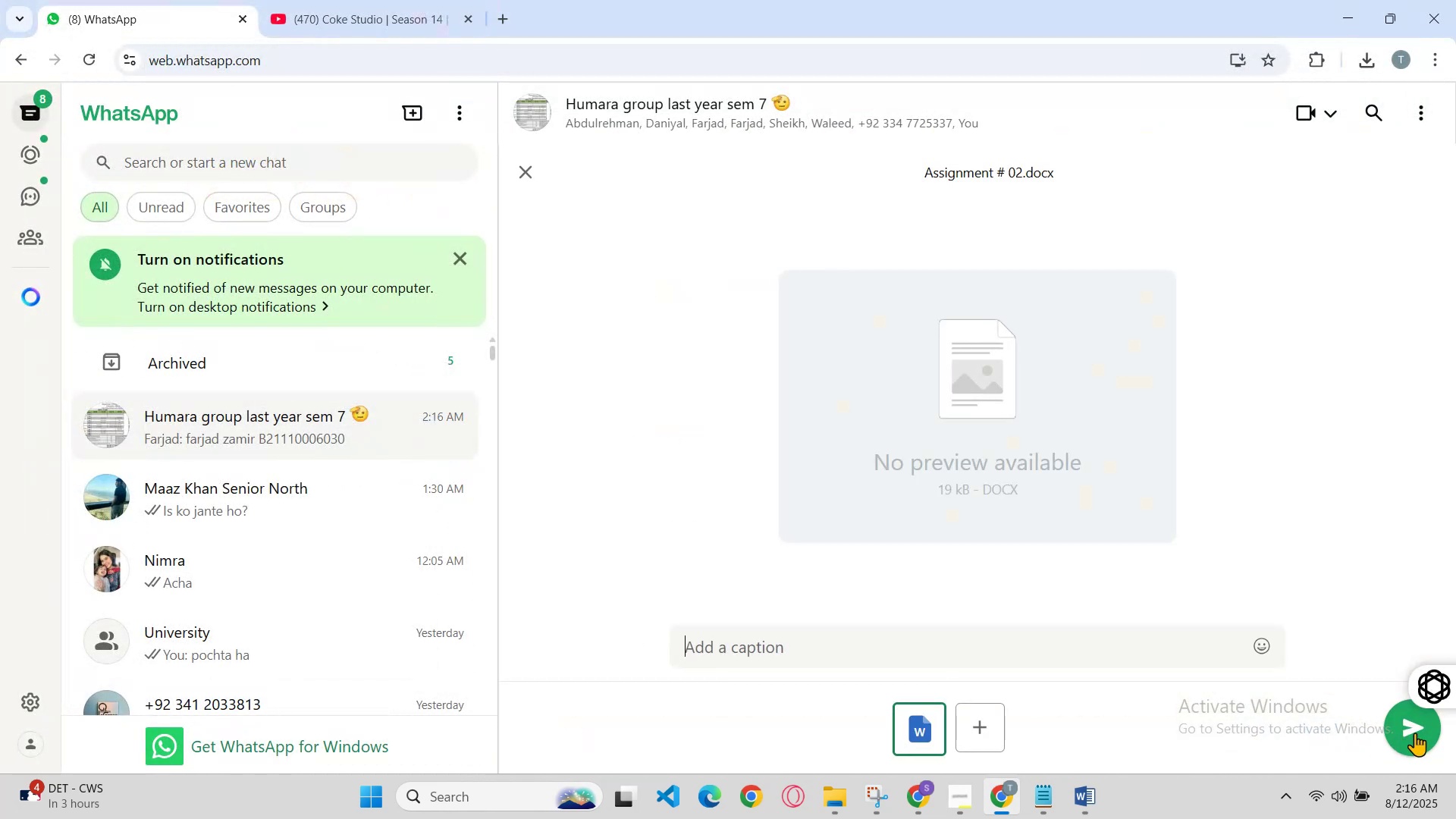 
left_click([1420, 734])
 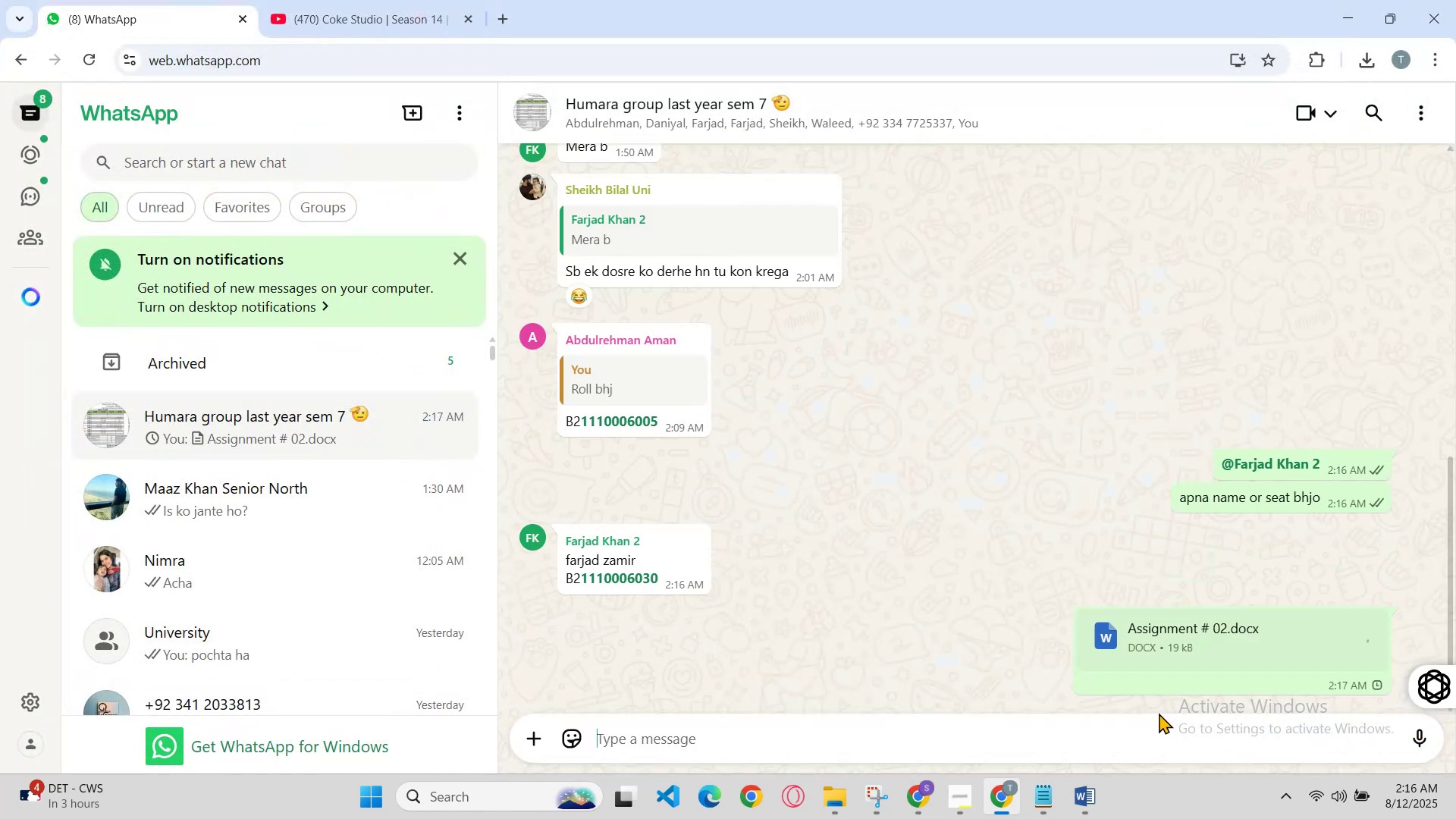 
type(farjad)
 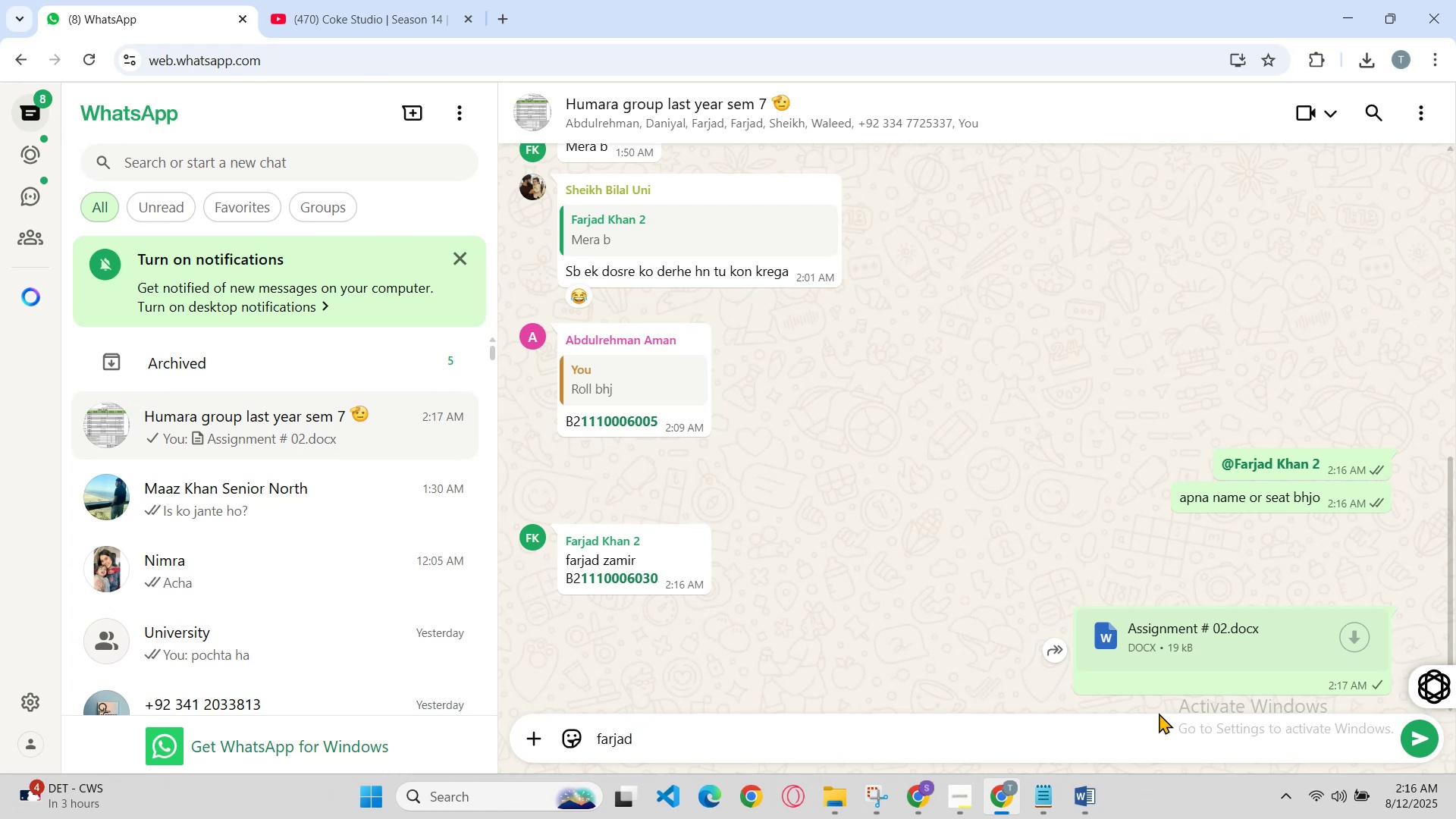 
key(Enter)
 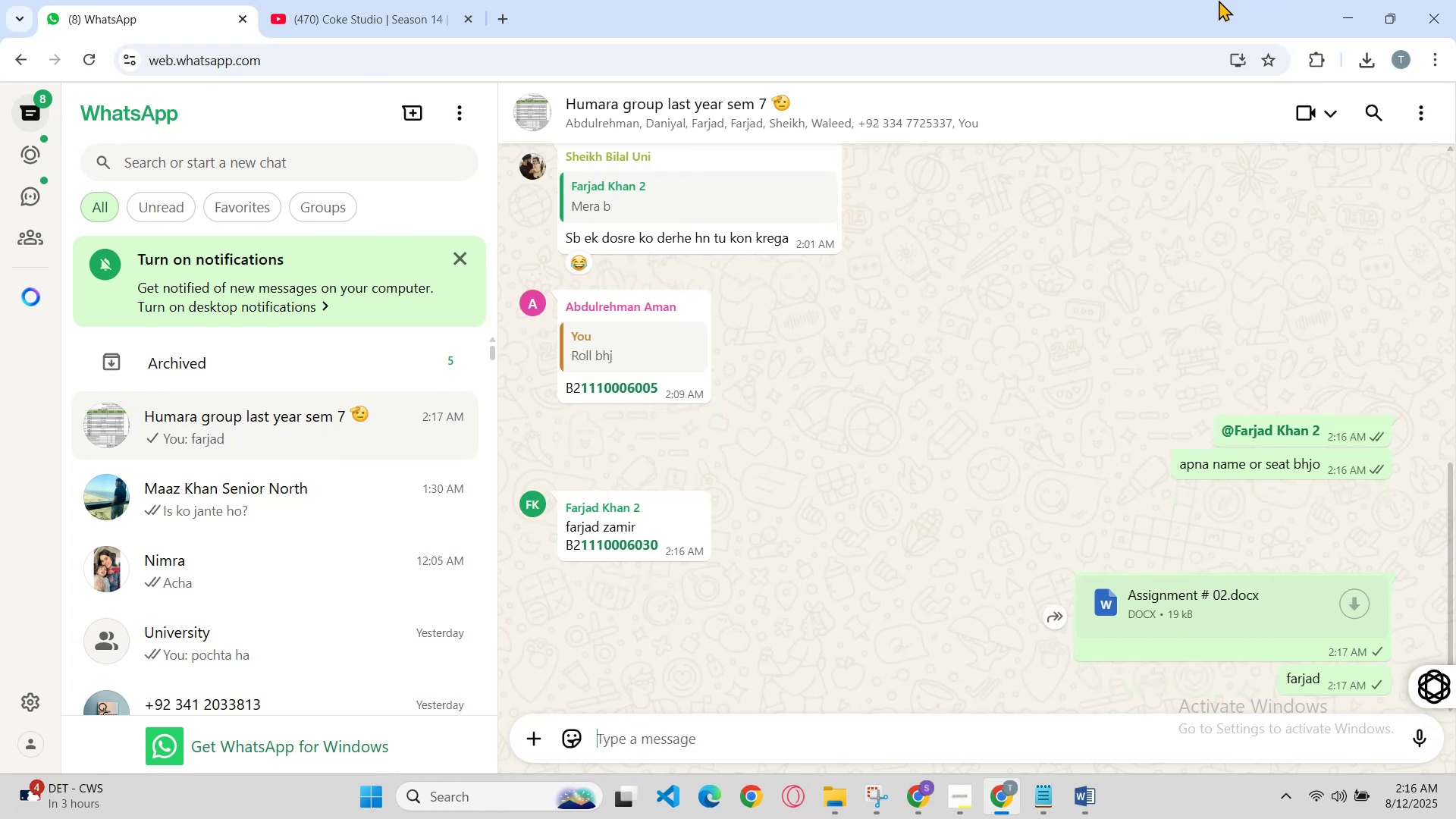 
left_click_drag(start_coordinate=[1322, 26], to_coordinate=[1326, 24])
 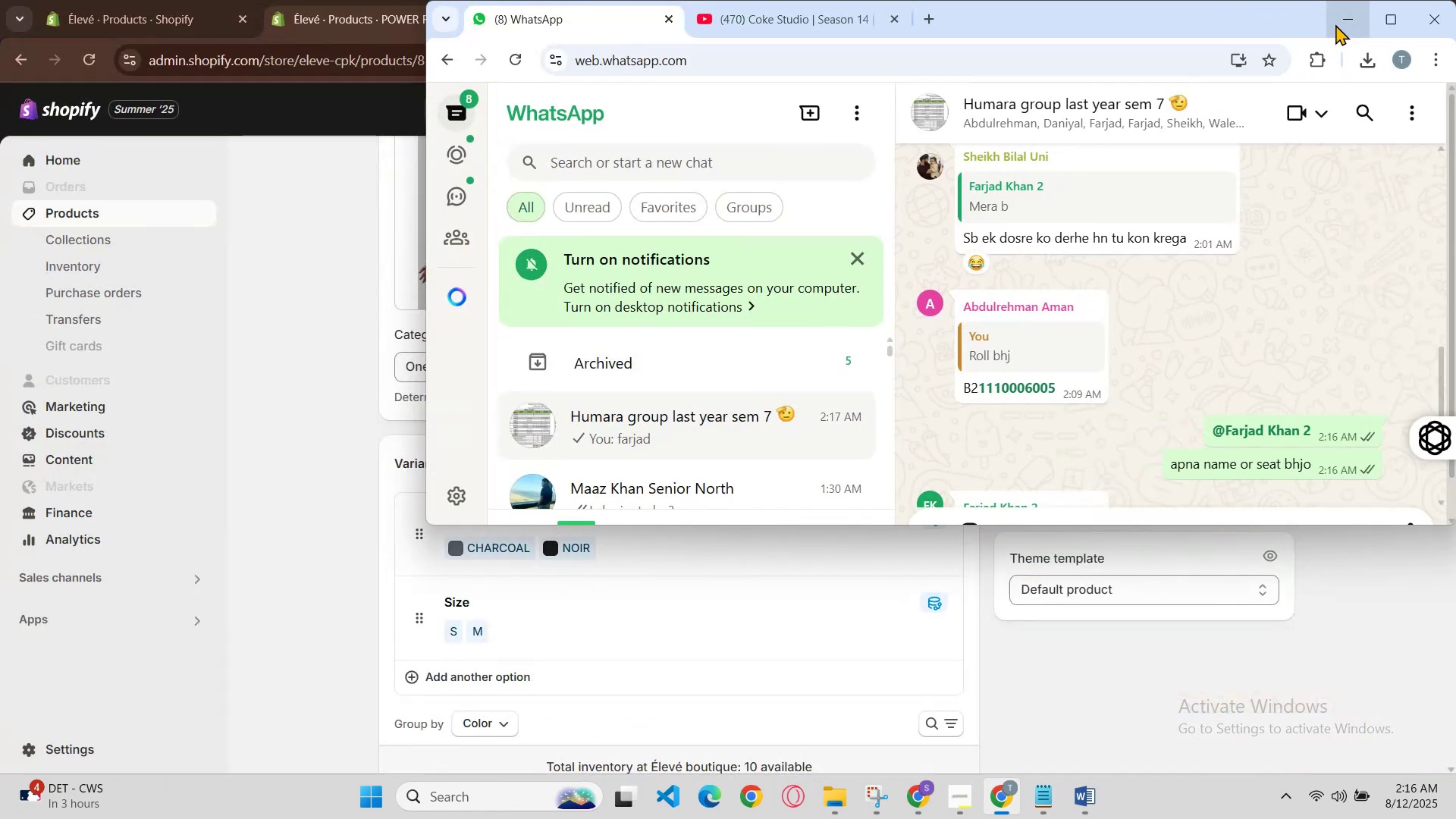 
left_click([1335, 24])
 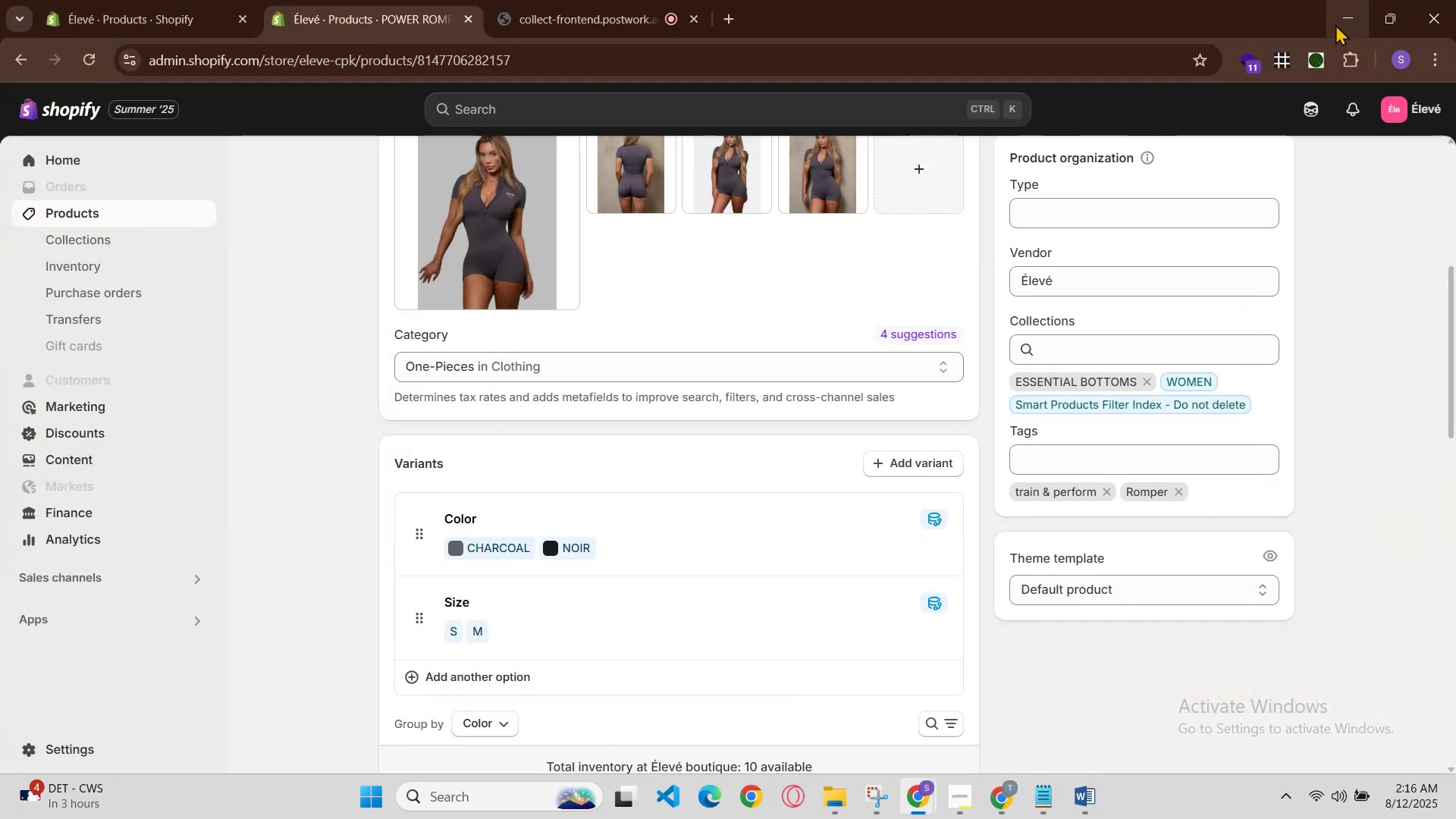 
left_click([1335, 24])
 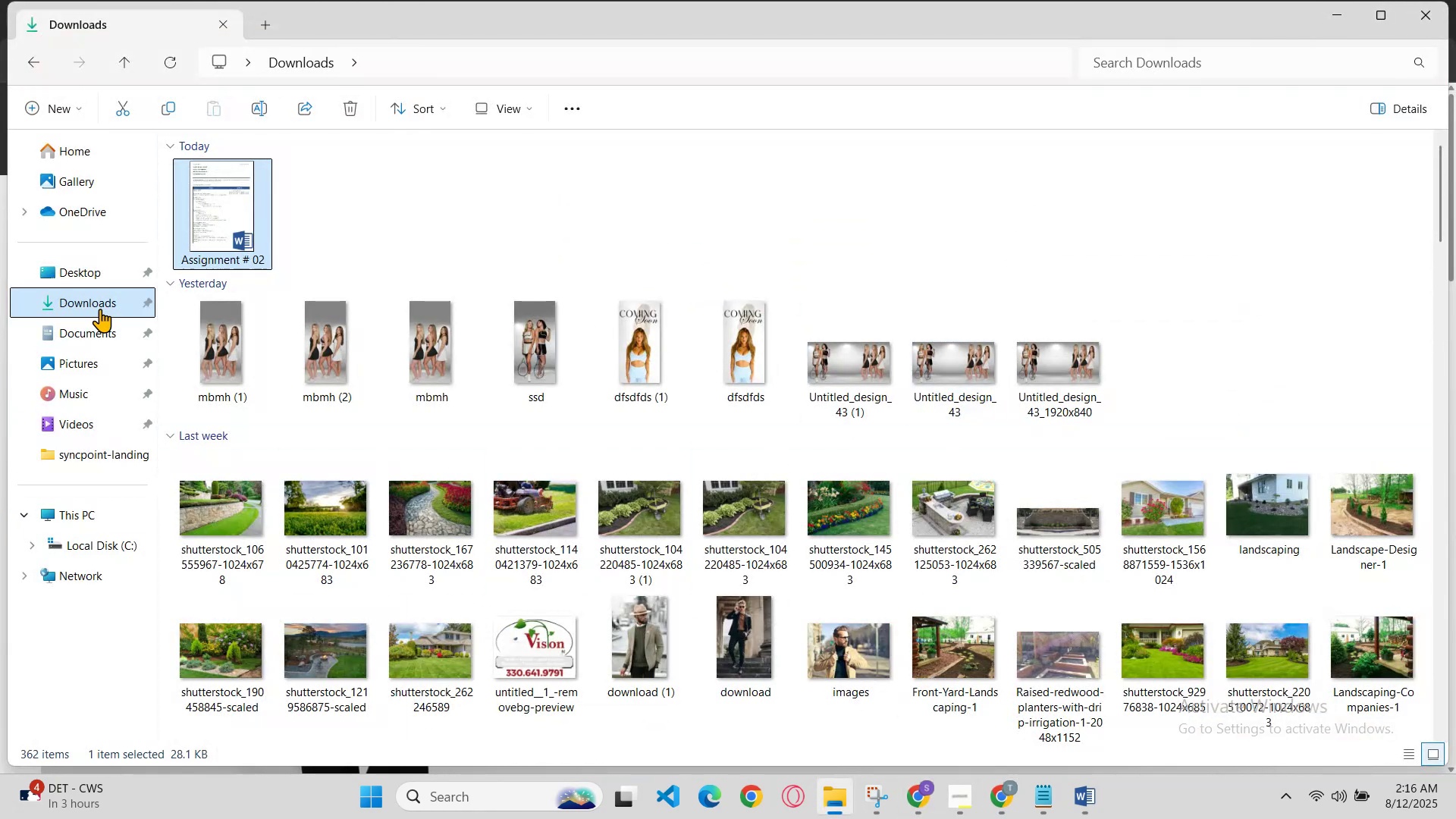 
left_click([100, 309])
 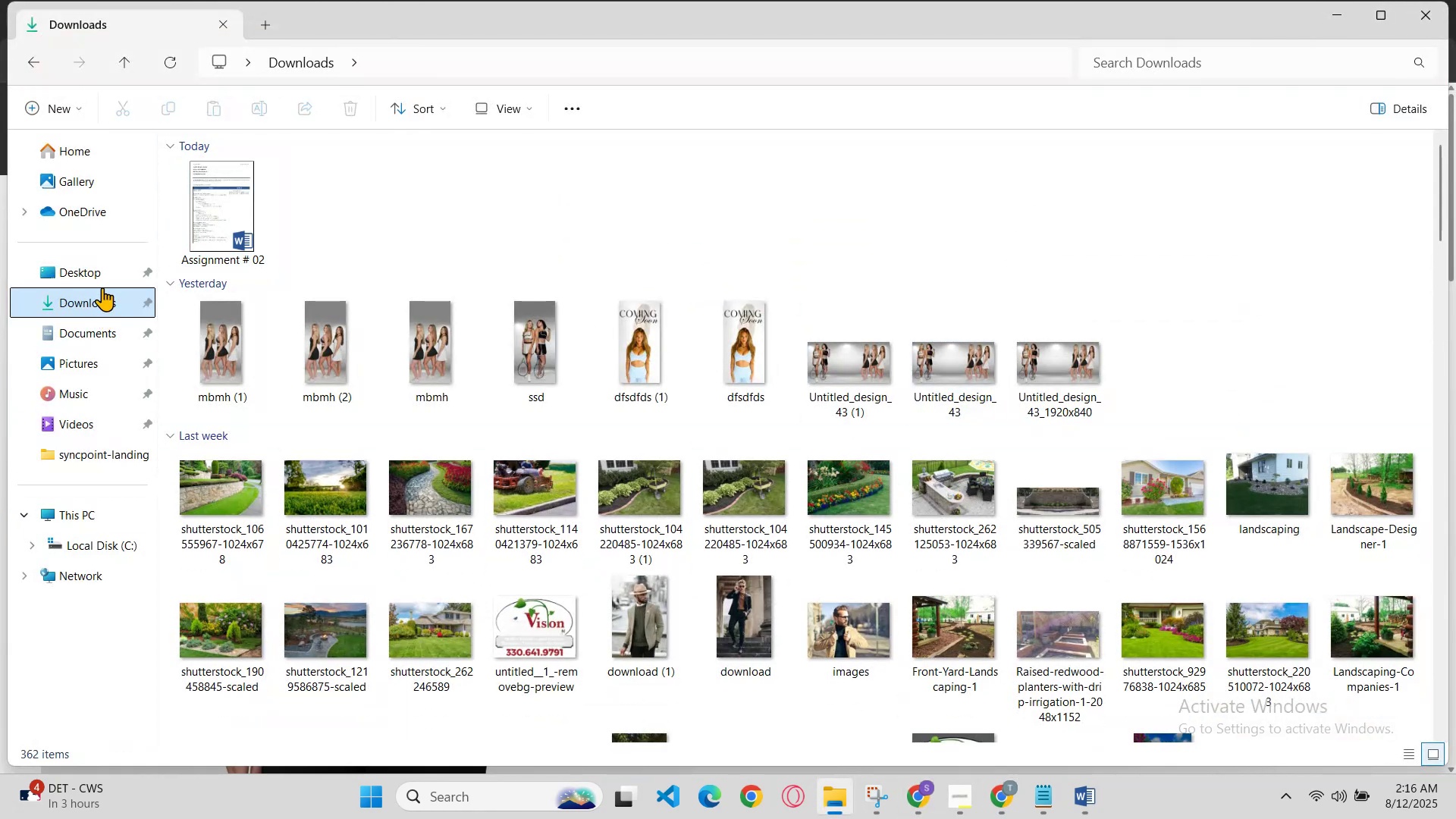 
left_click([102, 281])
 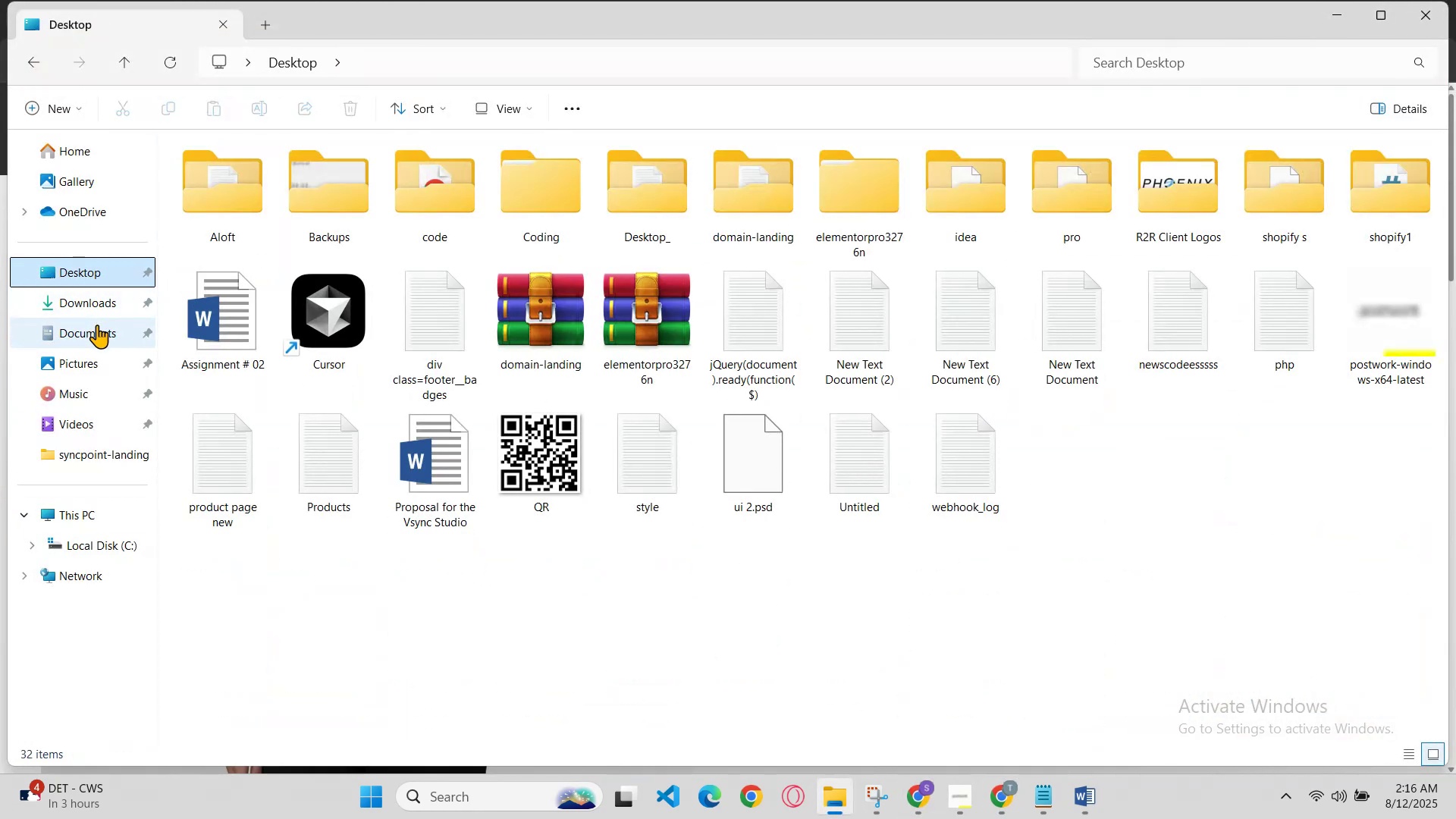 
left_click([104, 344])
 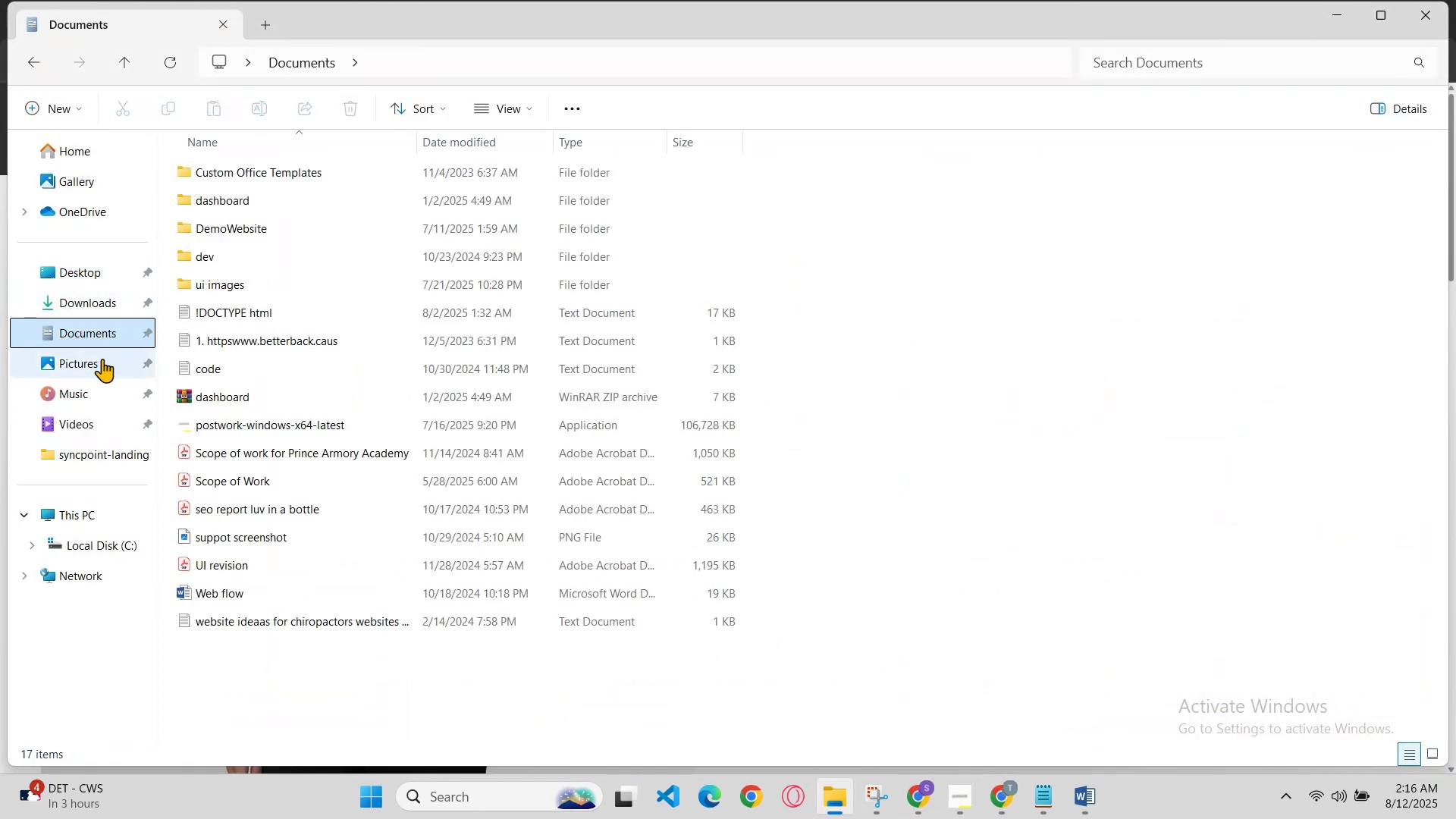 
left_click([100, 365])
 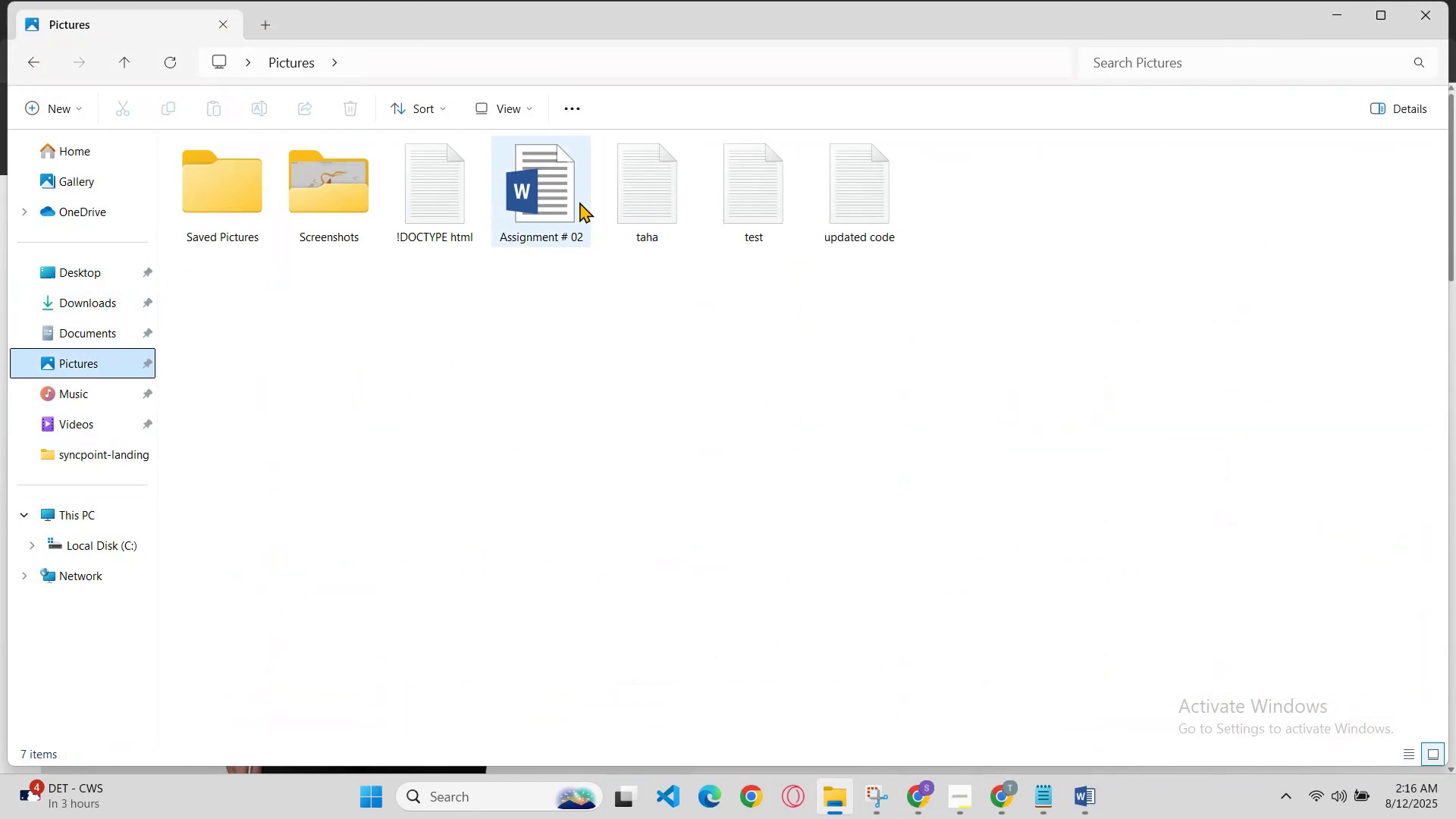 
double_click([579, 202])
 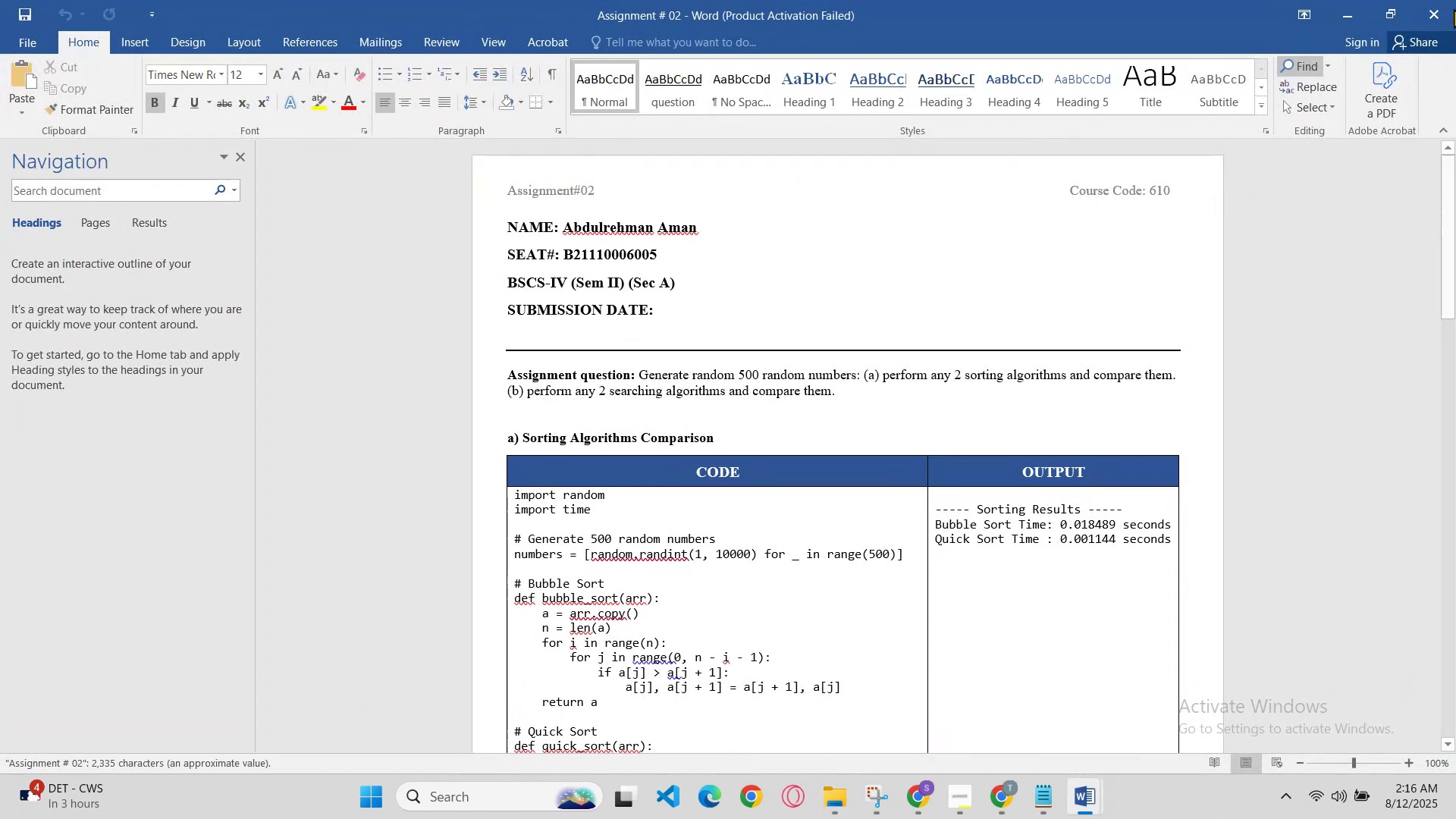 
left_click([1420, 20])
 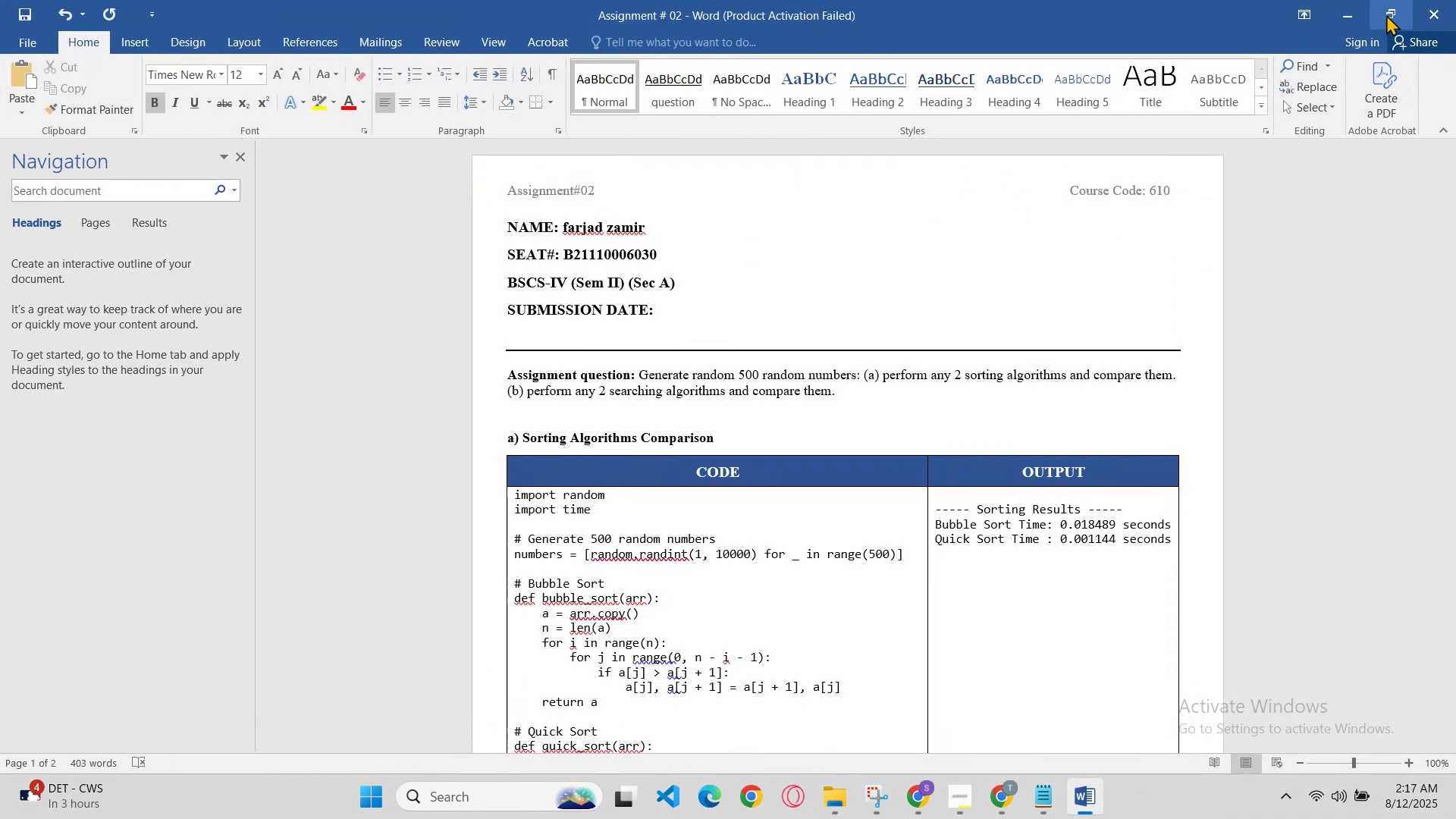 
left_click([1365, 16])
 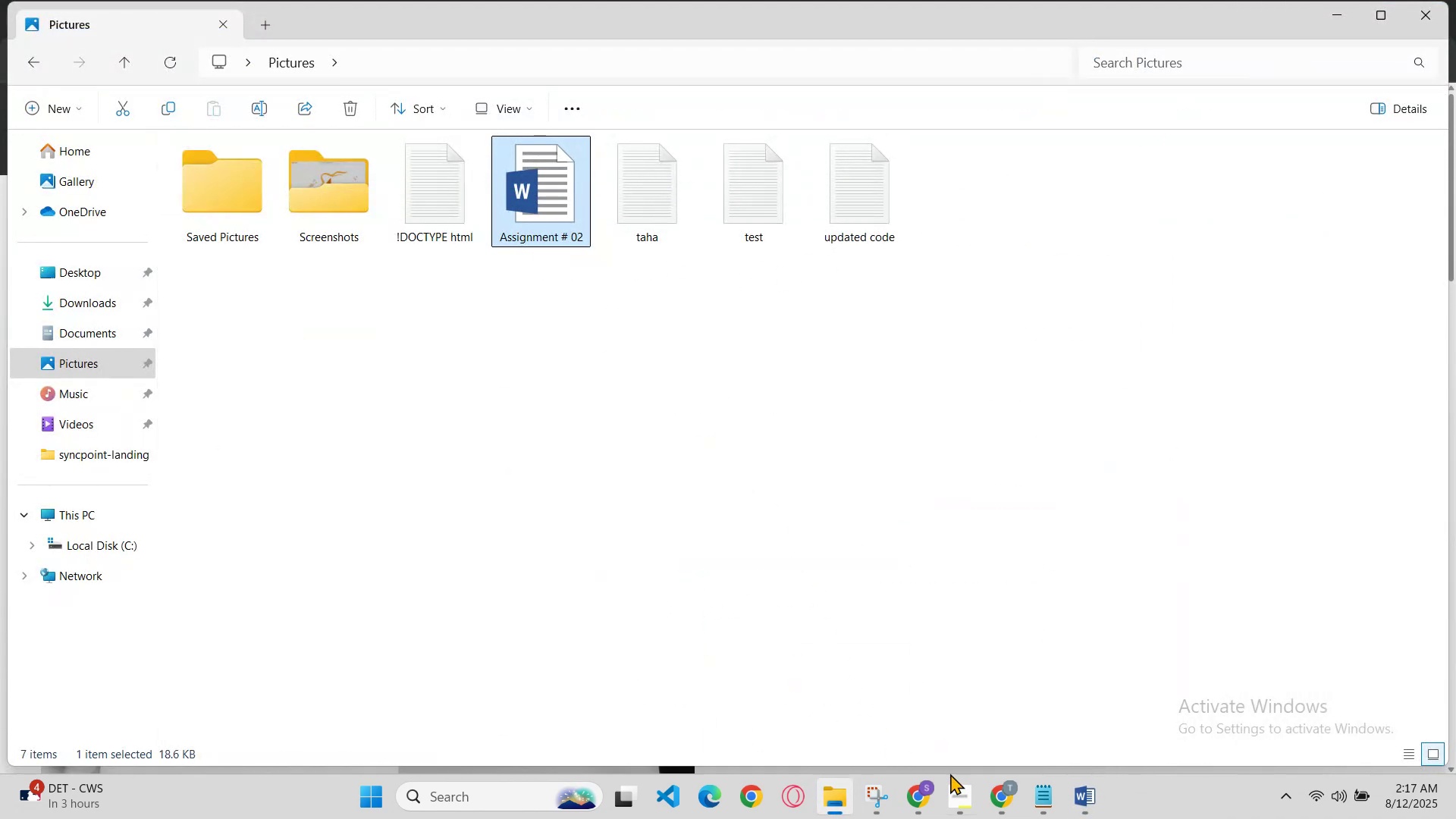 
left_click([990, 796])
 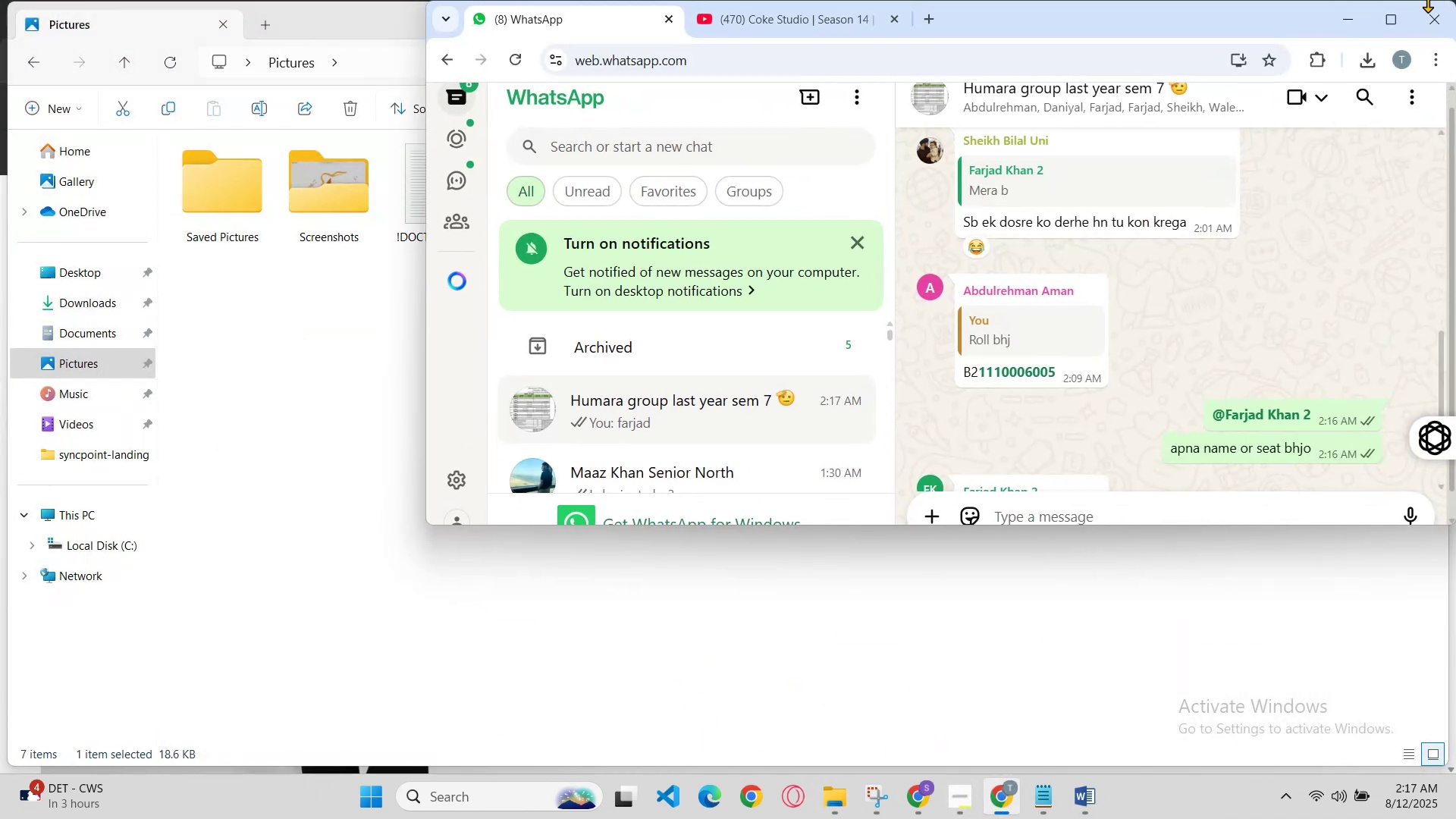 
left_click([1385, 24])
 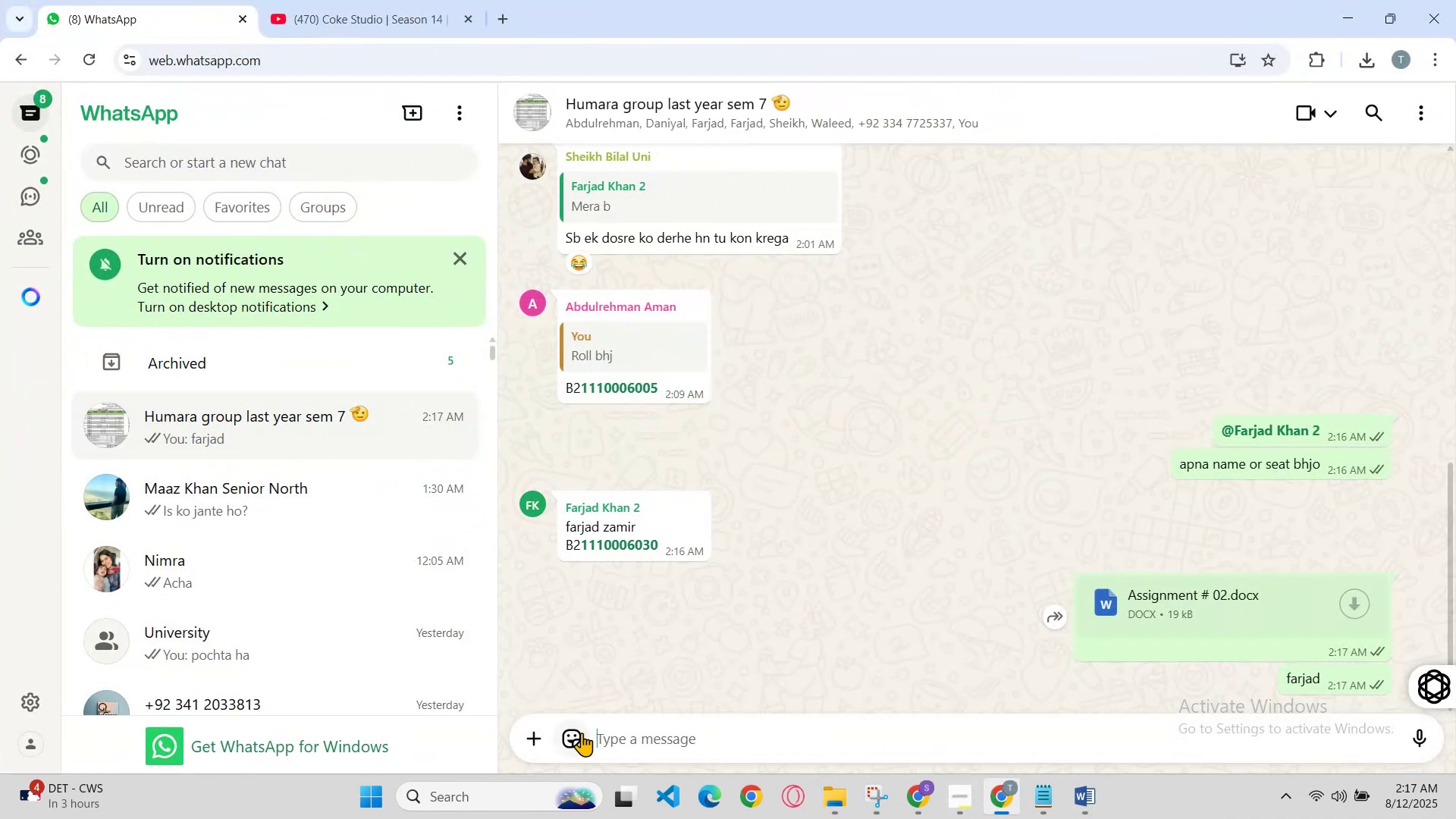 
left_click([535, 731])
 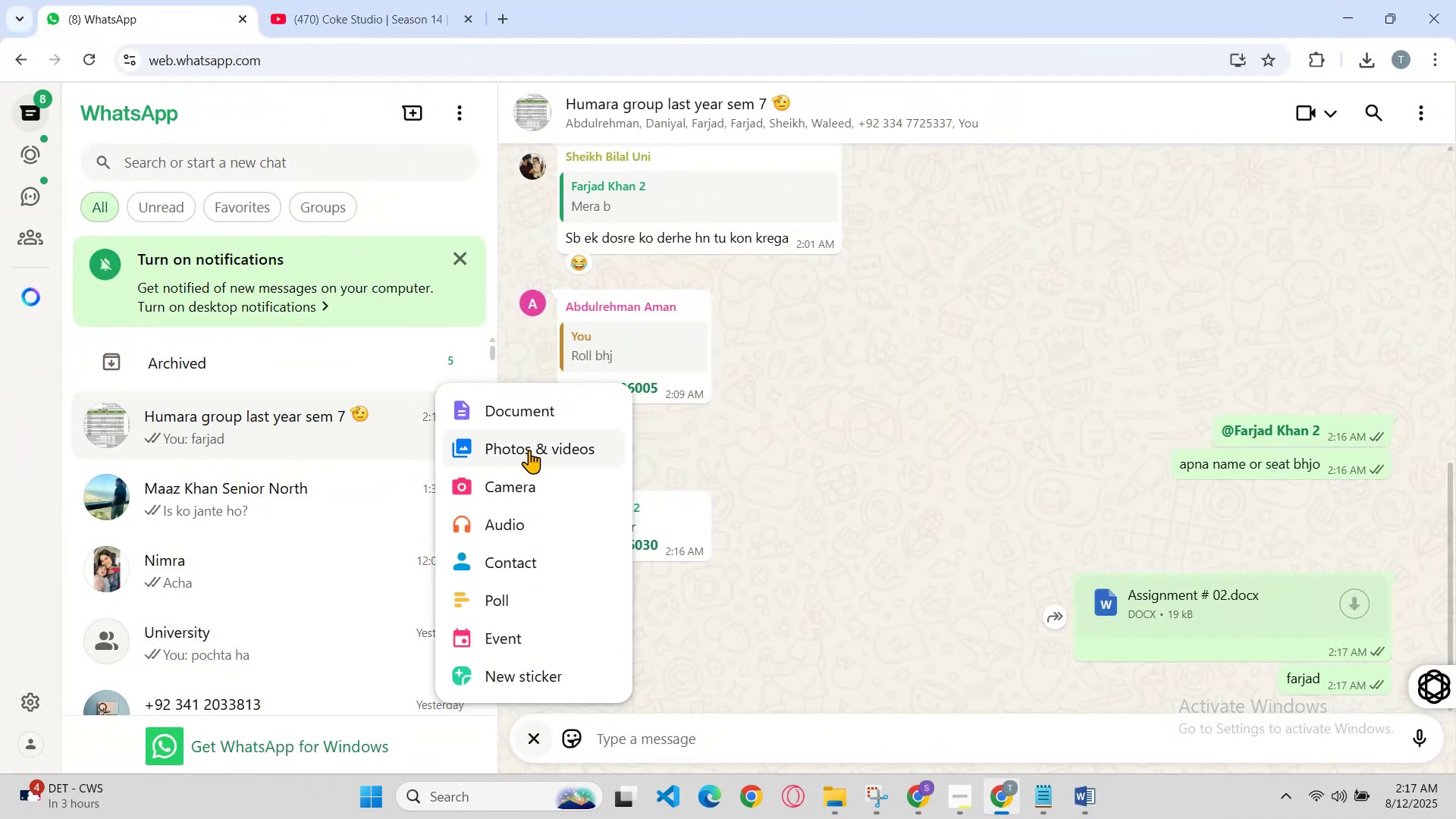 
left_click([532, 422])
 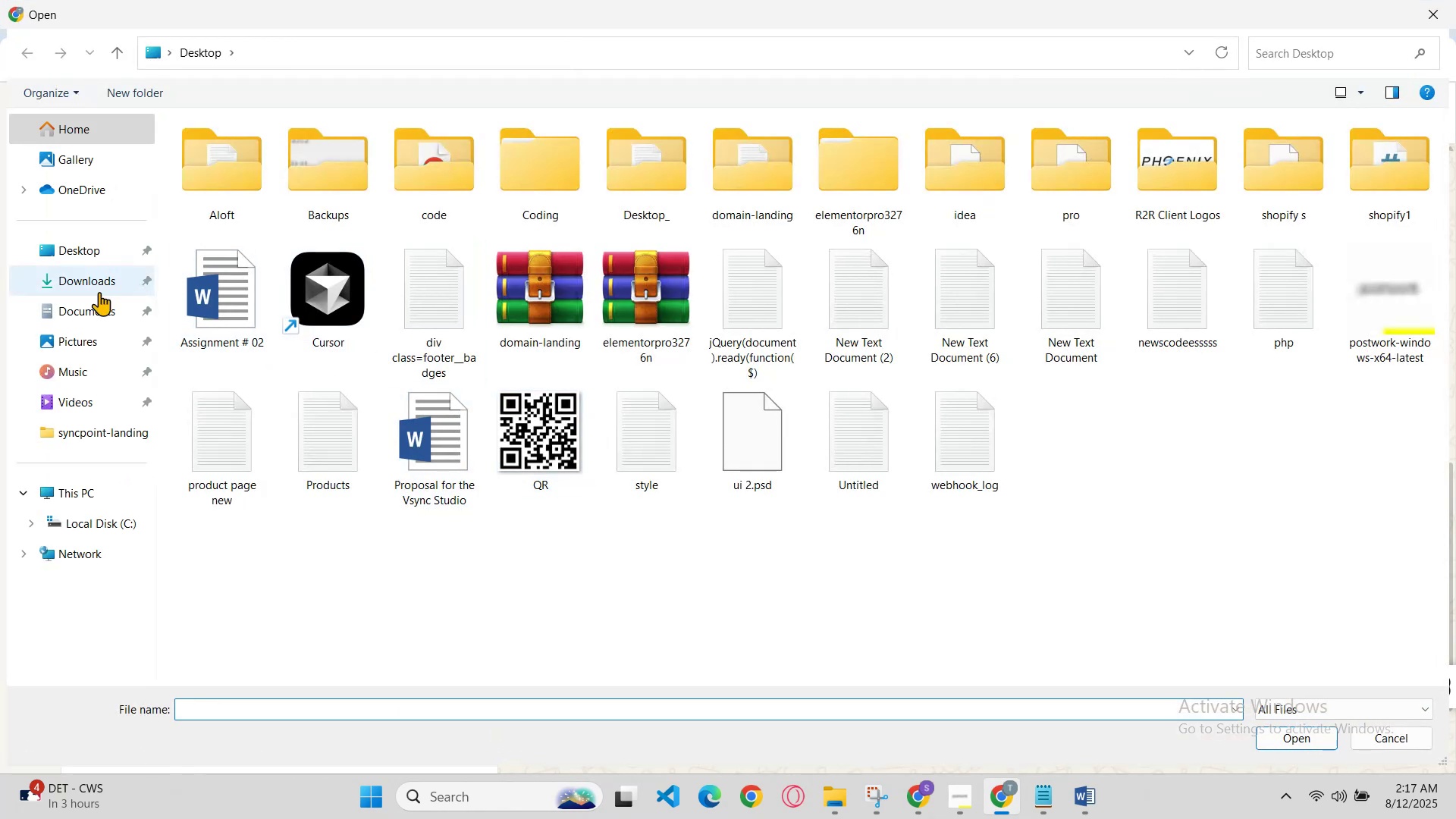 
left_click([64, 334])
 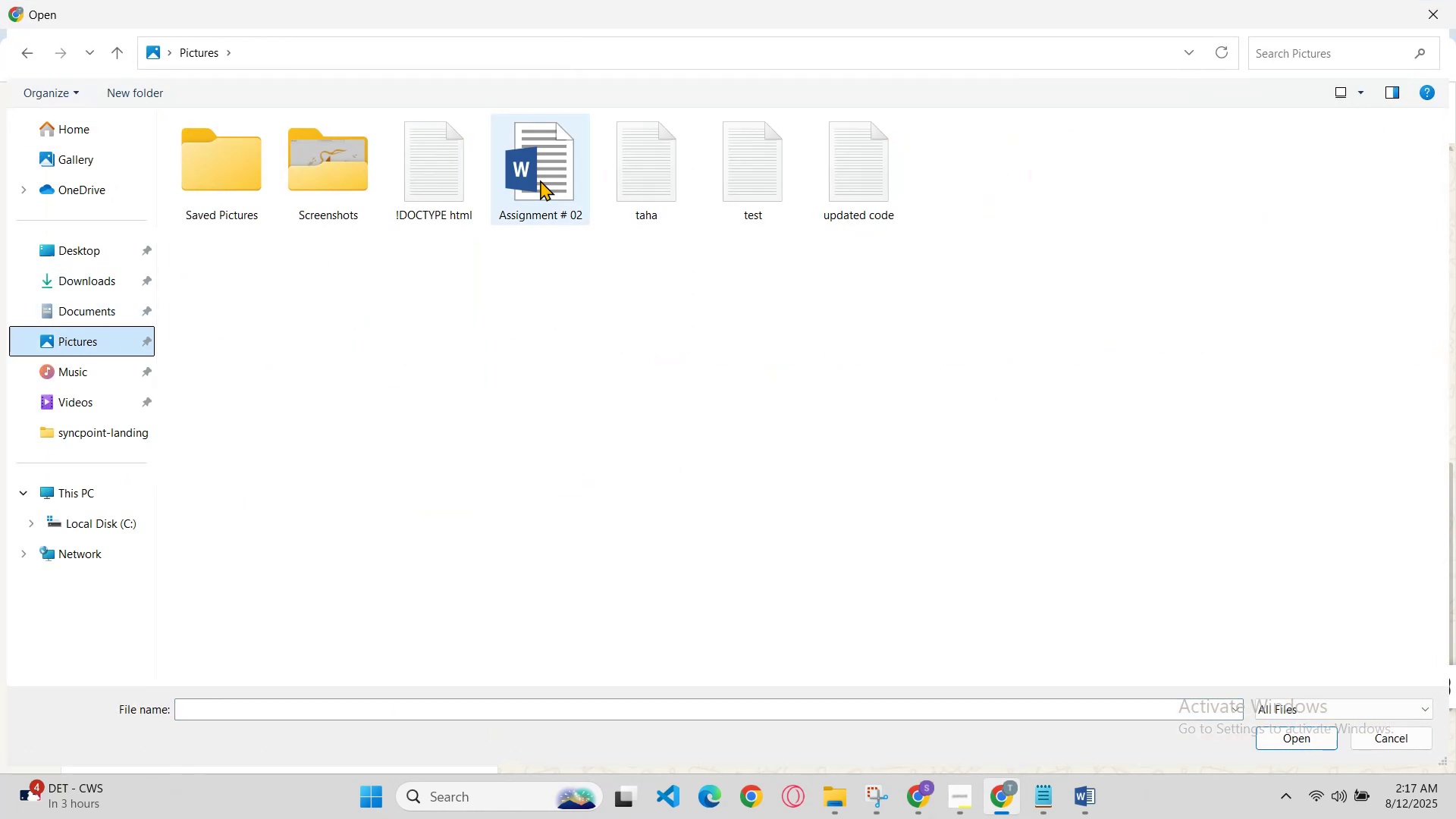 
double_click([540, 180])
 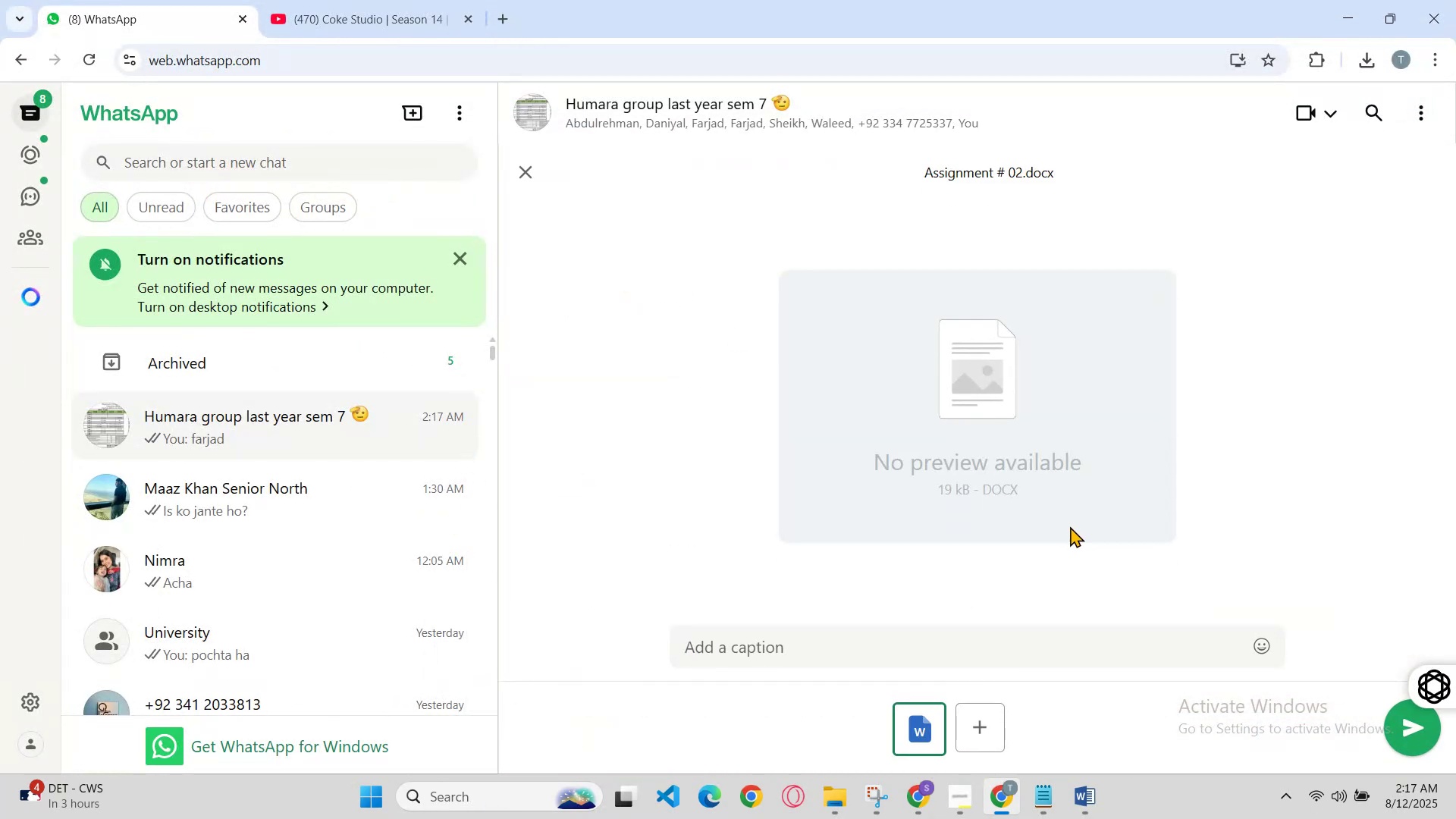 
key(Enter)
 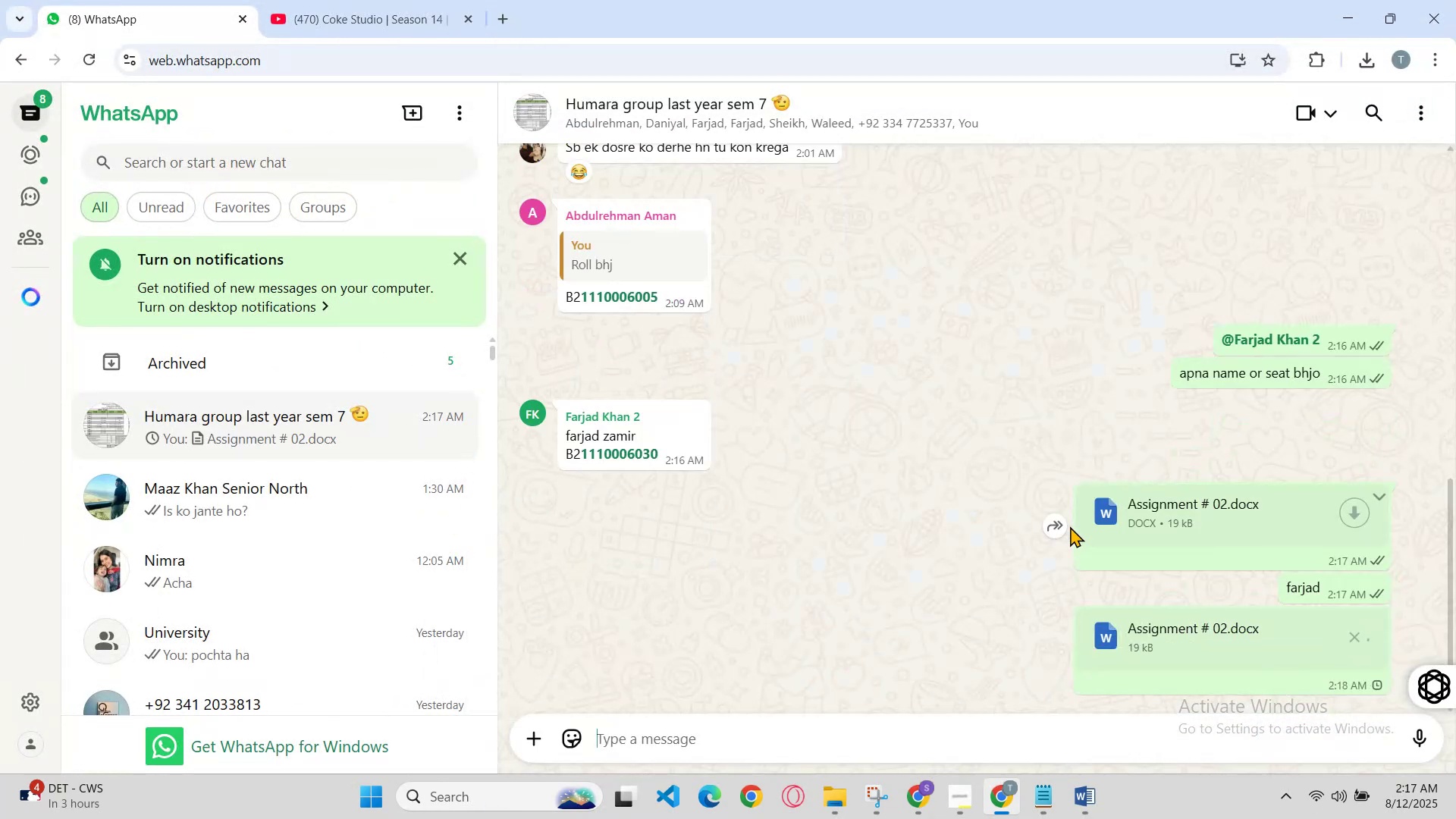 
type(ABD)
 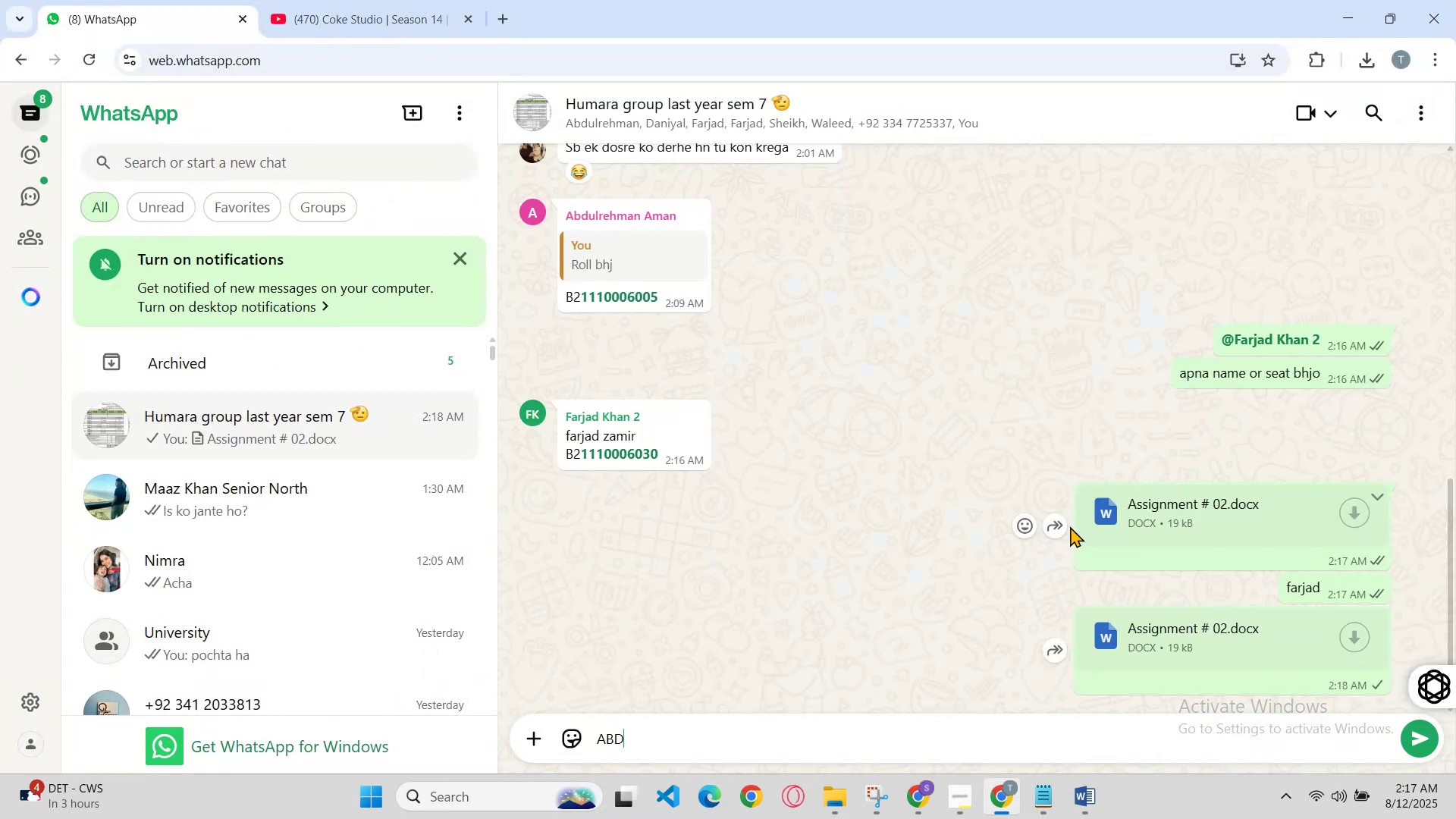 
key(Enter)
 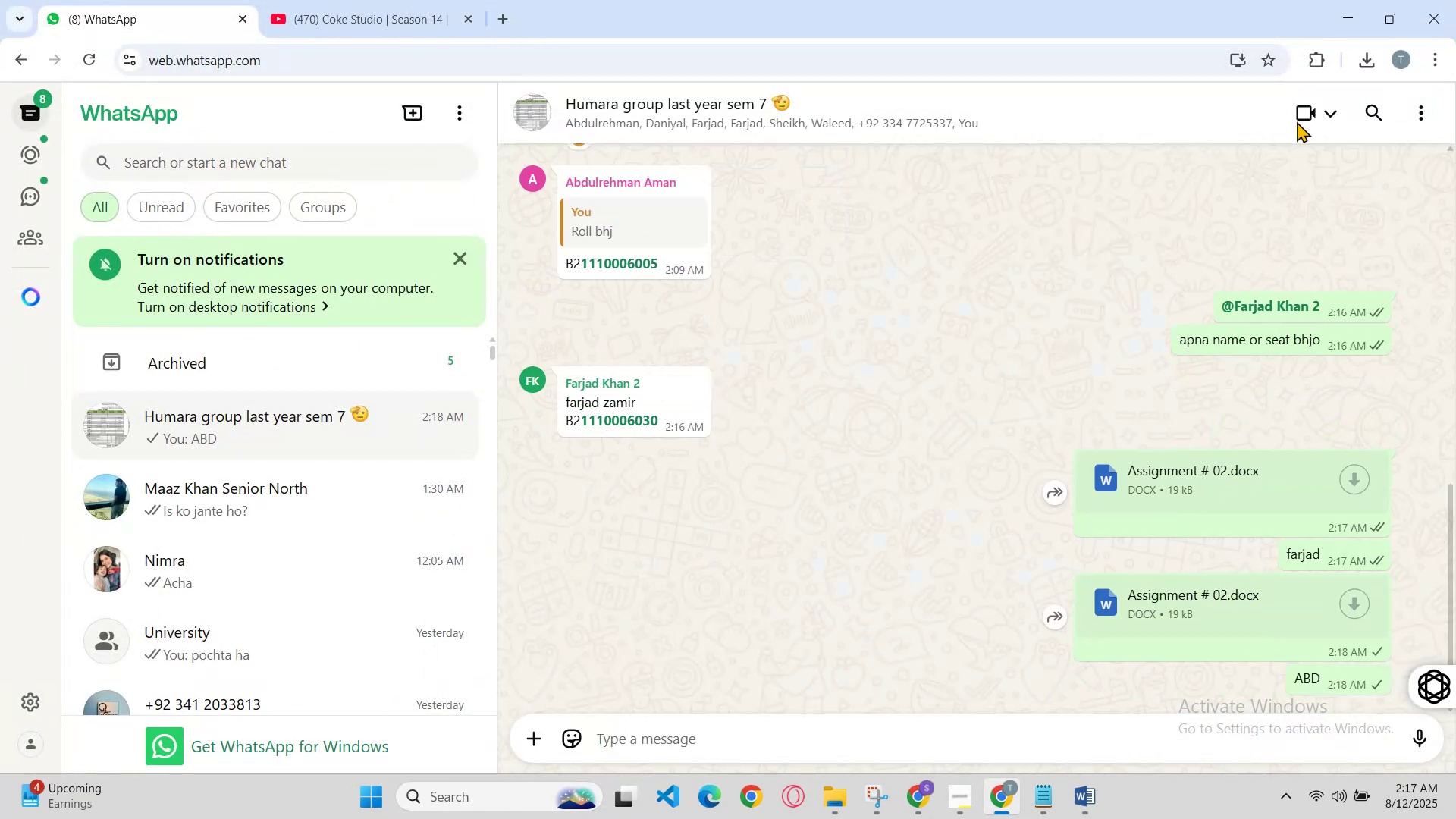 
left_click_drag(start_coordinate=[1343, 24], to_coordinate=[1337, 20])
 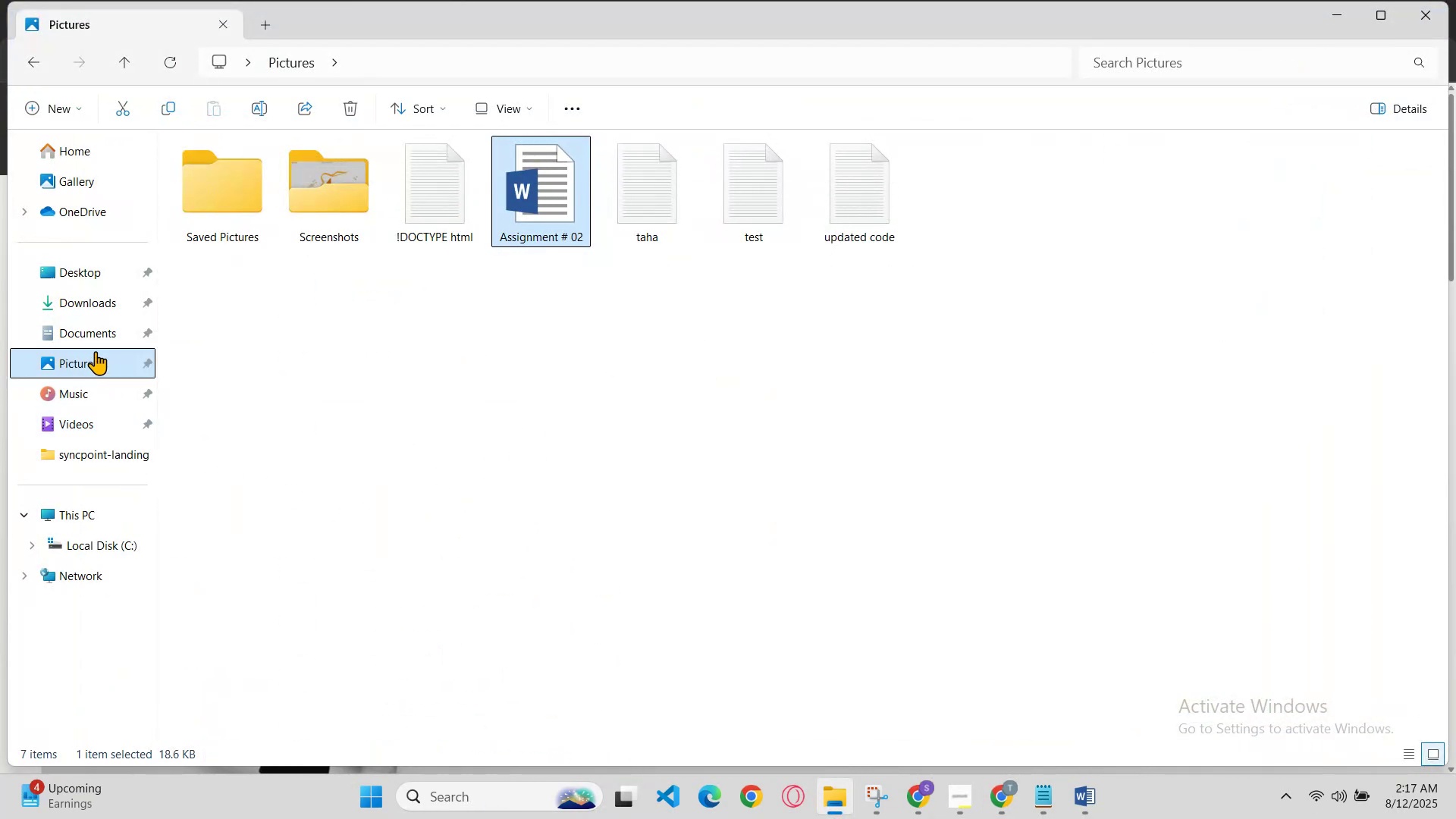 
left_click([85, 295])
 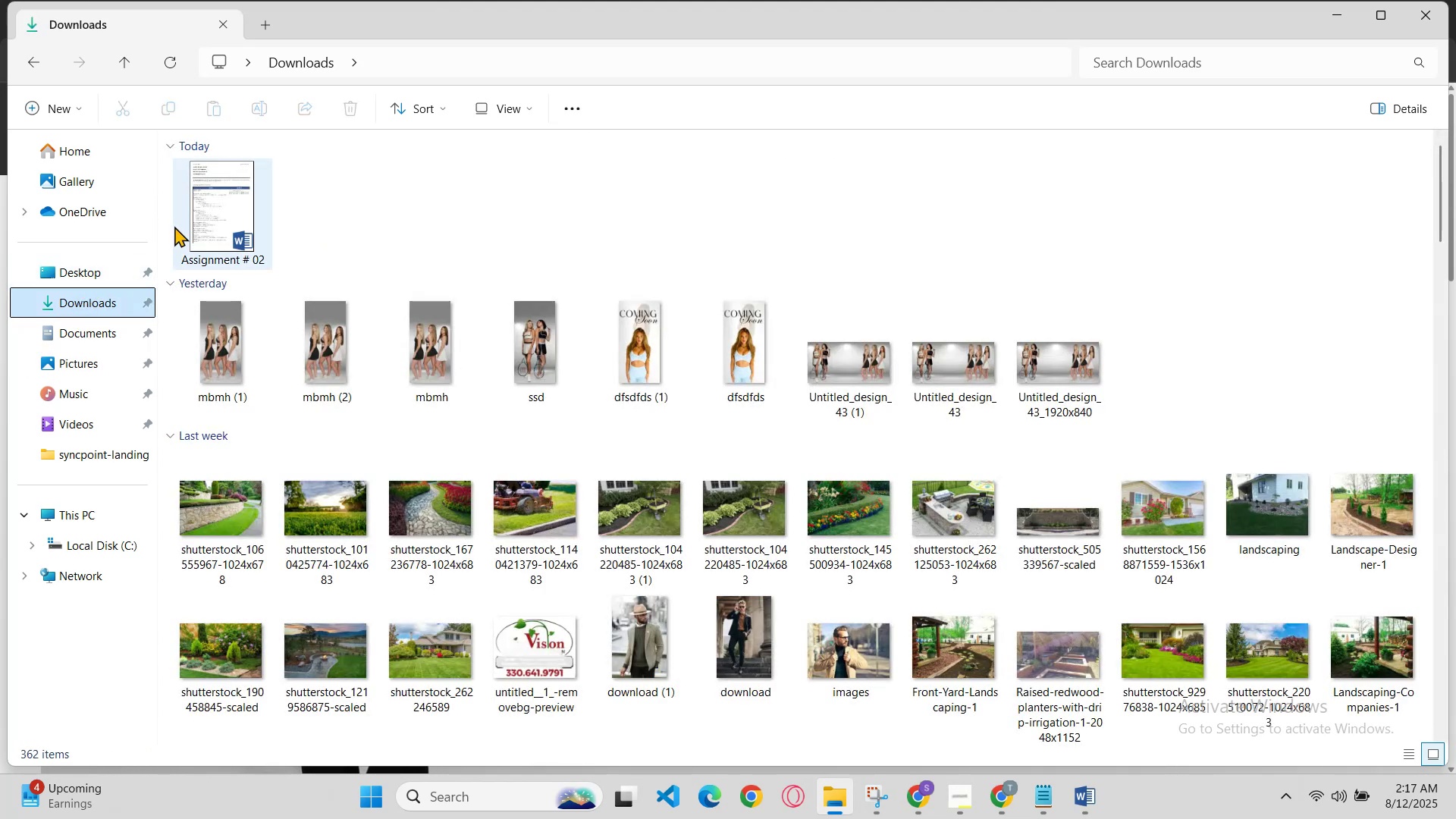 
double_click([202, 213])
 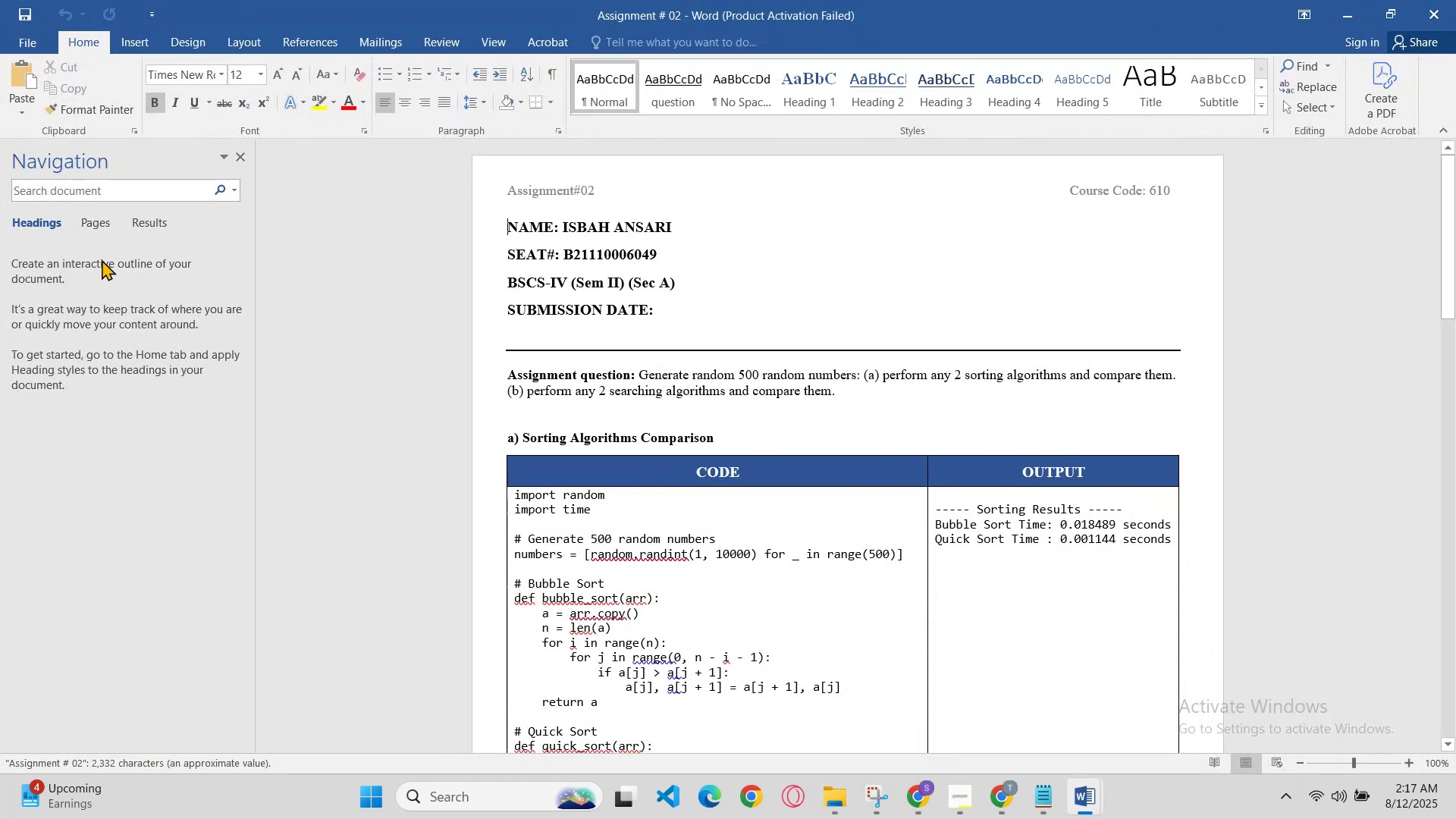 
left_click([686, 221])
 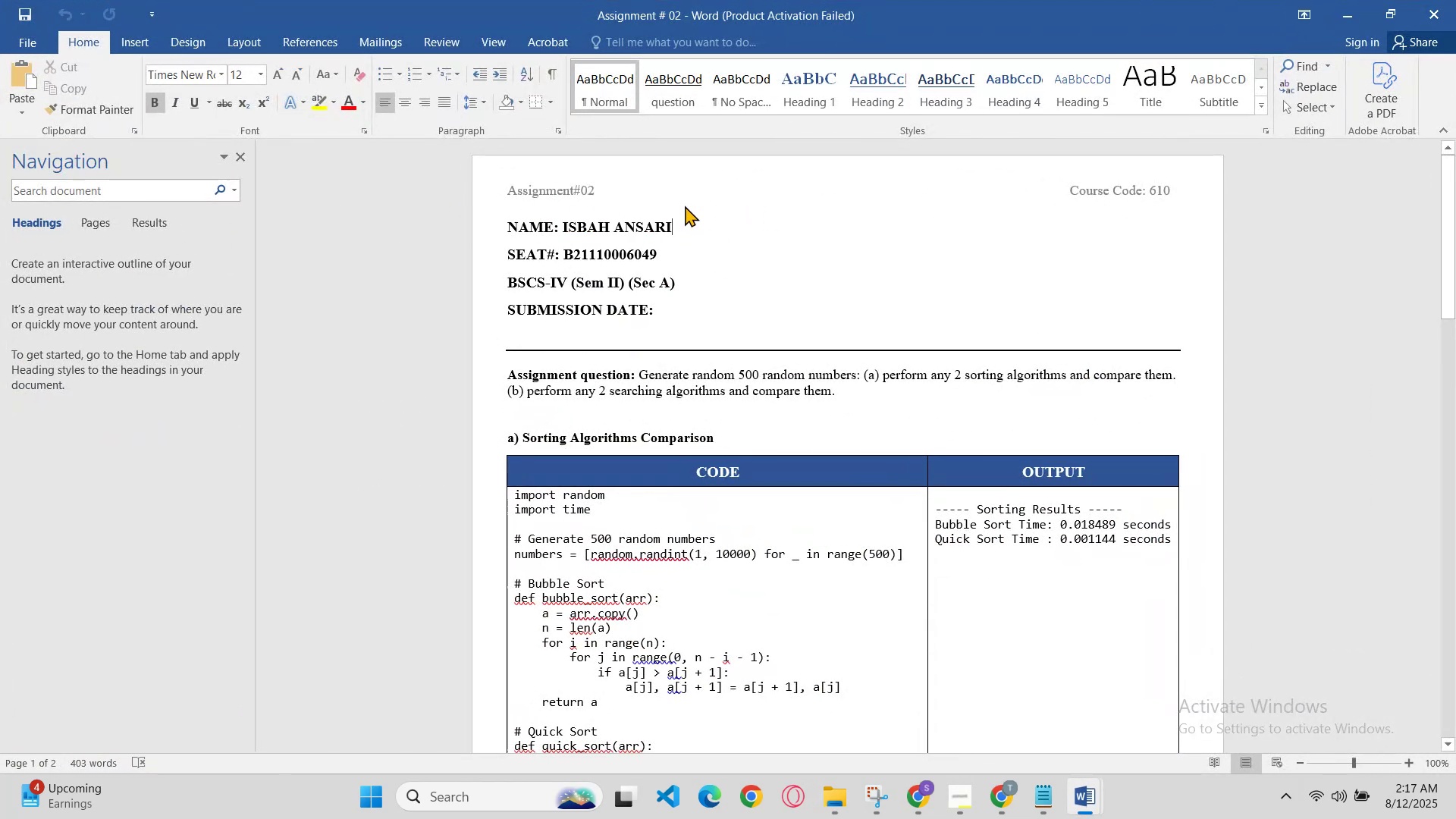 
hold_key(key=ShiftRight, duration=0.79)
 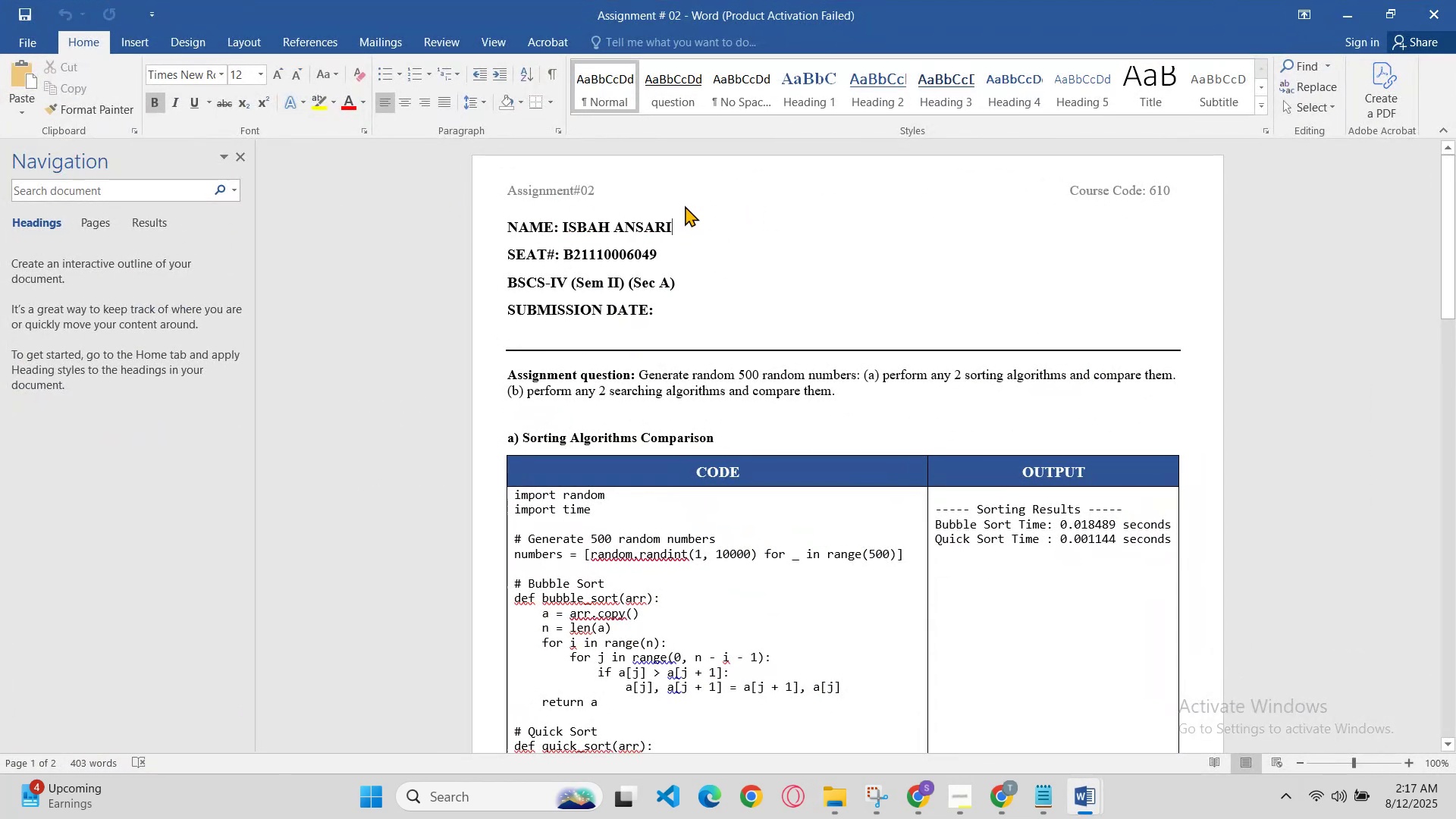 
key(Backspace)
key(Backspace)
key(Backspace)
key(Backspace)
key(Backspace)
key(Backspace)
key(Backspace)
key(Backspace)
key(Backspace)
key(Backspace)
key(Backspace)
key(Backspace)
type(Talhaayub)
 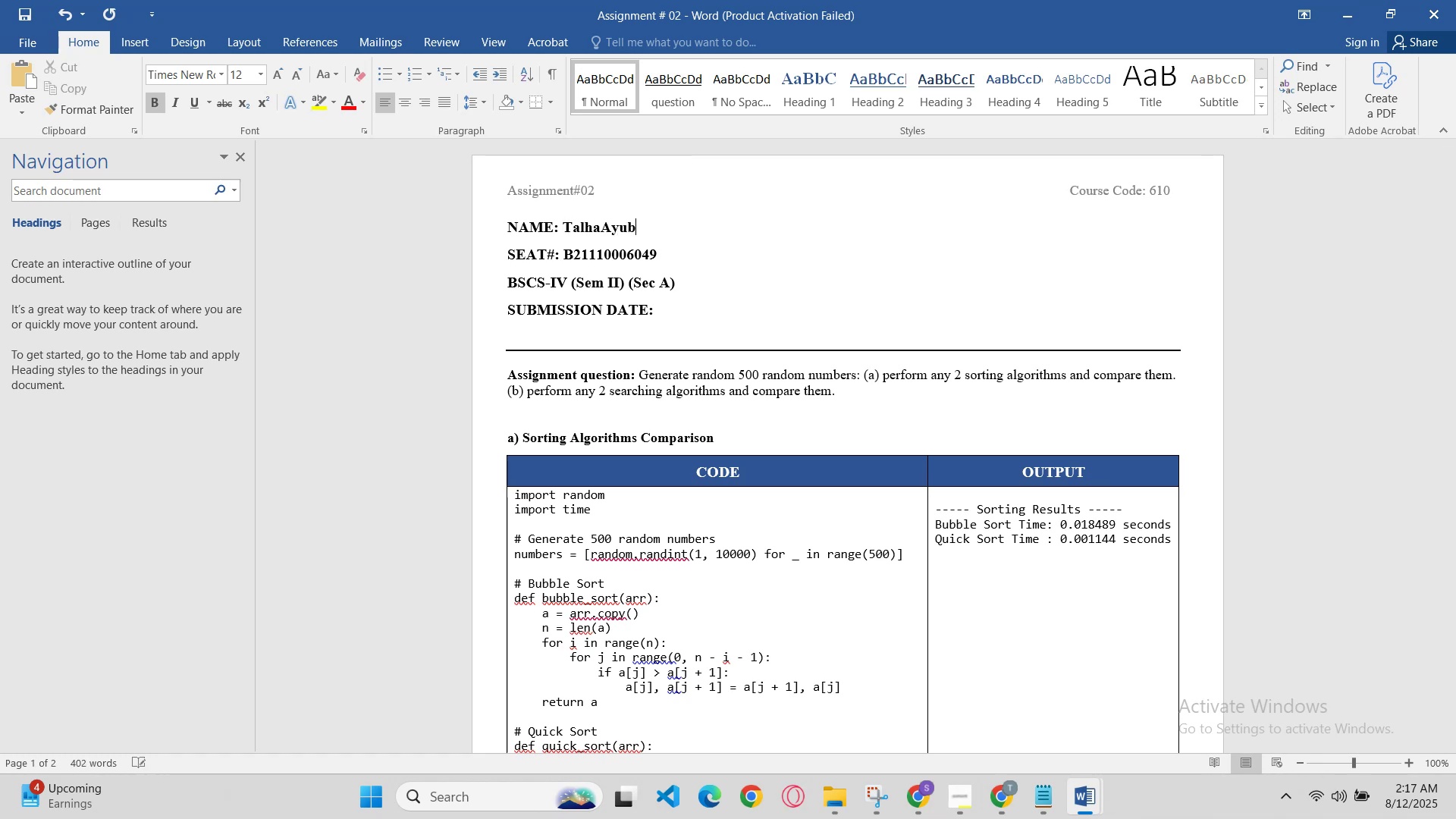 
left_click([675, 261])
 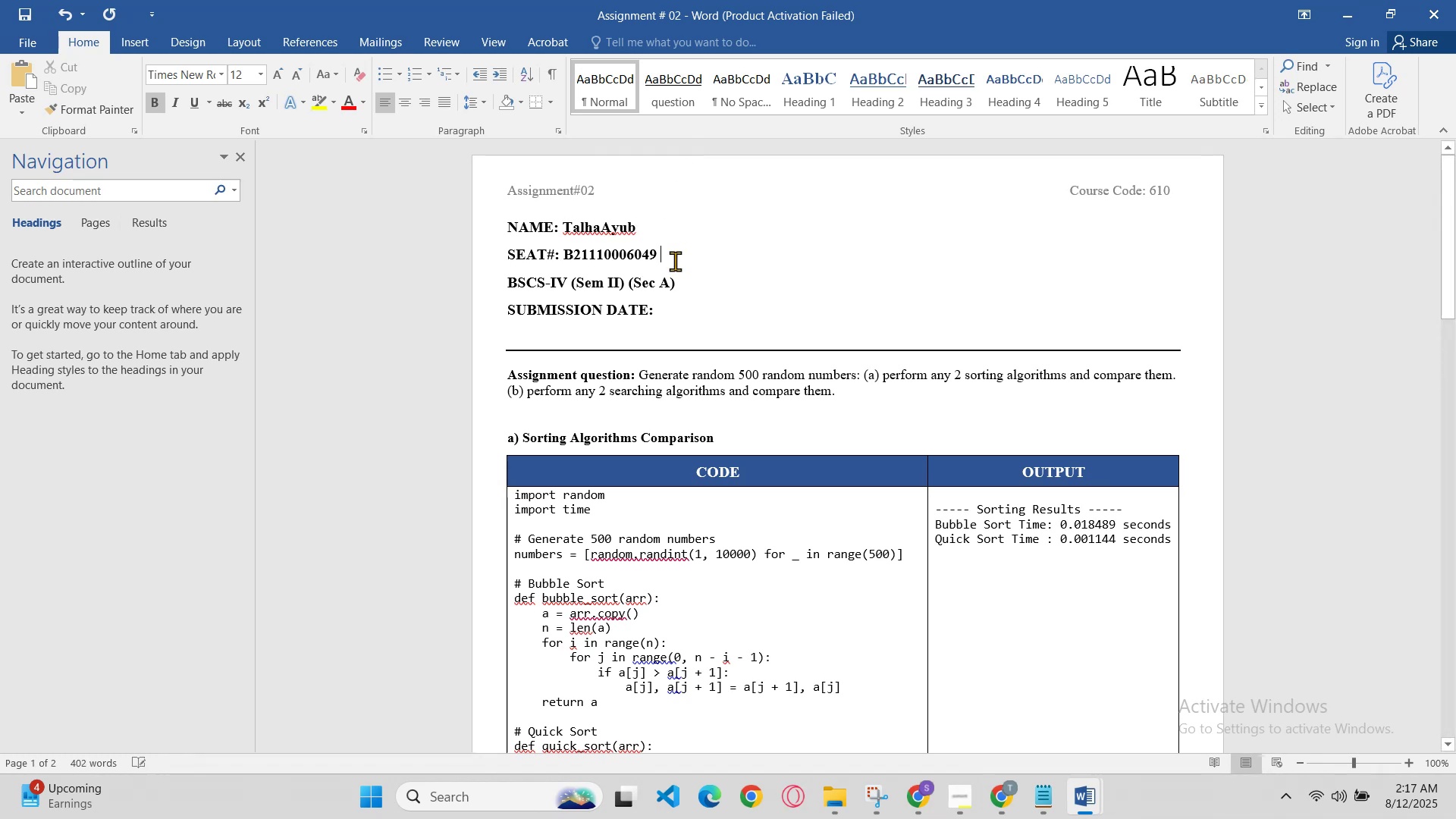 
key(Backspace)
key(Backspace)
key(Backspace)
key(Backspace)
type(154)
 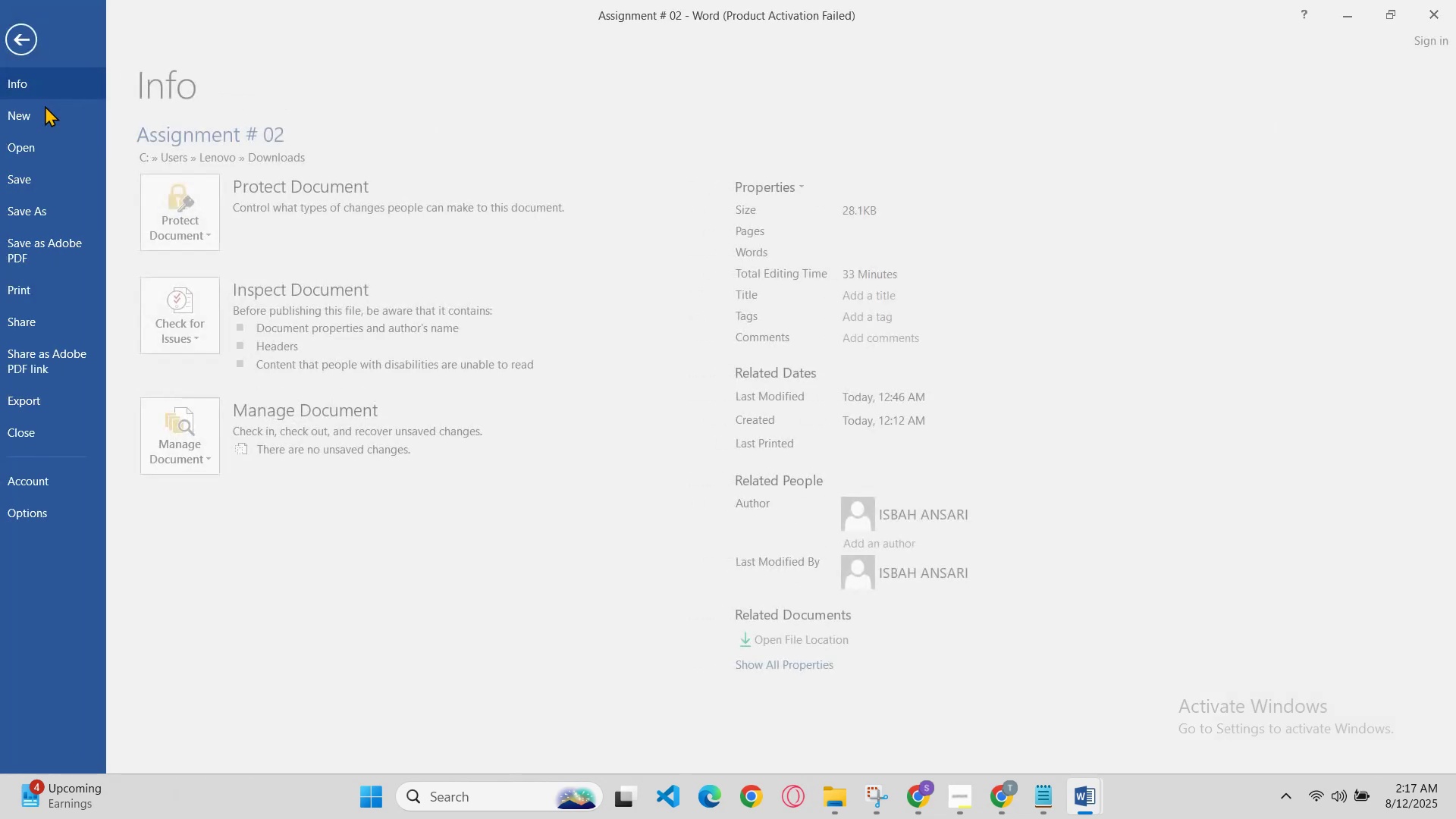 
left_click([64, 209])
 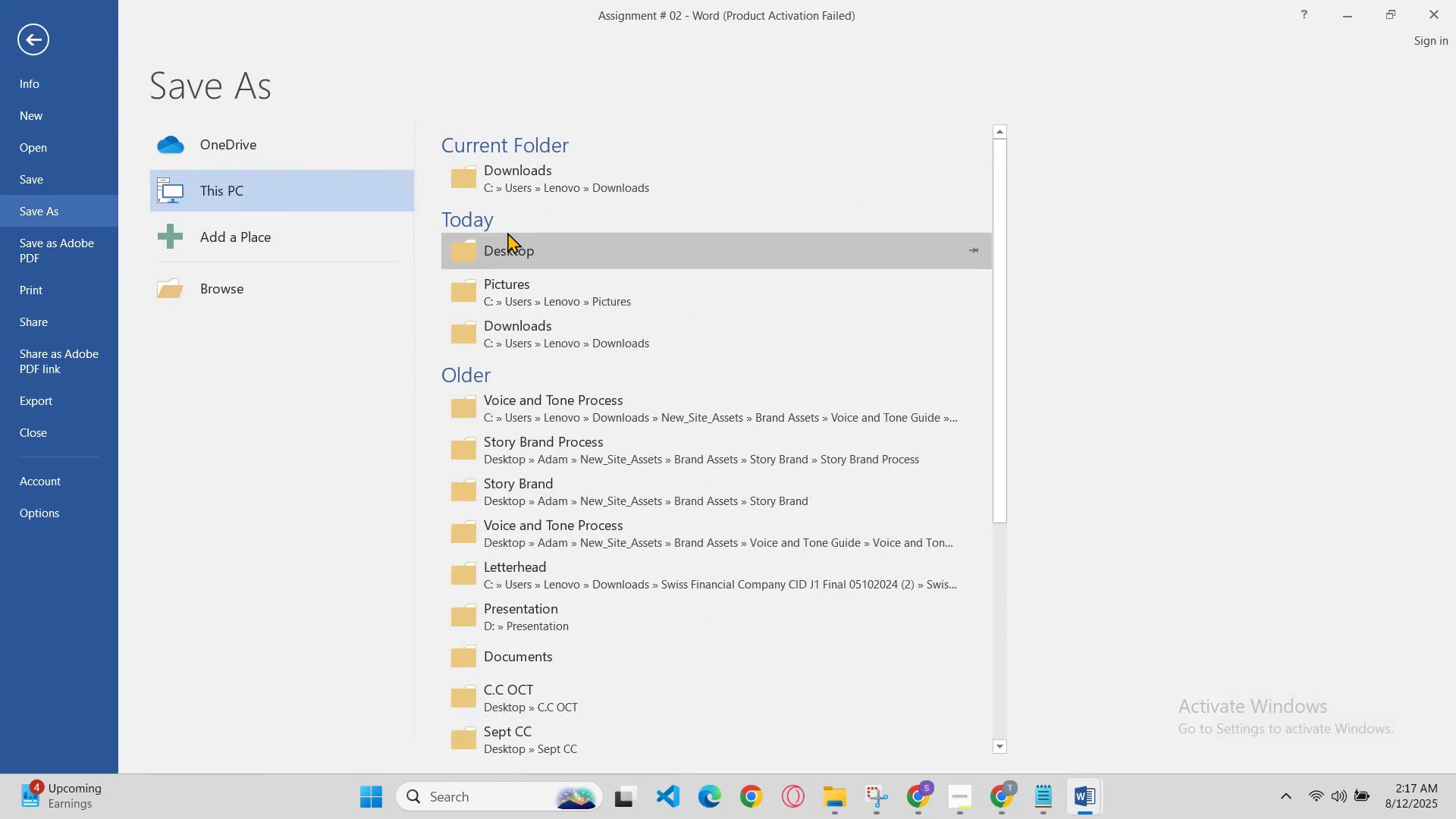 
left_click([521, 193])
 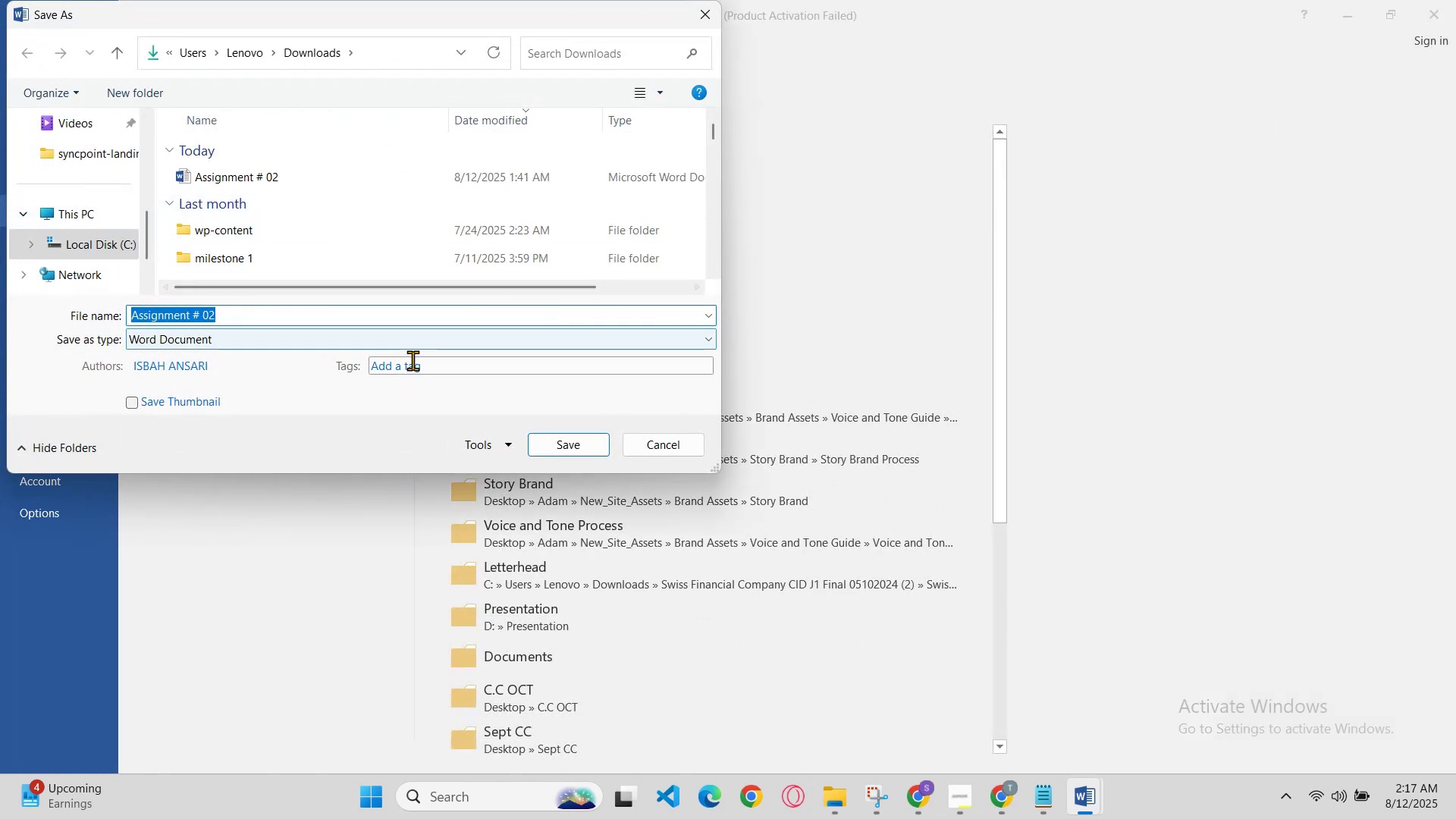 
scroll: coordinate [76, 174], scroll_direction: up, amount: 3.0
 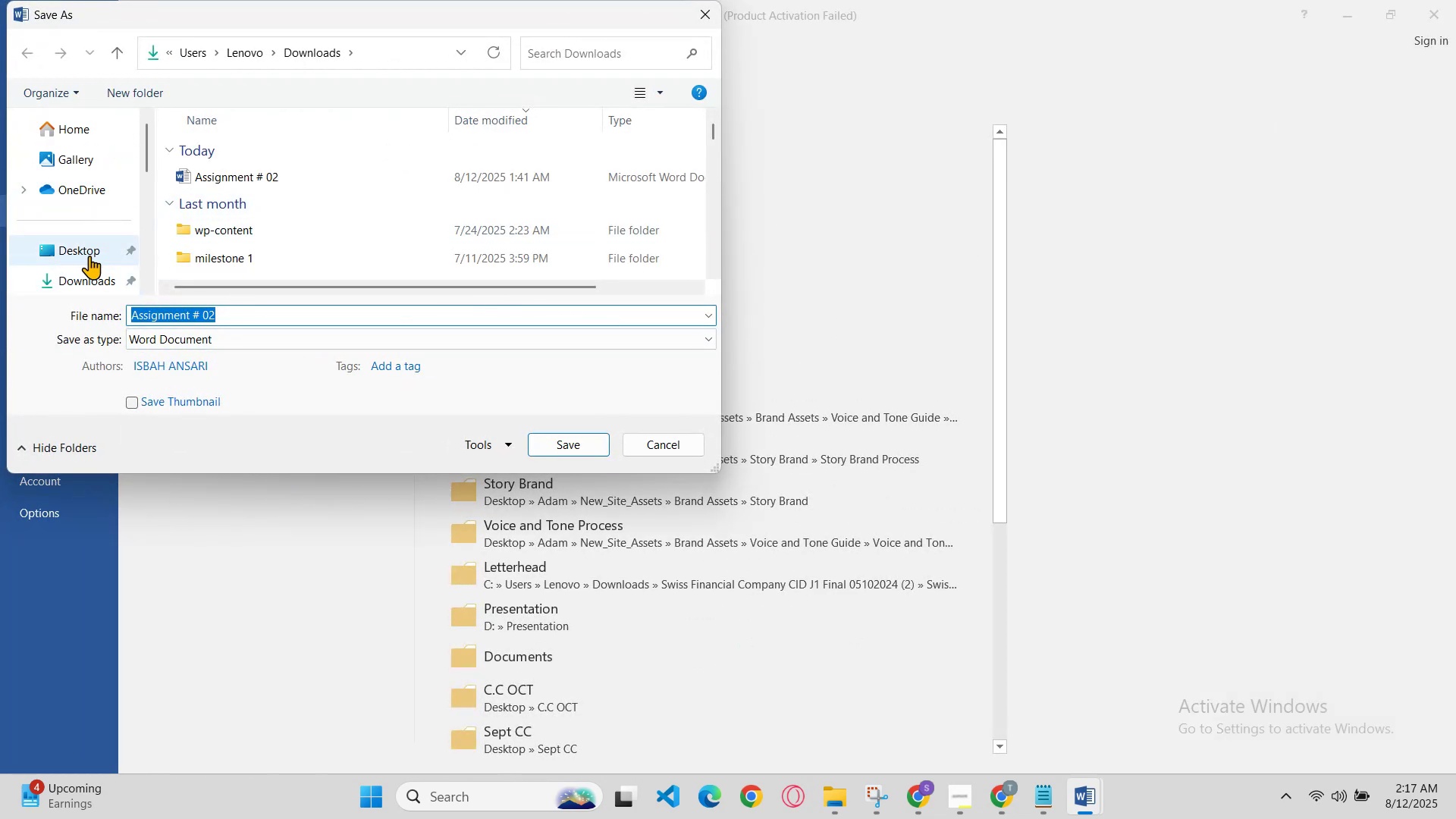 
left_click([97, 275])
 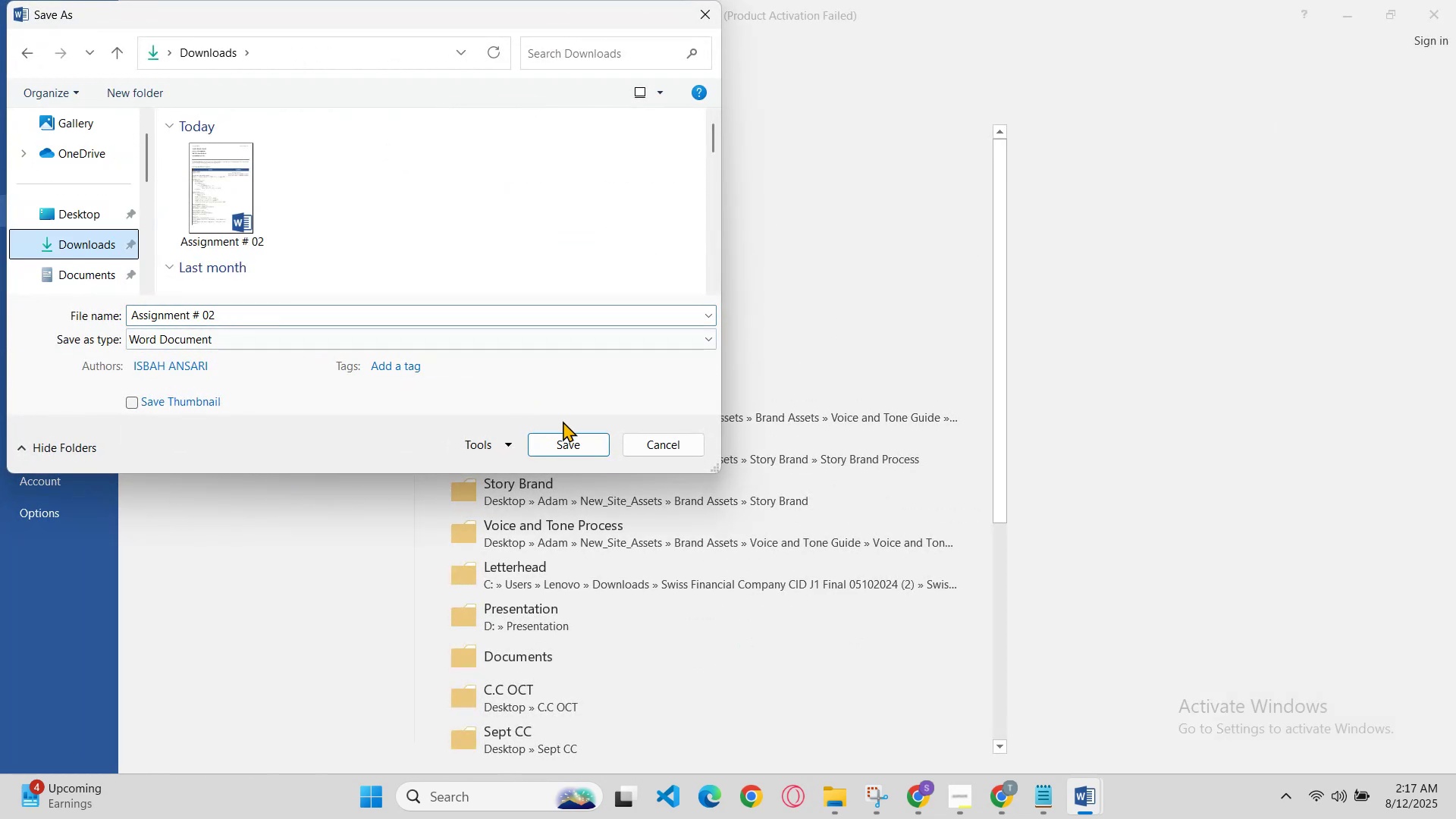 
left_click([585, 444])
 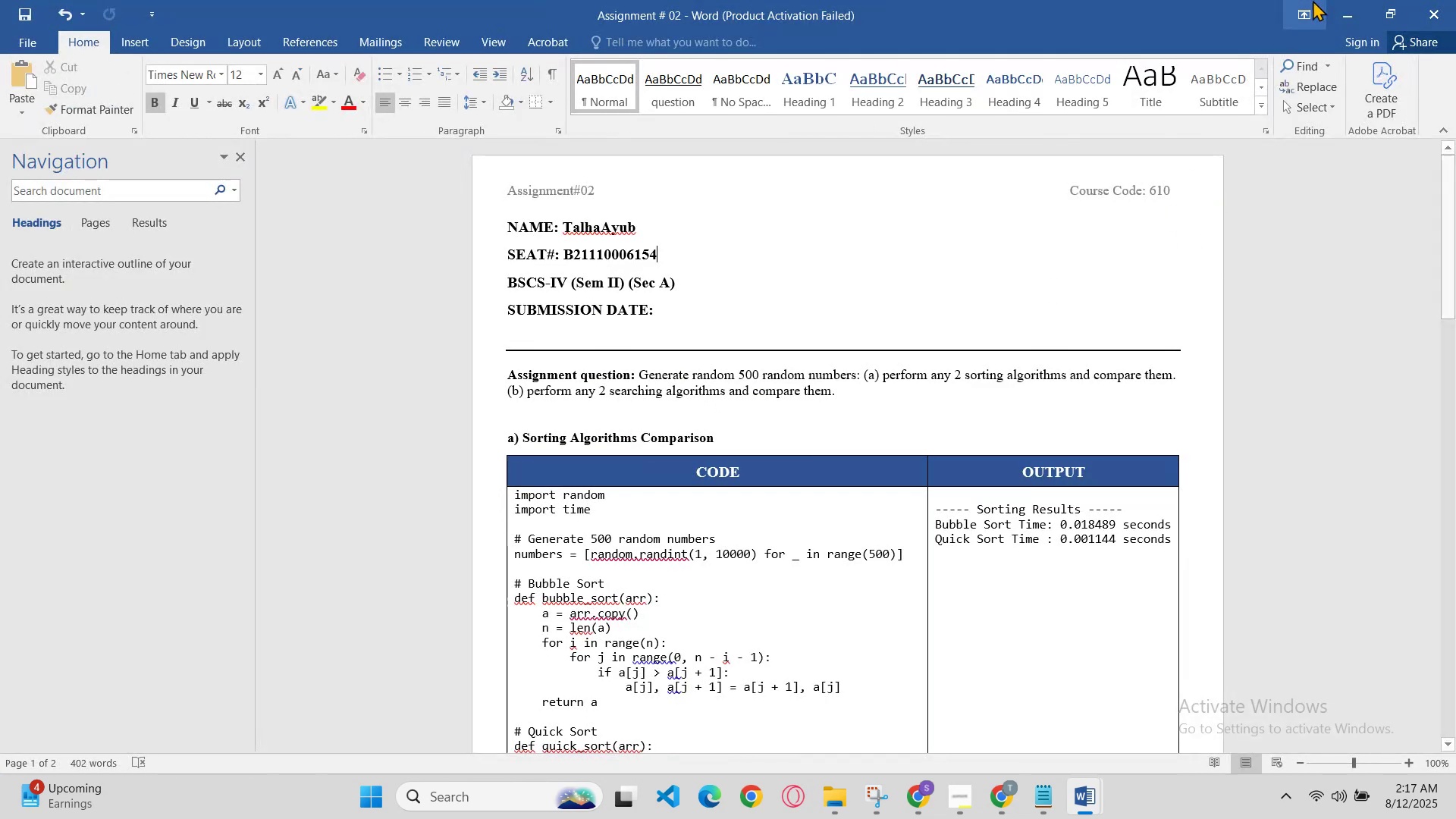 
left_click([1349, 11])
 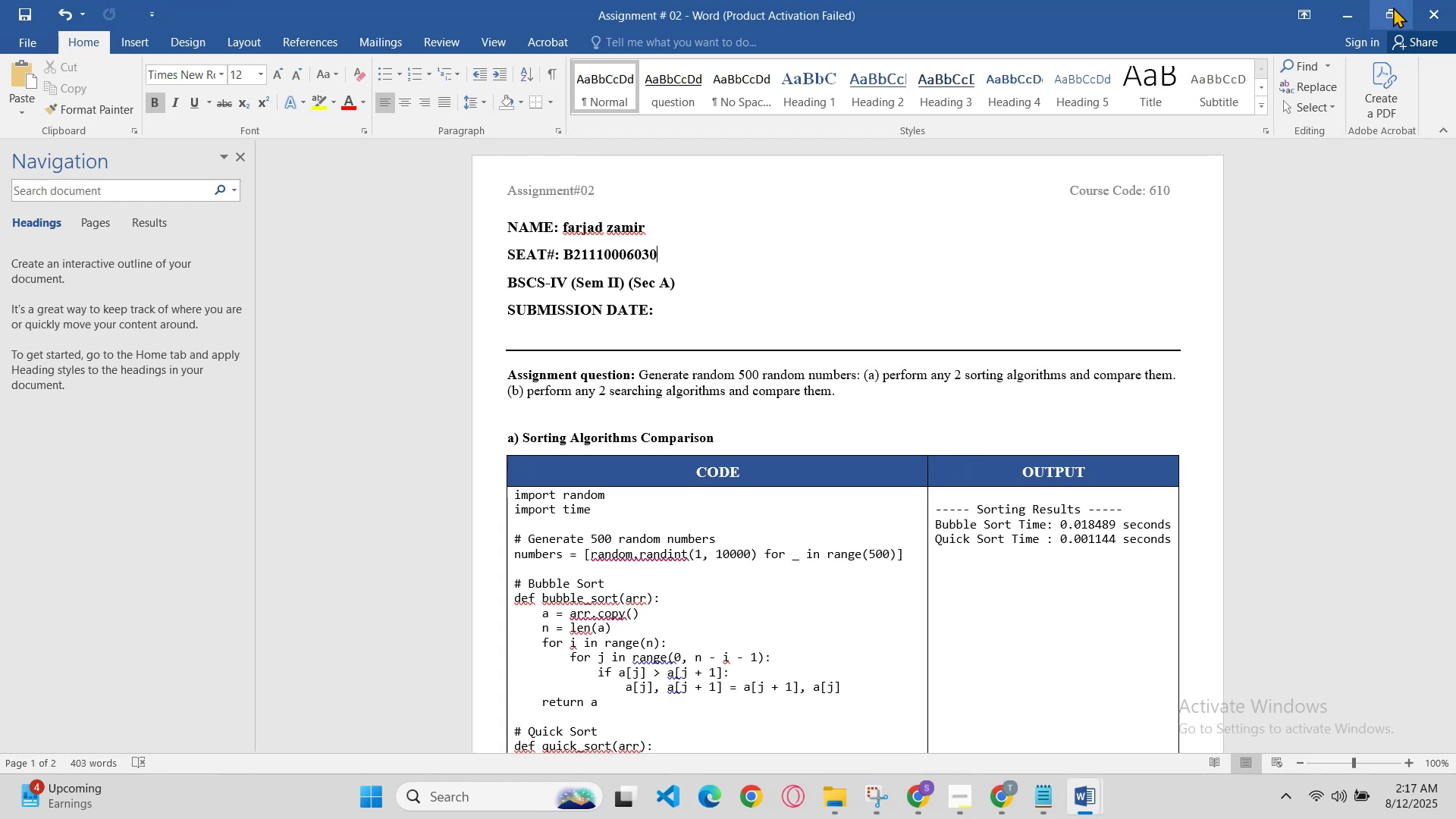 
left_click([1445, 7])
 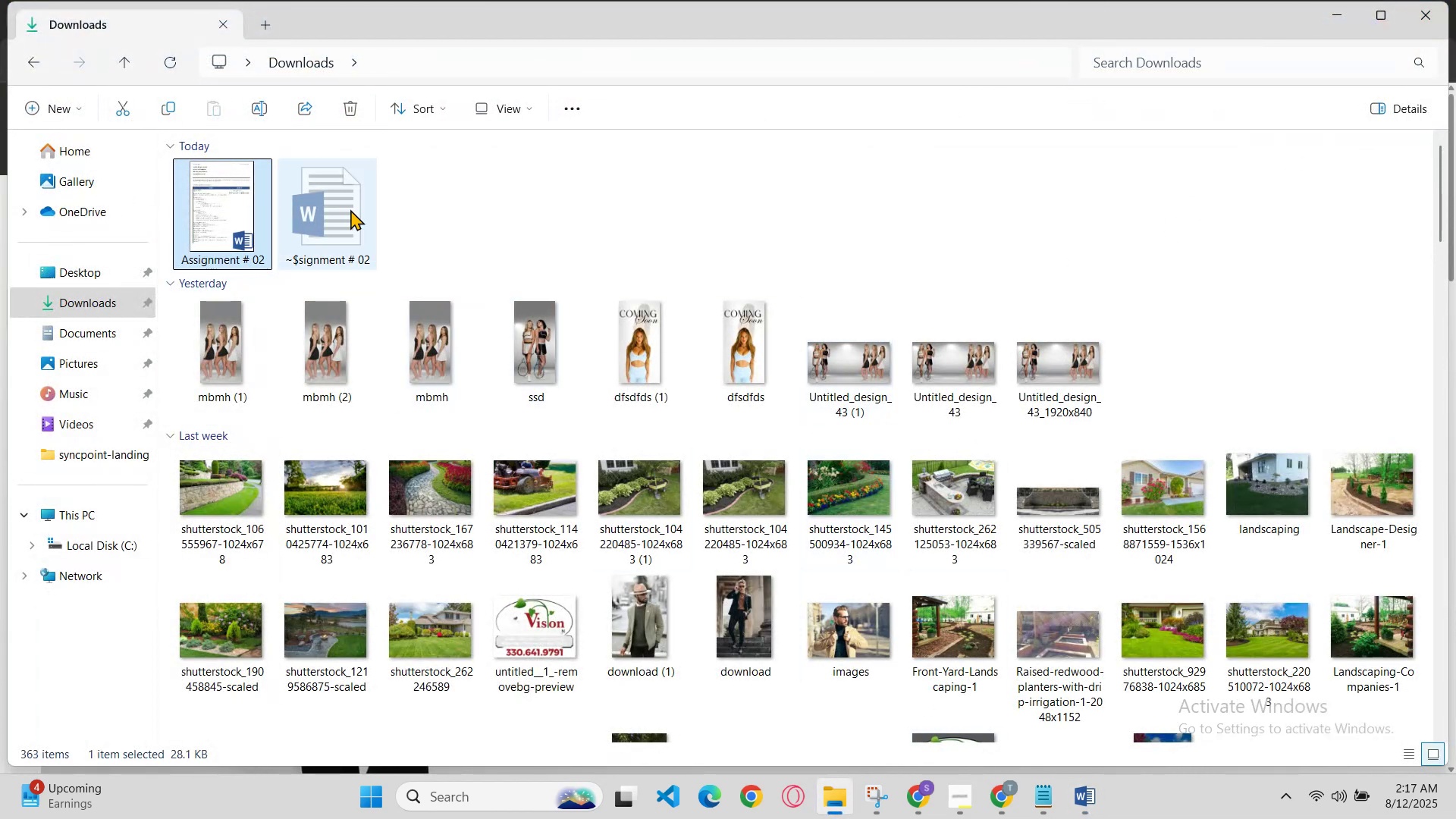 
double_click([232, 237])
 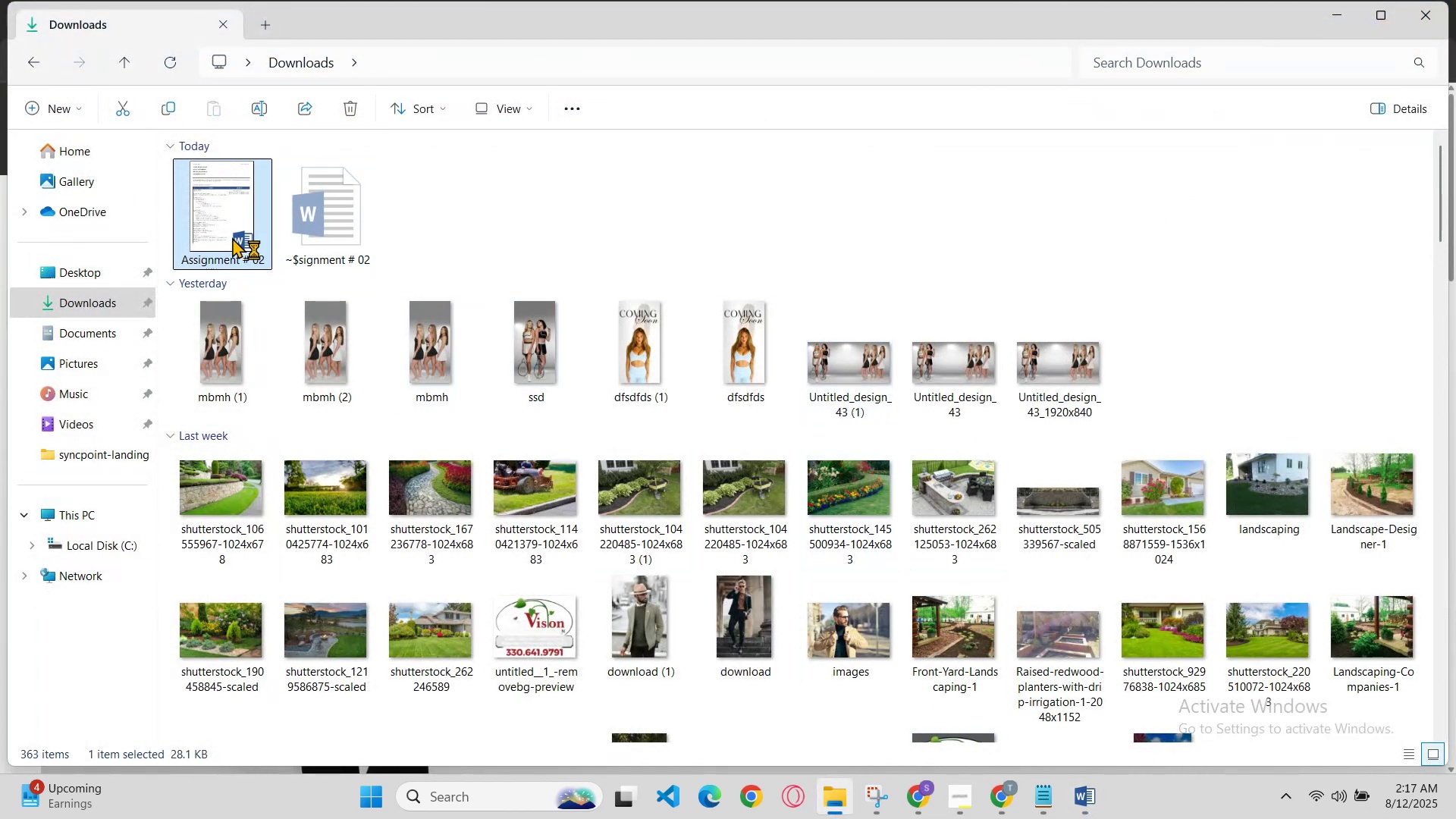 
triple_click([232, 237])
 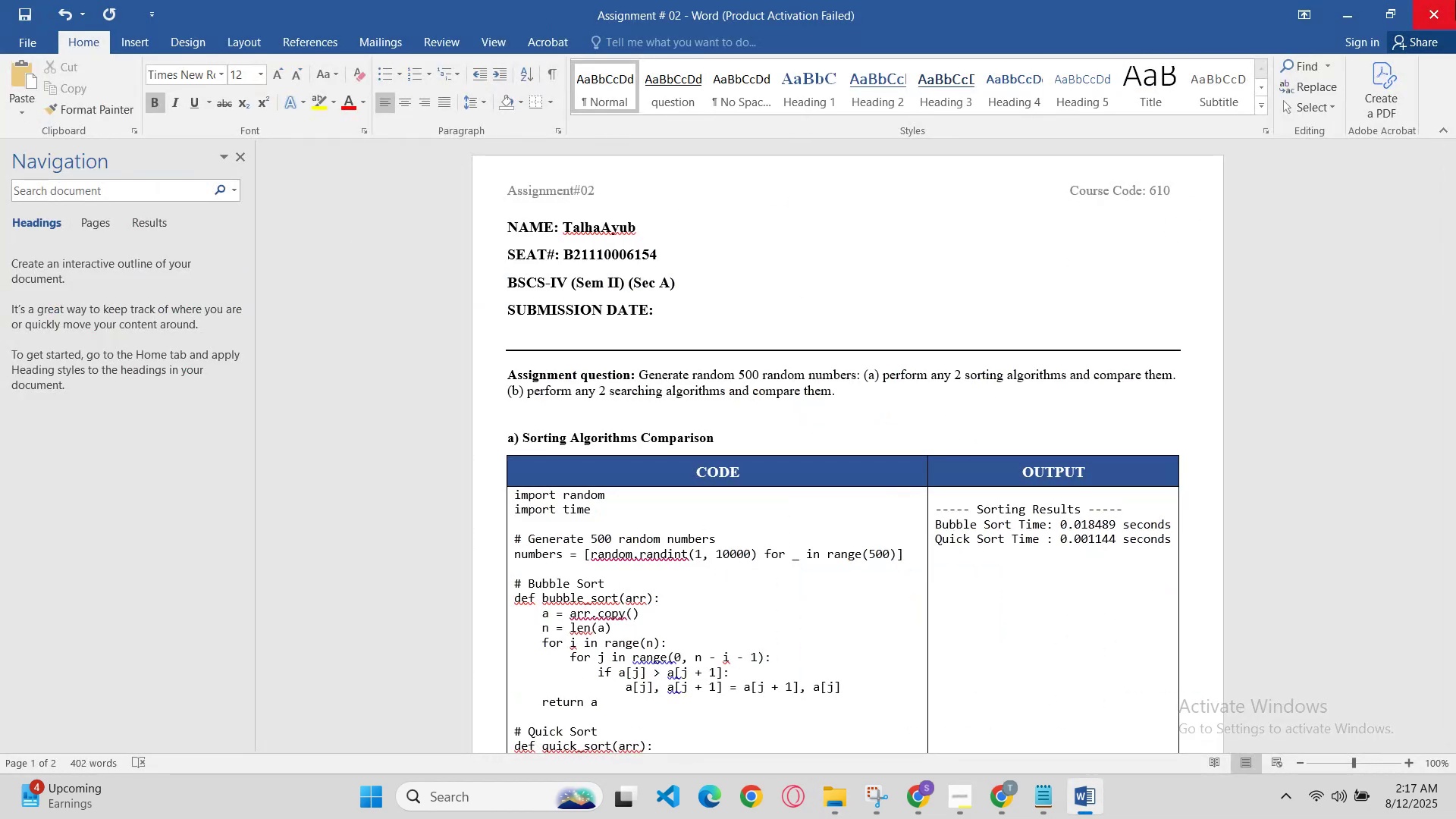 
left_click([1446, 17])
 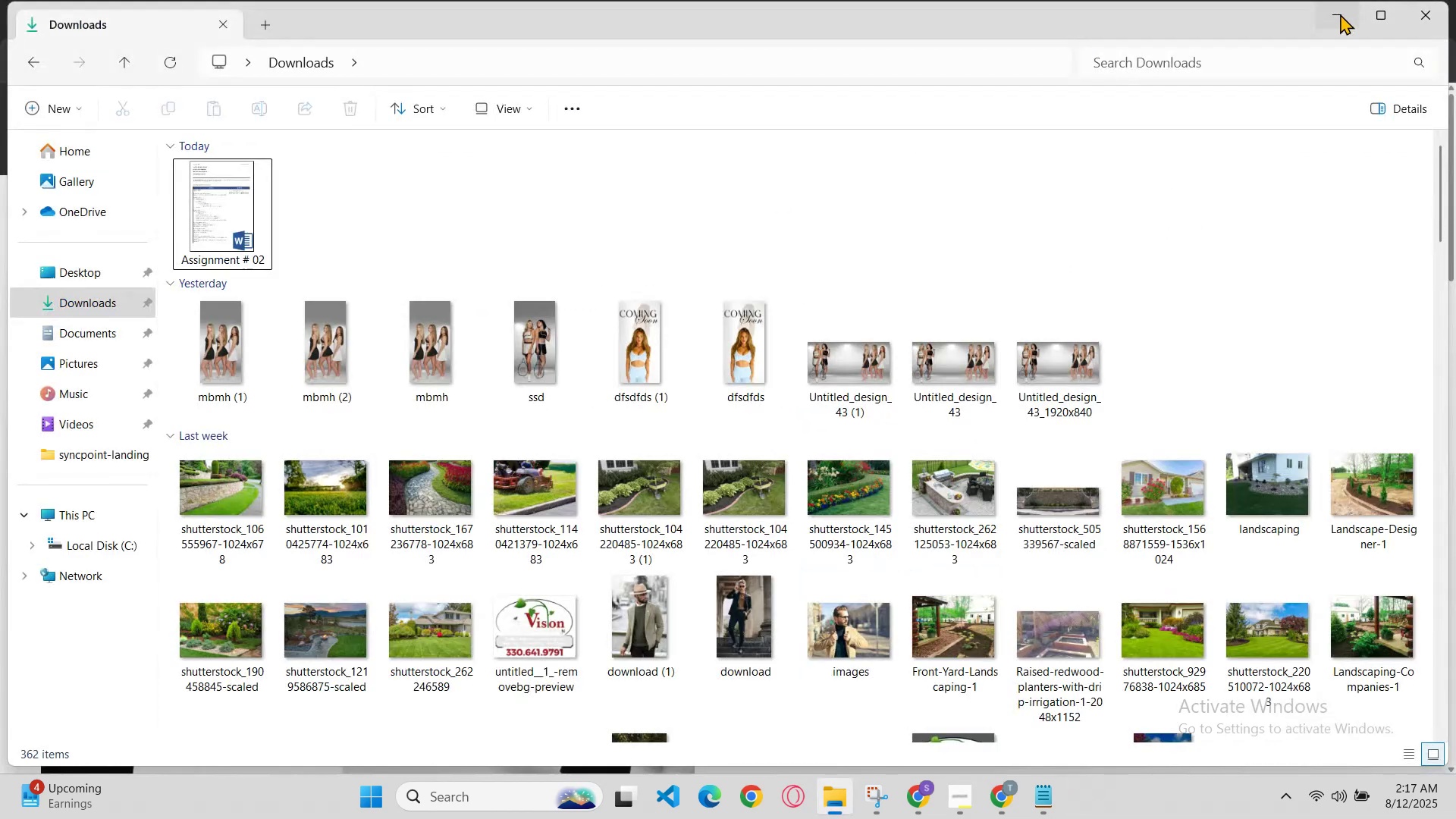 
left_click([1332, 15])
 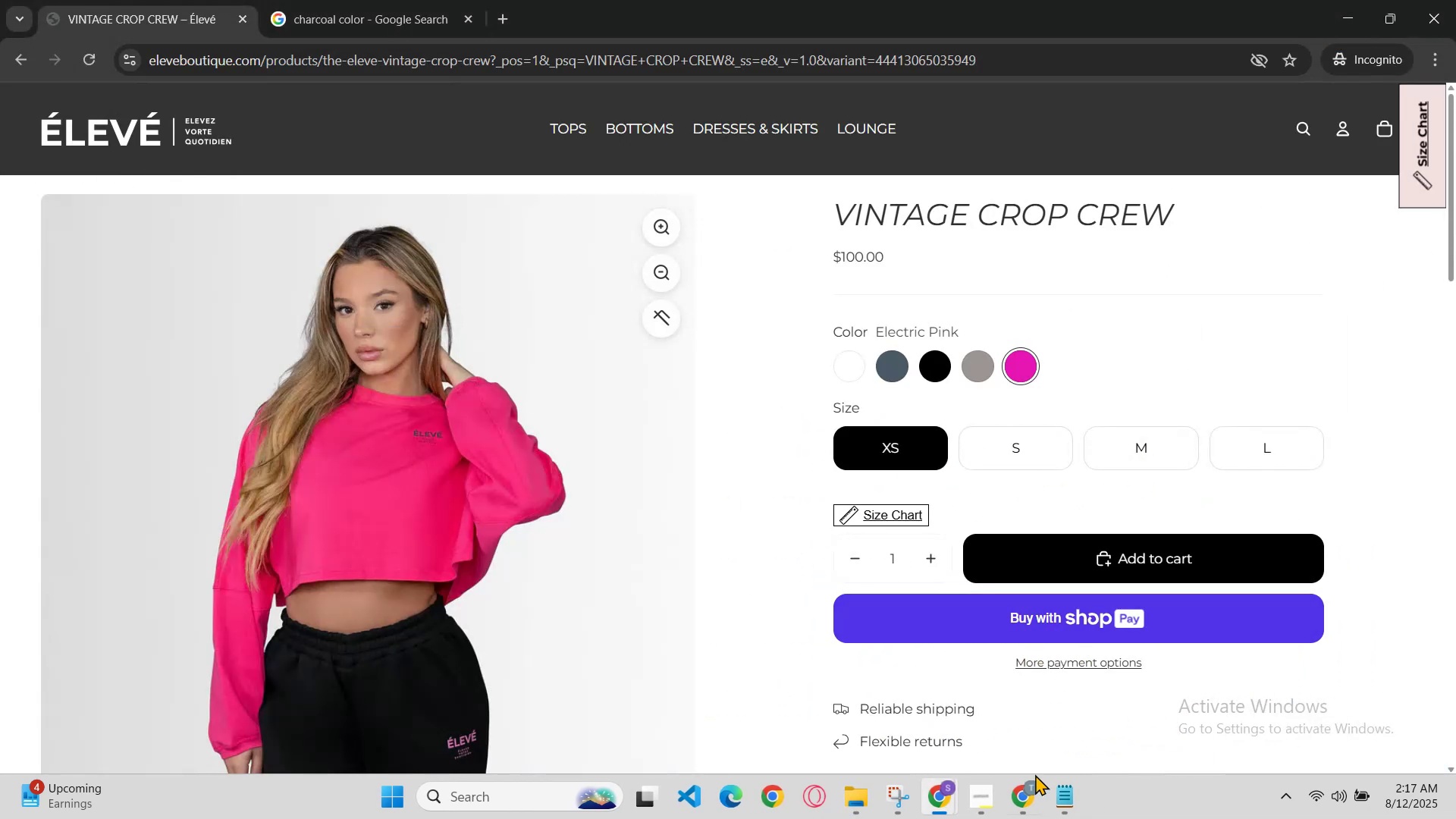 
left_click([1012, 789])
 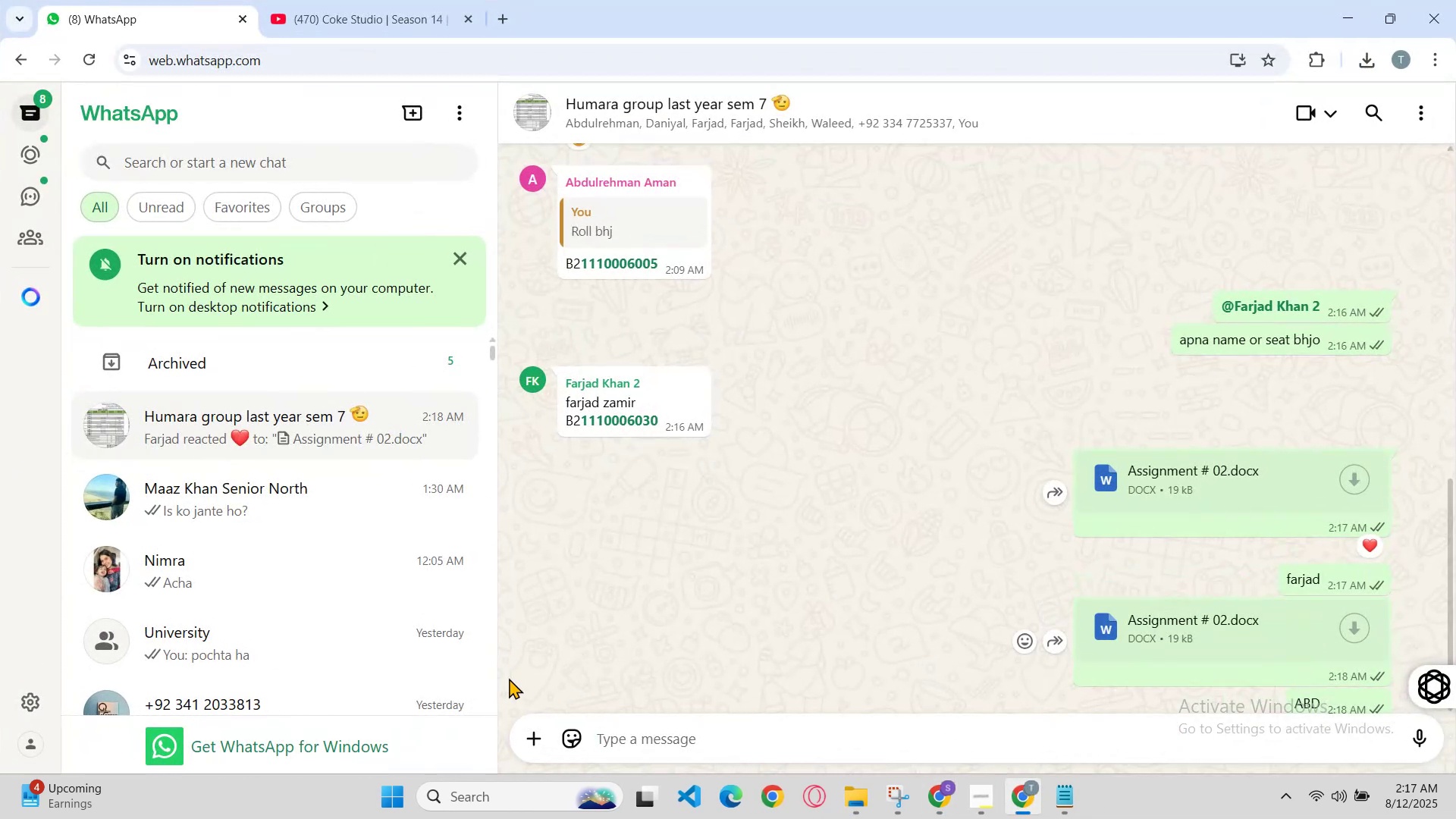 
left_click_drag(start_coordinate=[548, 731], to_coordinate=[543, 733])
 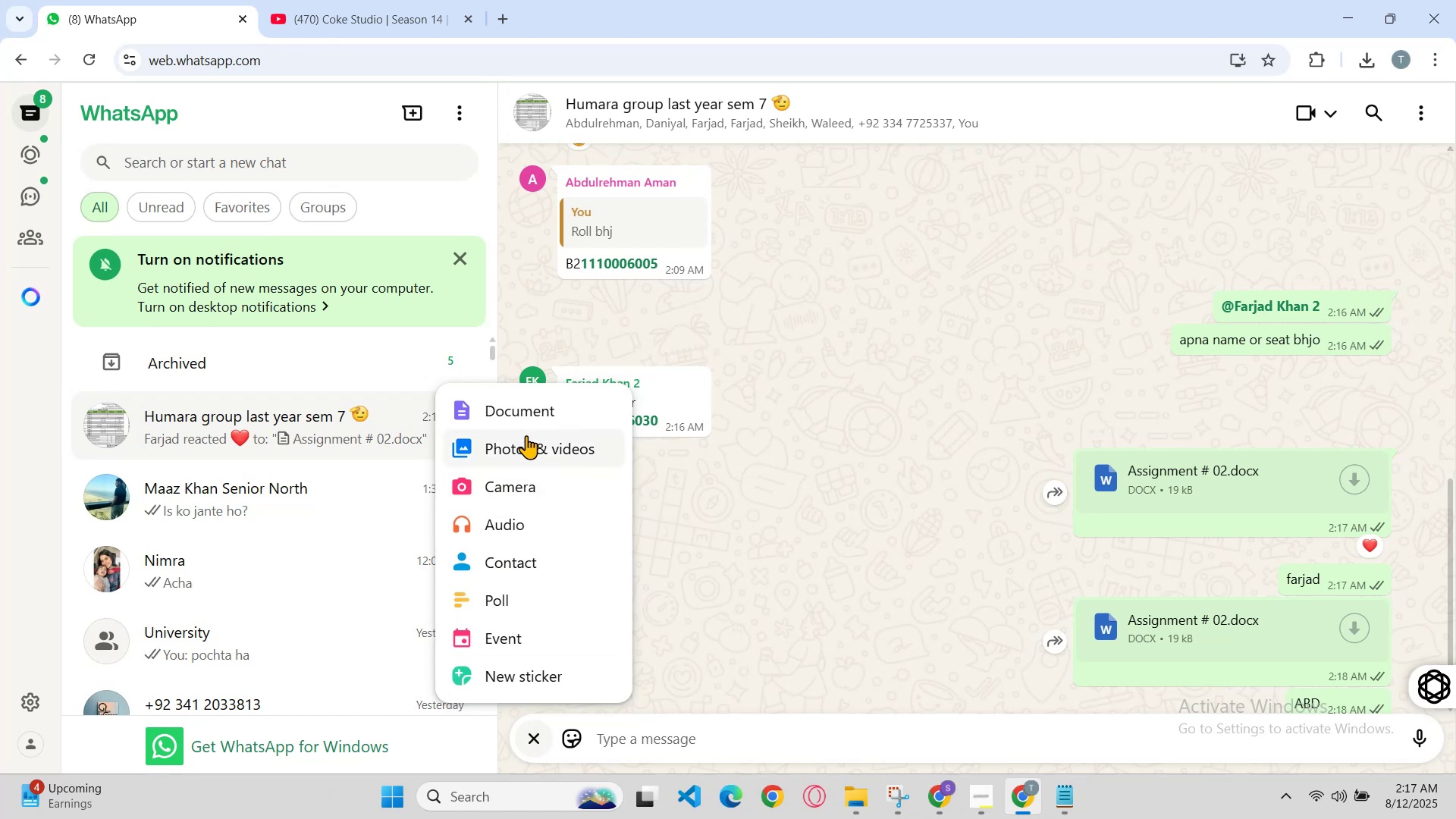 
left_click([540, 406])
 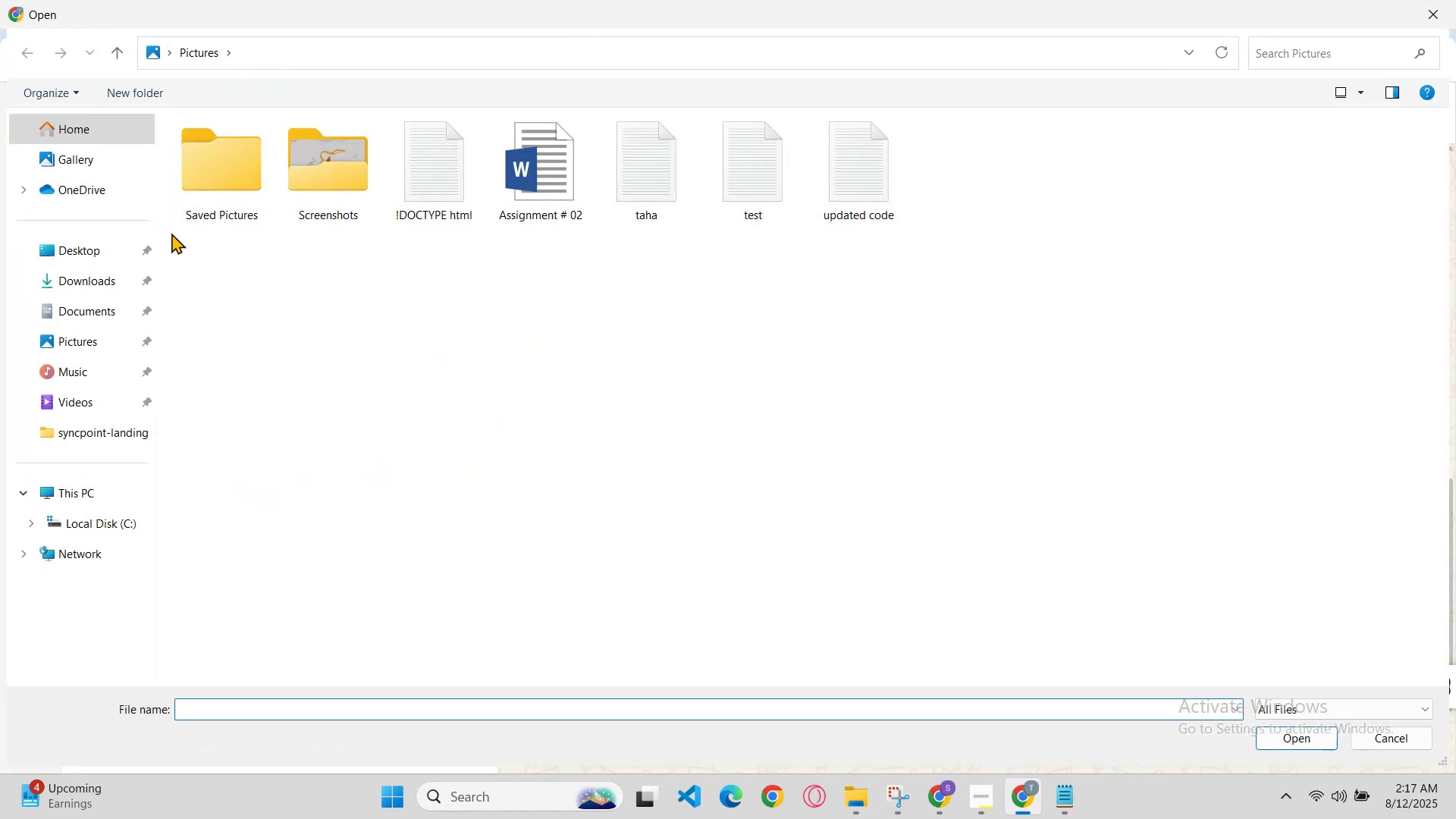 
left_click([96, 284])
 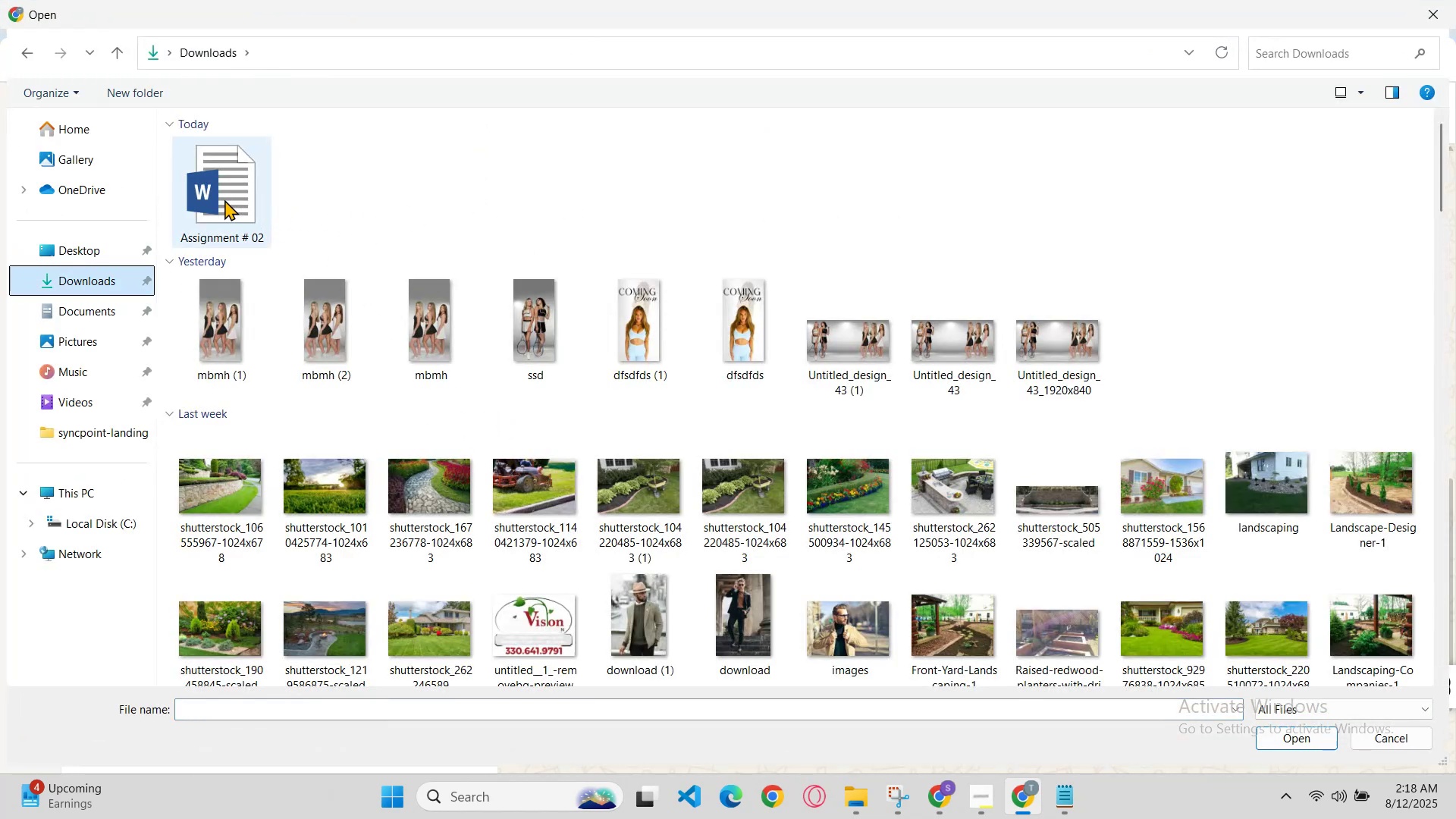 
left_click([224, 199])
 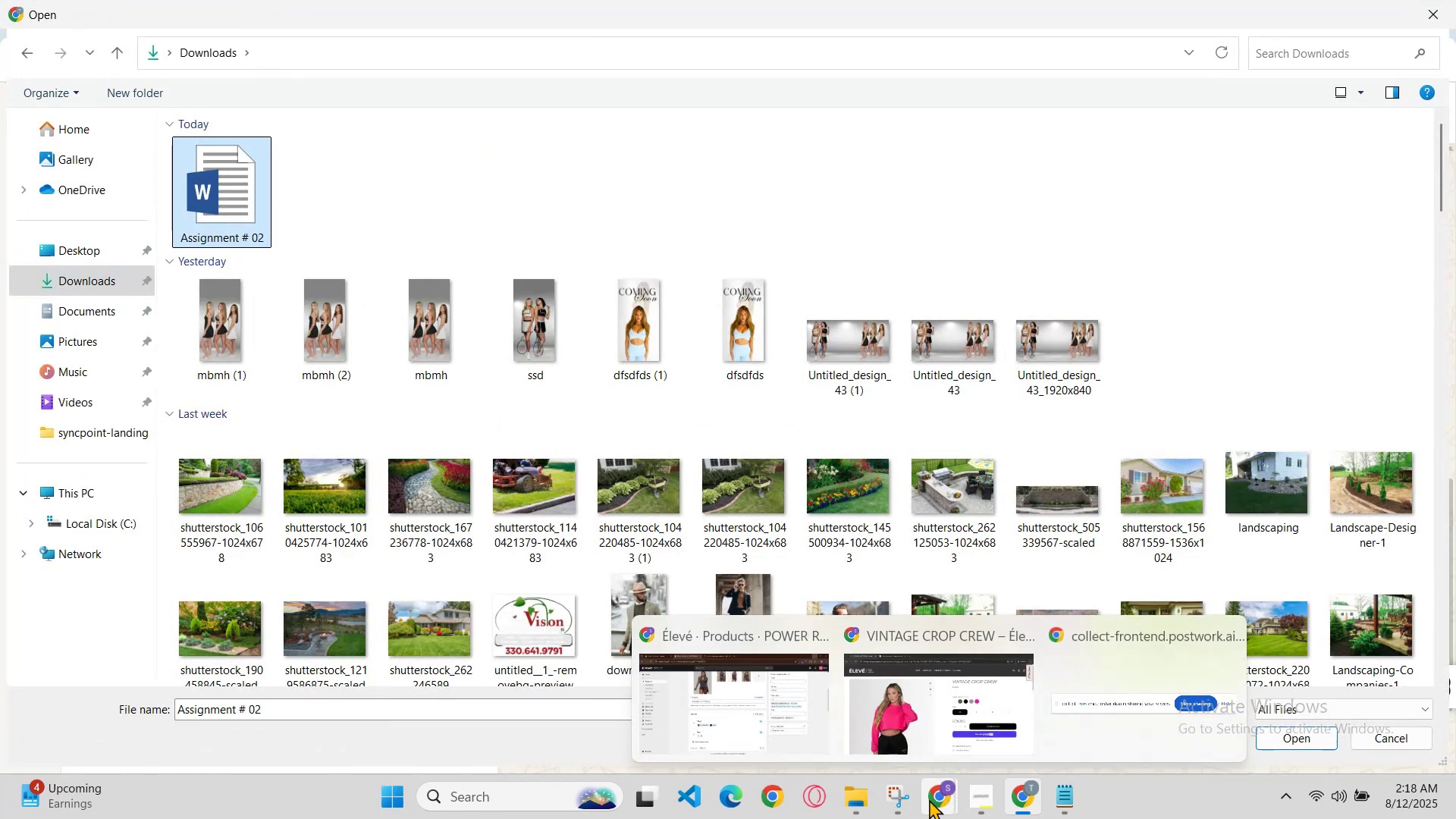 
left_click([840, 798])
 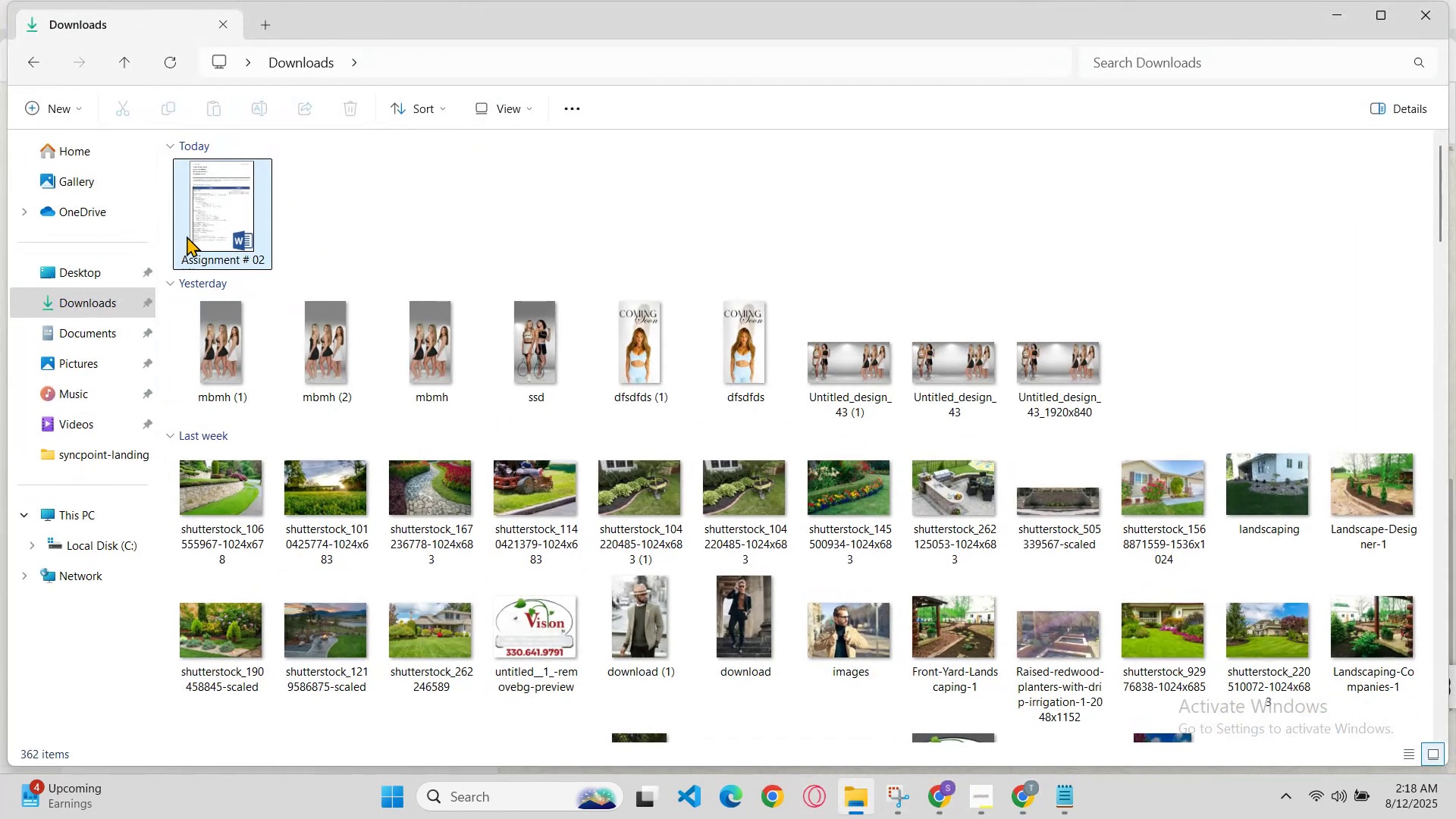 
double_click([190, 232])
 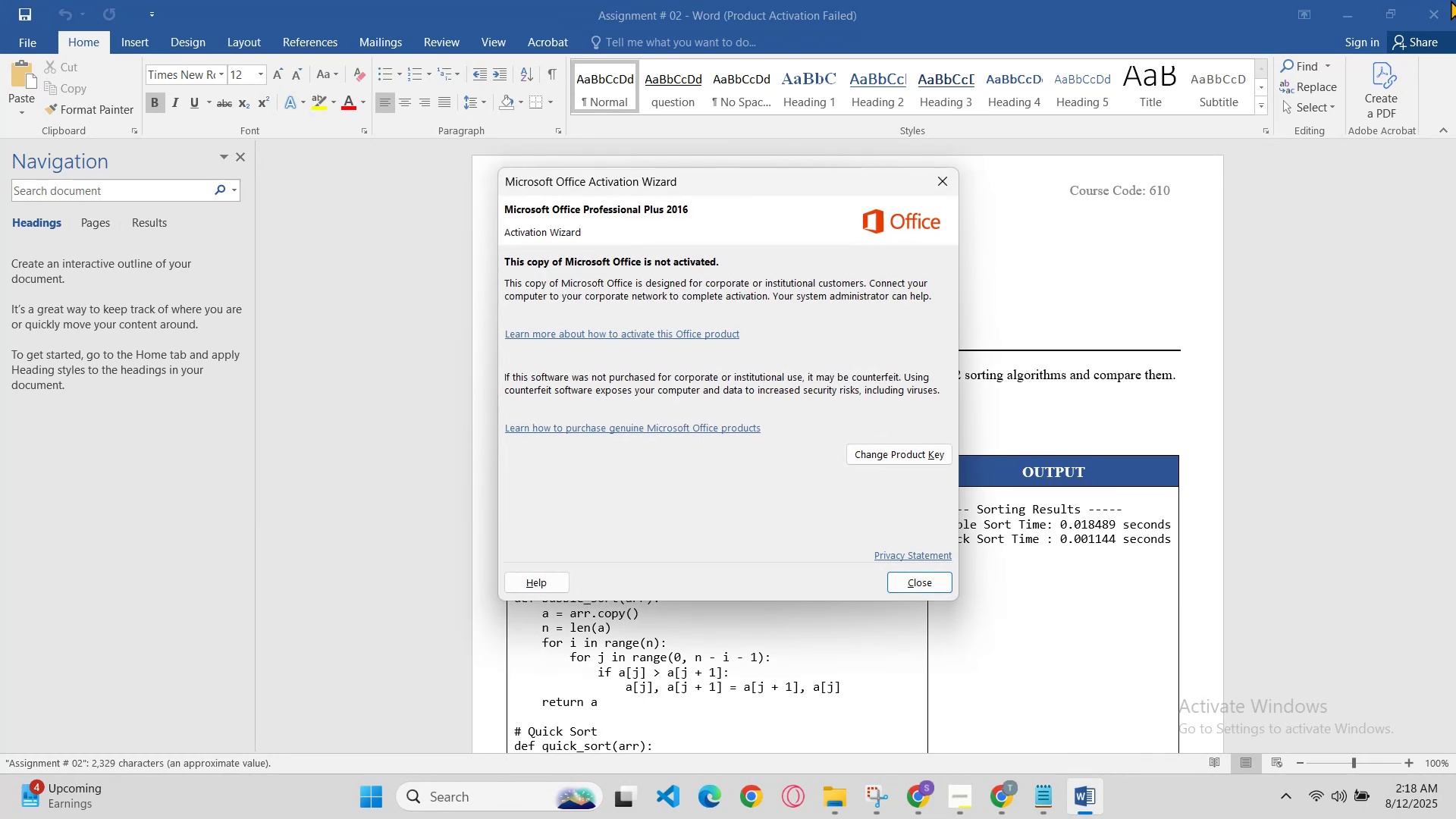 
left_click([944, 186])
 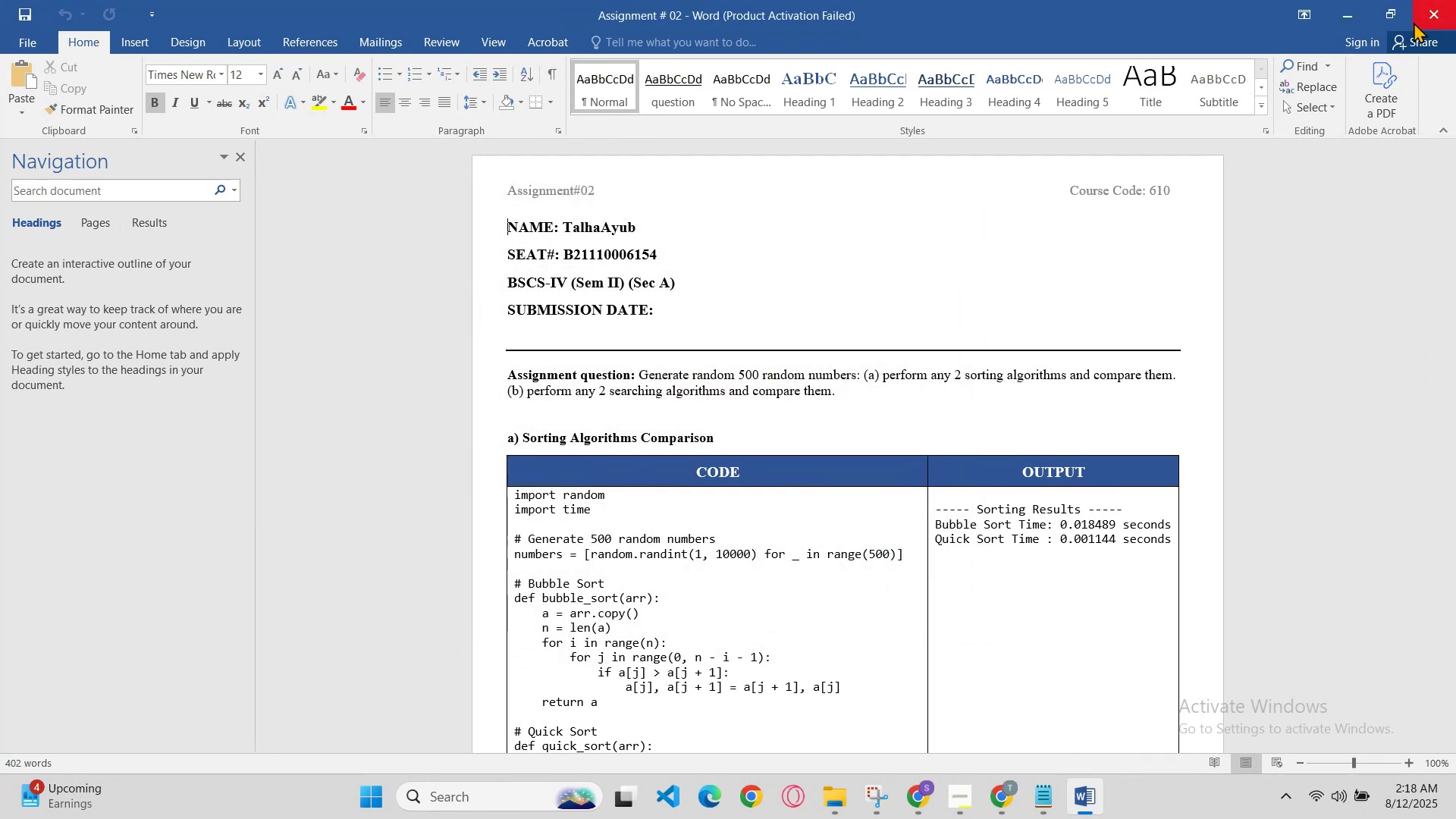 
left_click([1437, 17])
 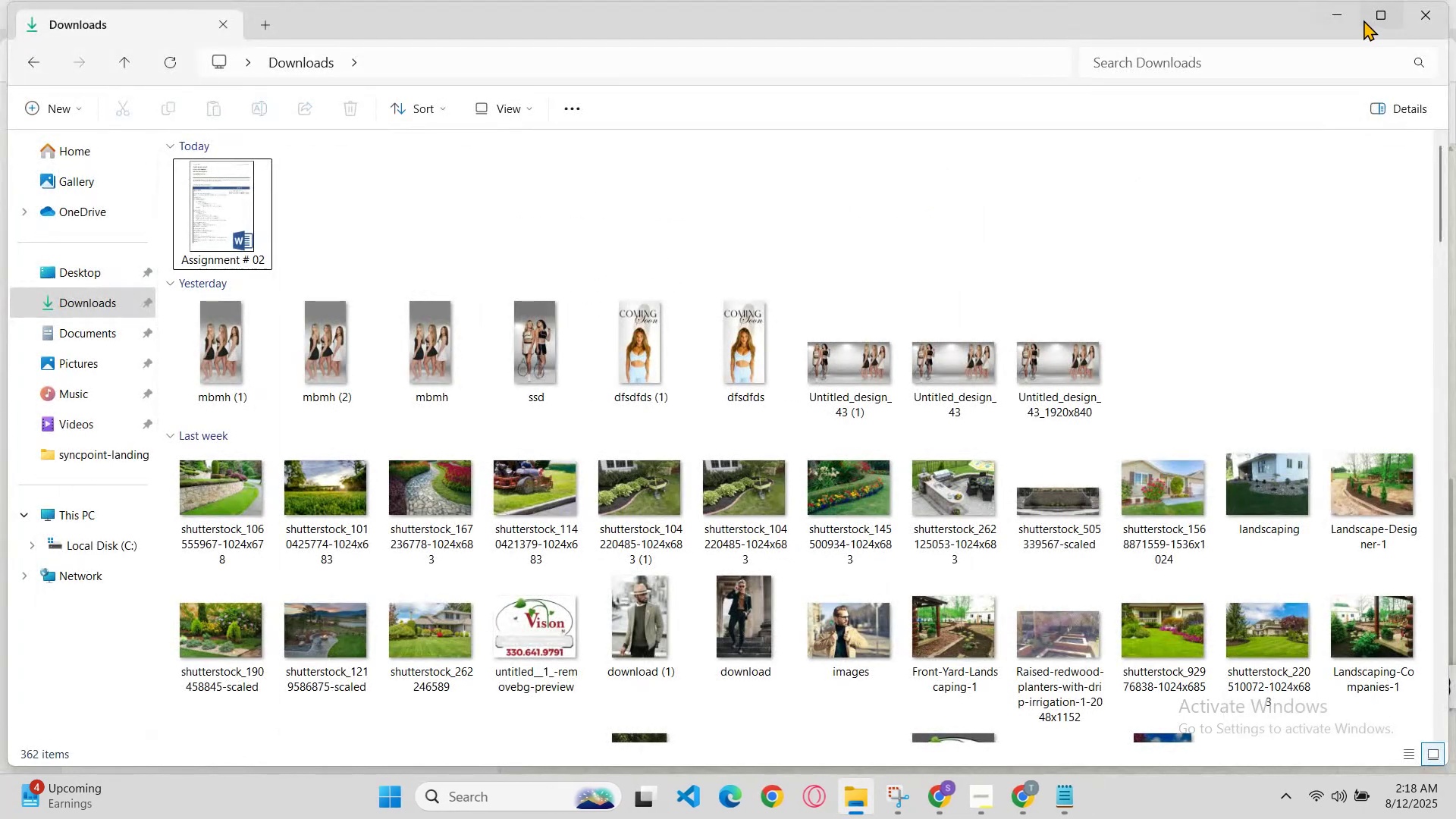 
left_click([1337, 10])
 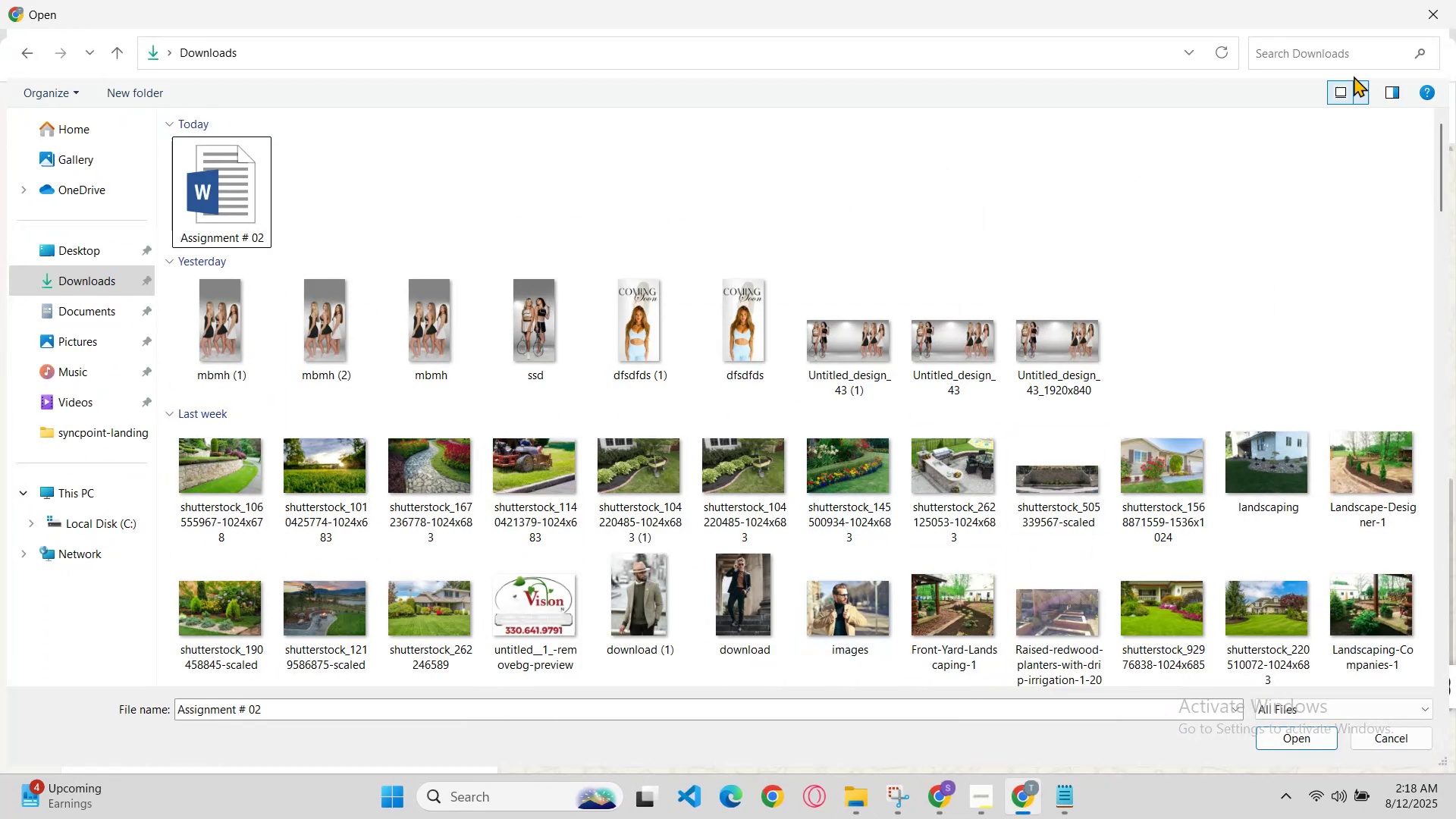 
left_click([1432, 6])
 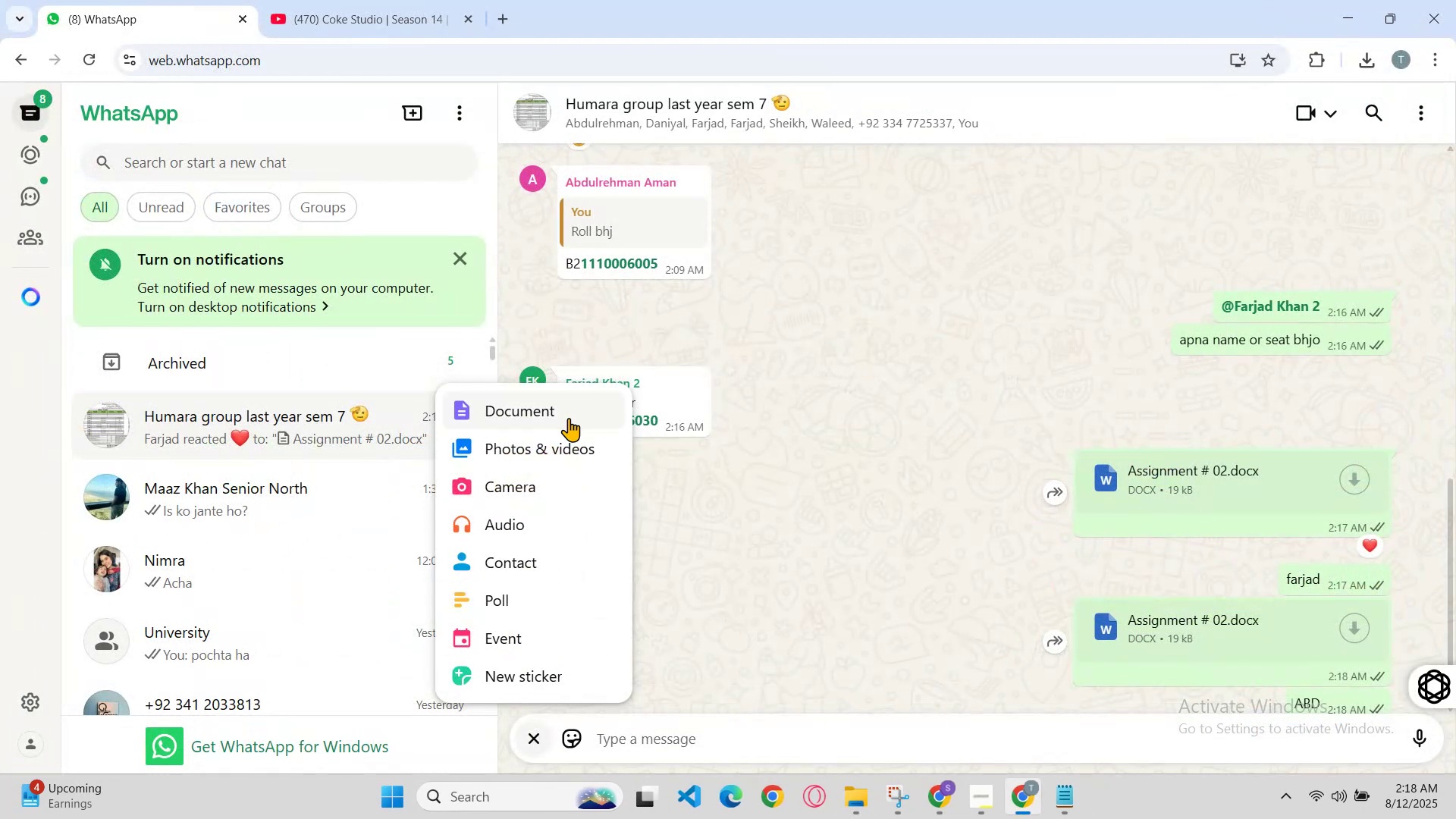 
left_click([569, 418])
 